 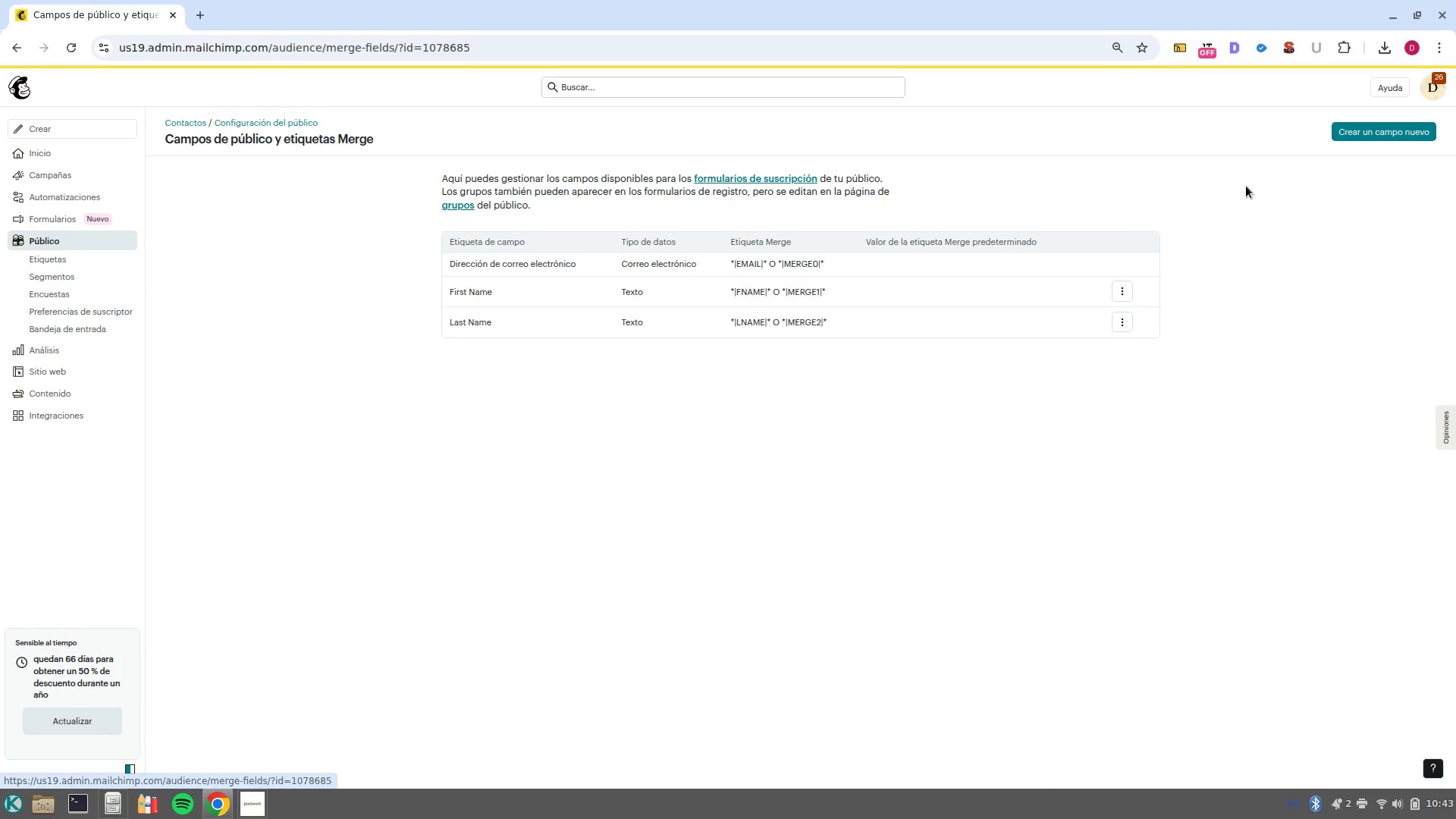 
left_click([1364, 133])
 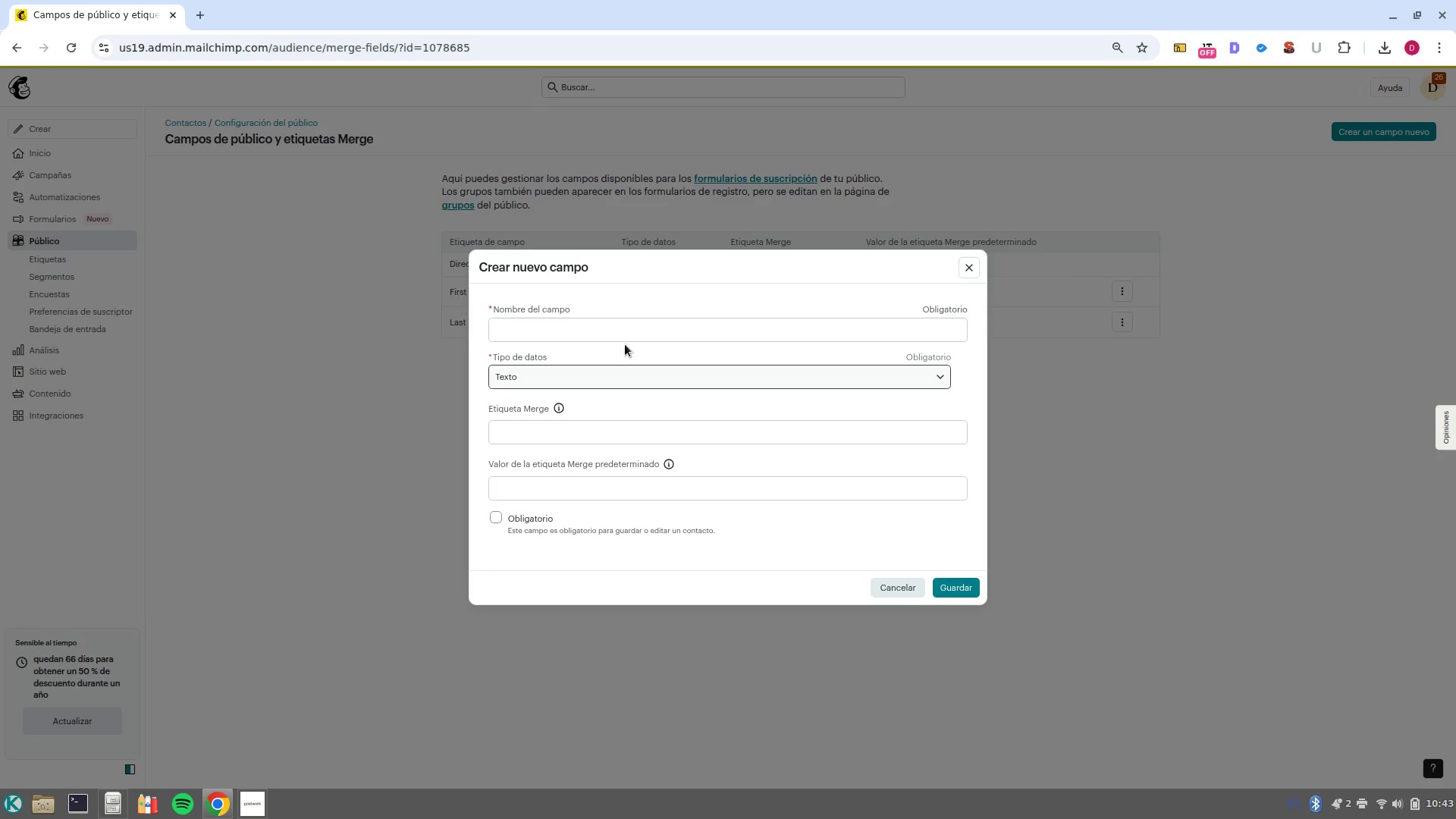 
left_click([624, 321])
 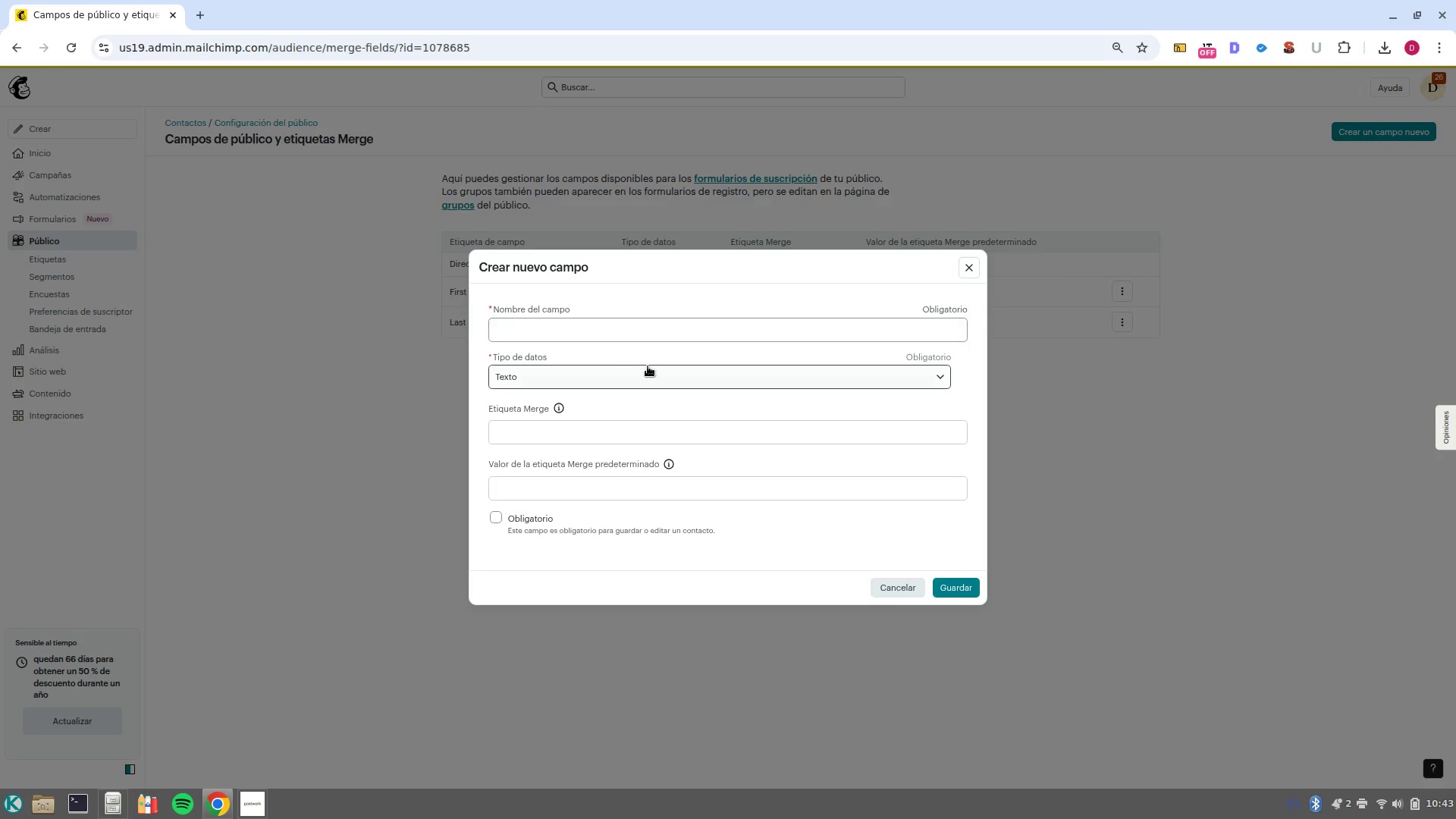 
left_click([648, 367])
 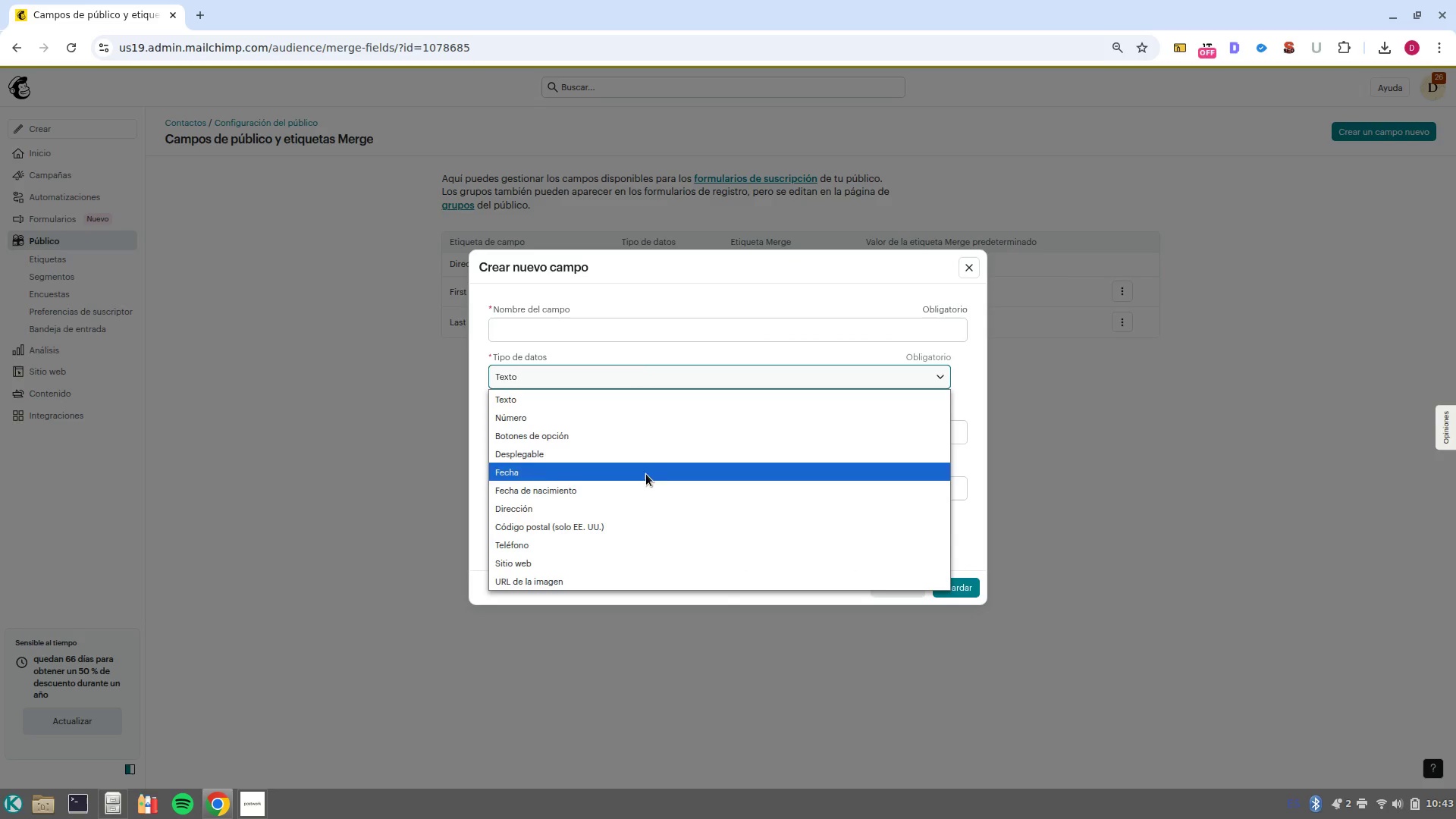 
left_click([653, 458])
 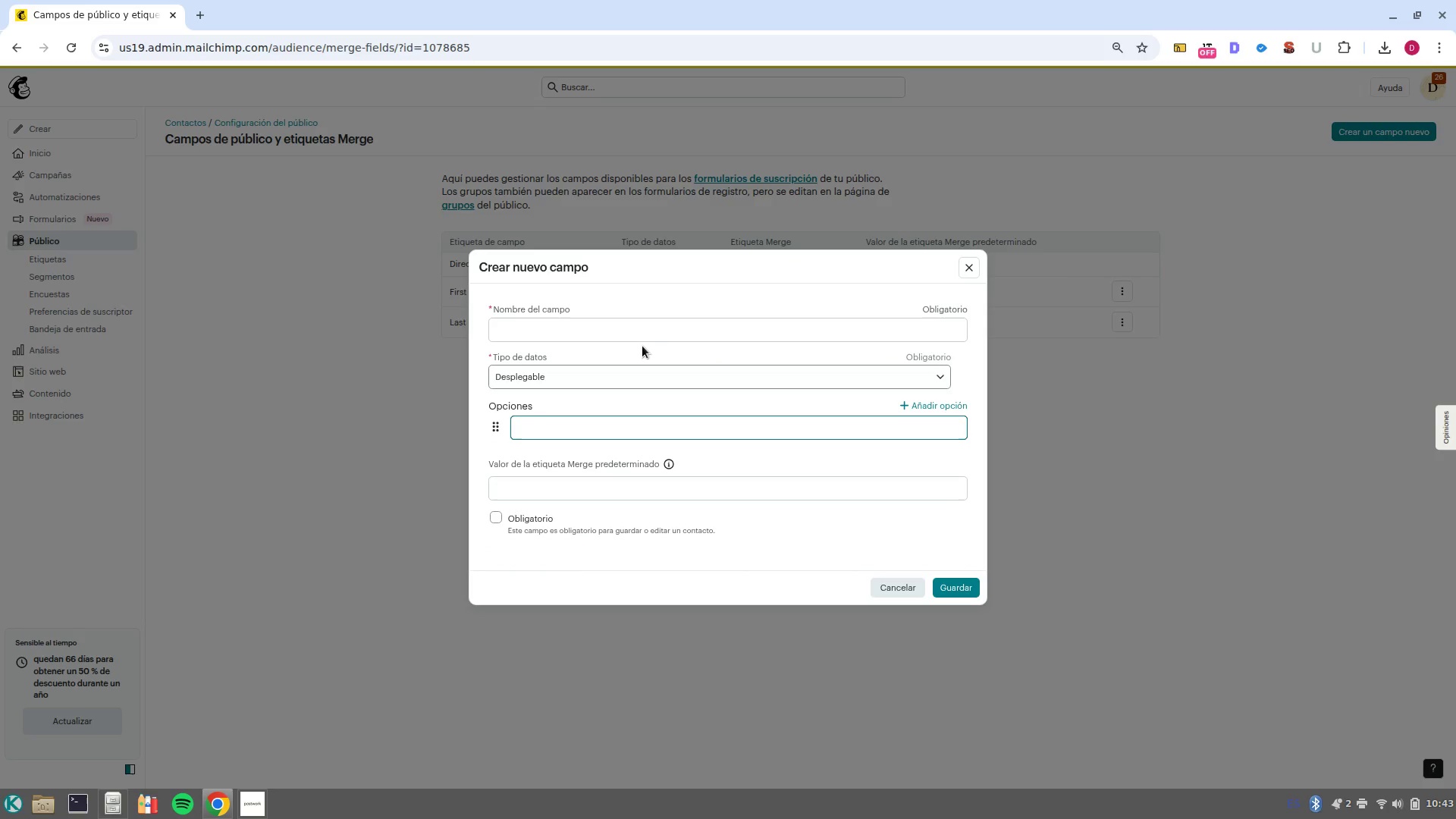 
left_click([636, 325])
 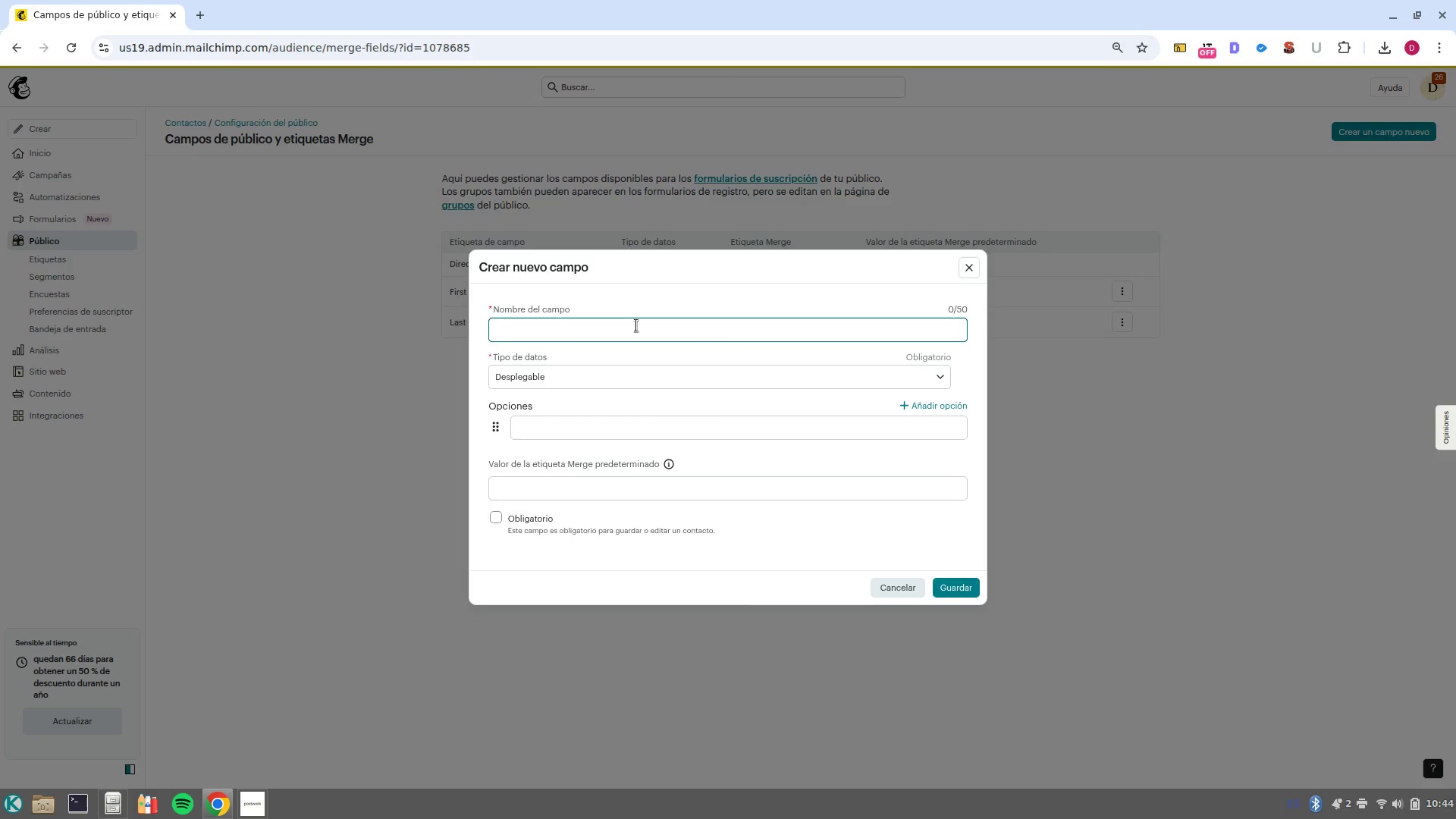 
wait(14.53)
 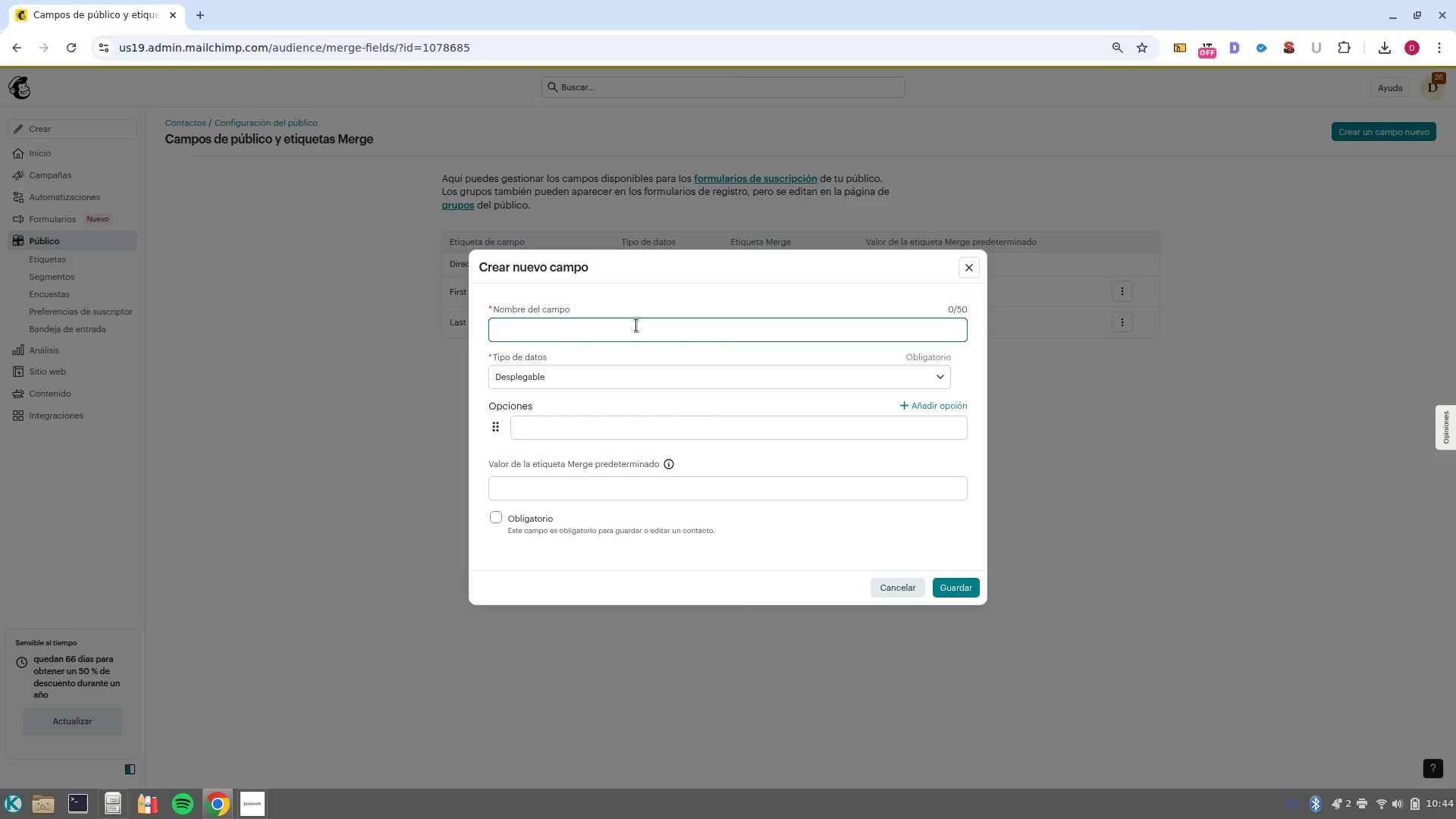 
left_click([632, 328])
 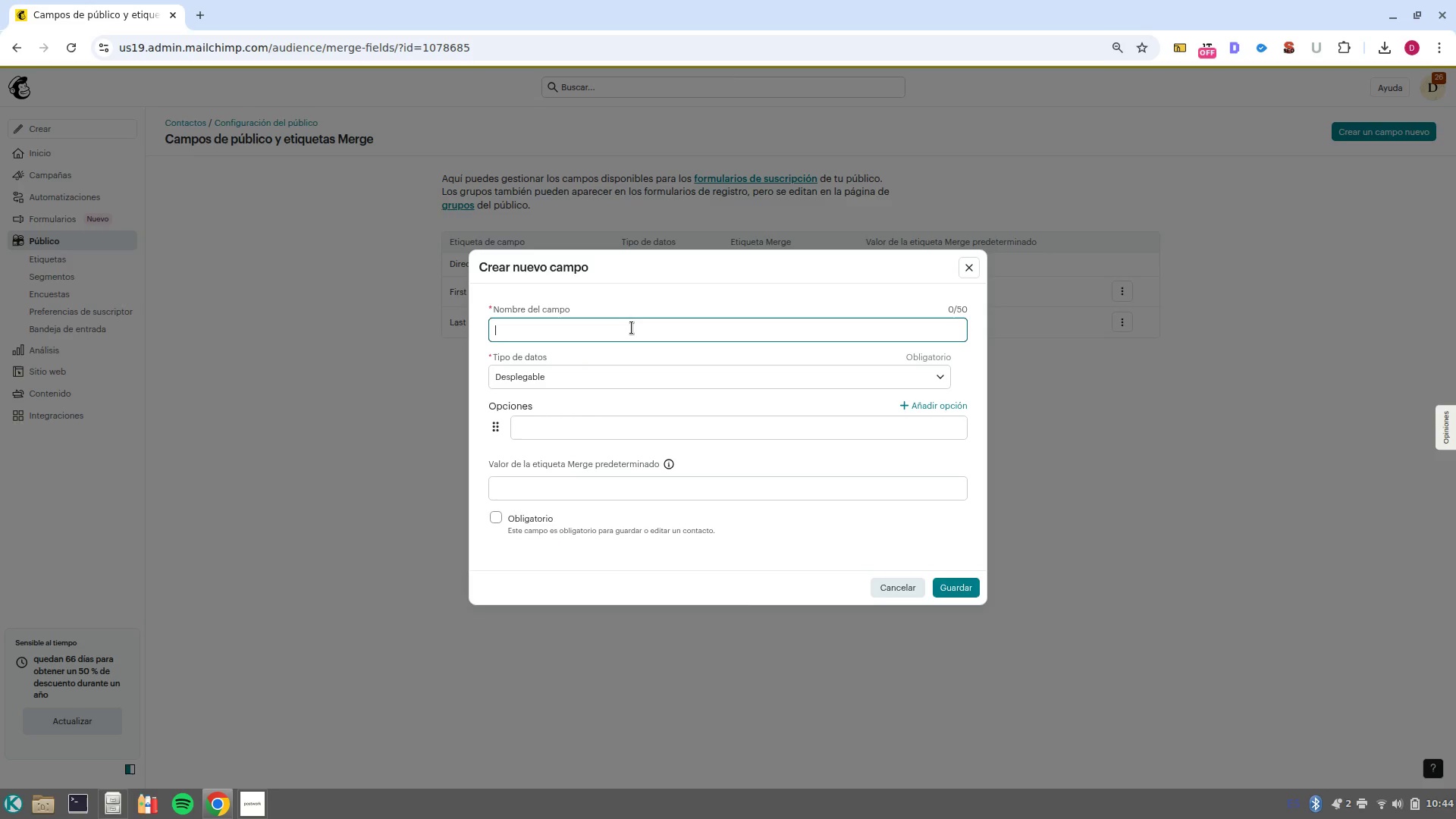 
type(Primary Trade Interest)
 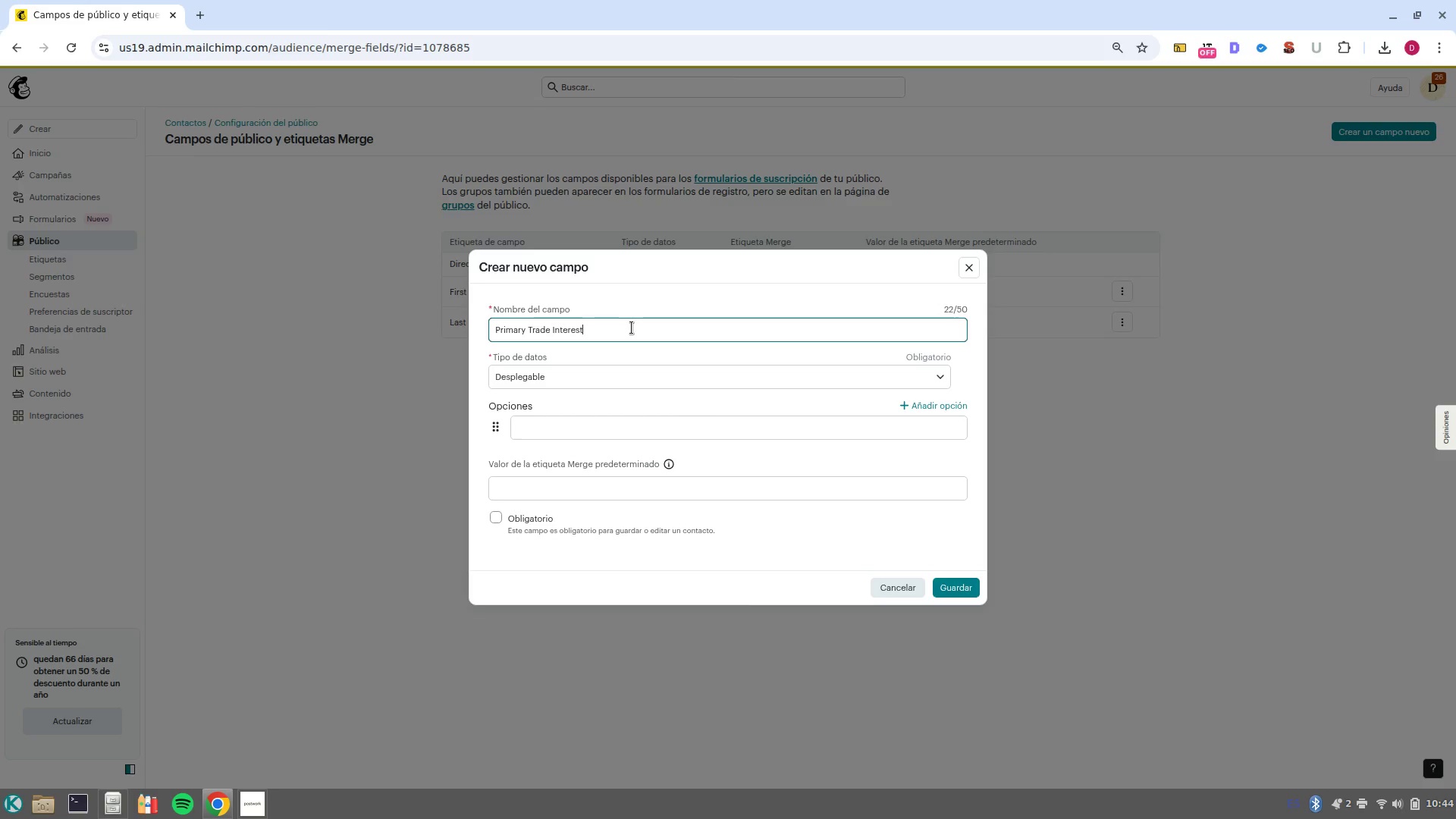 
wait(6.93)
 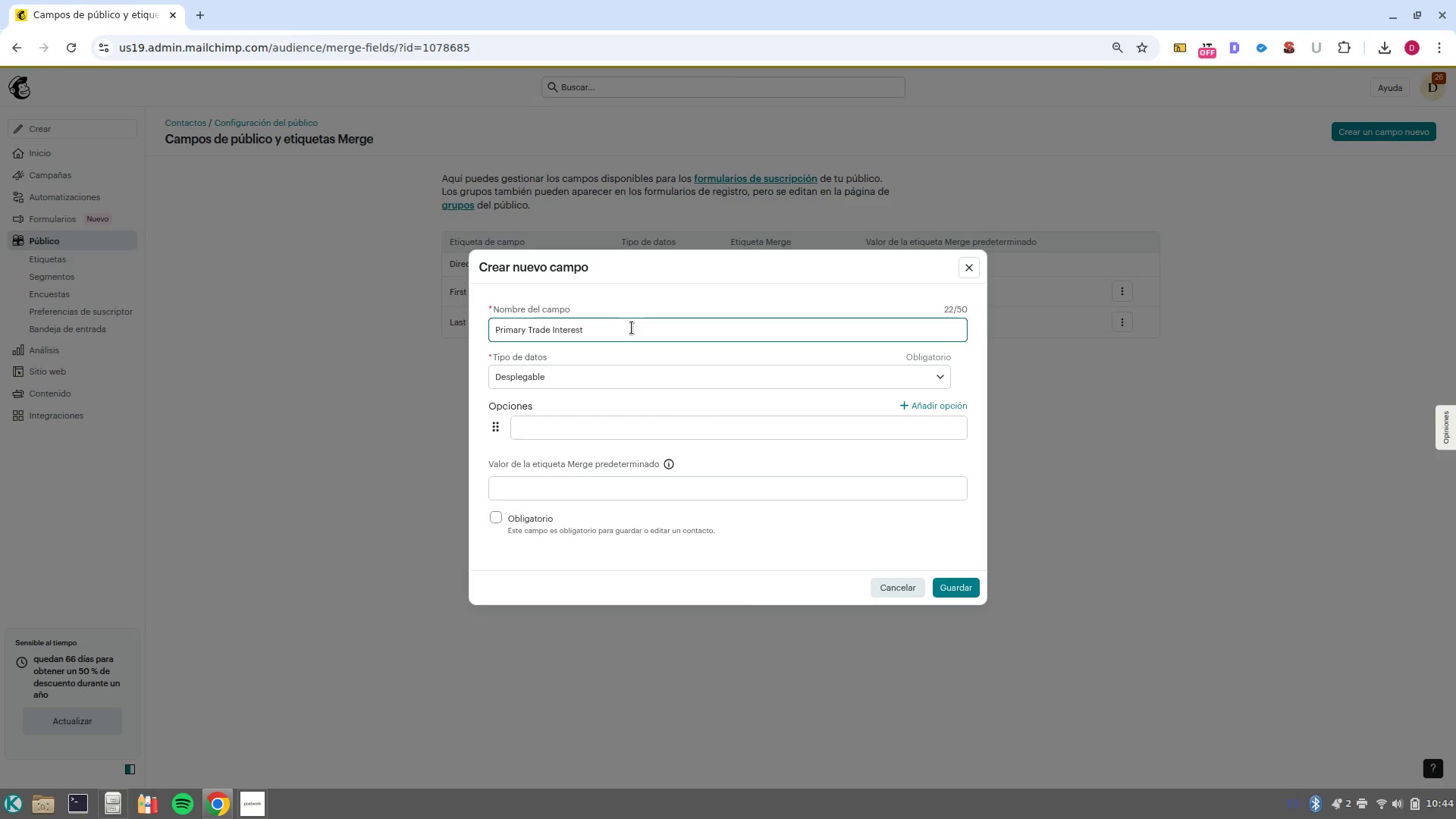 
left_click([581, 431])
 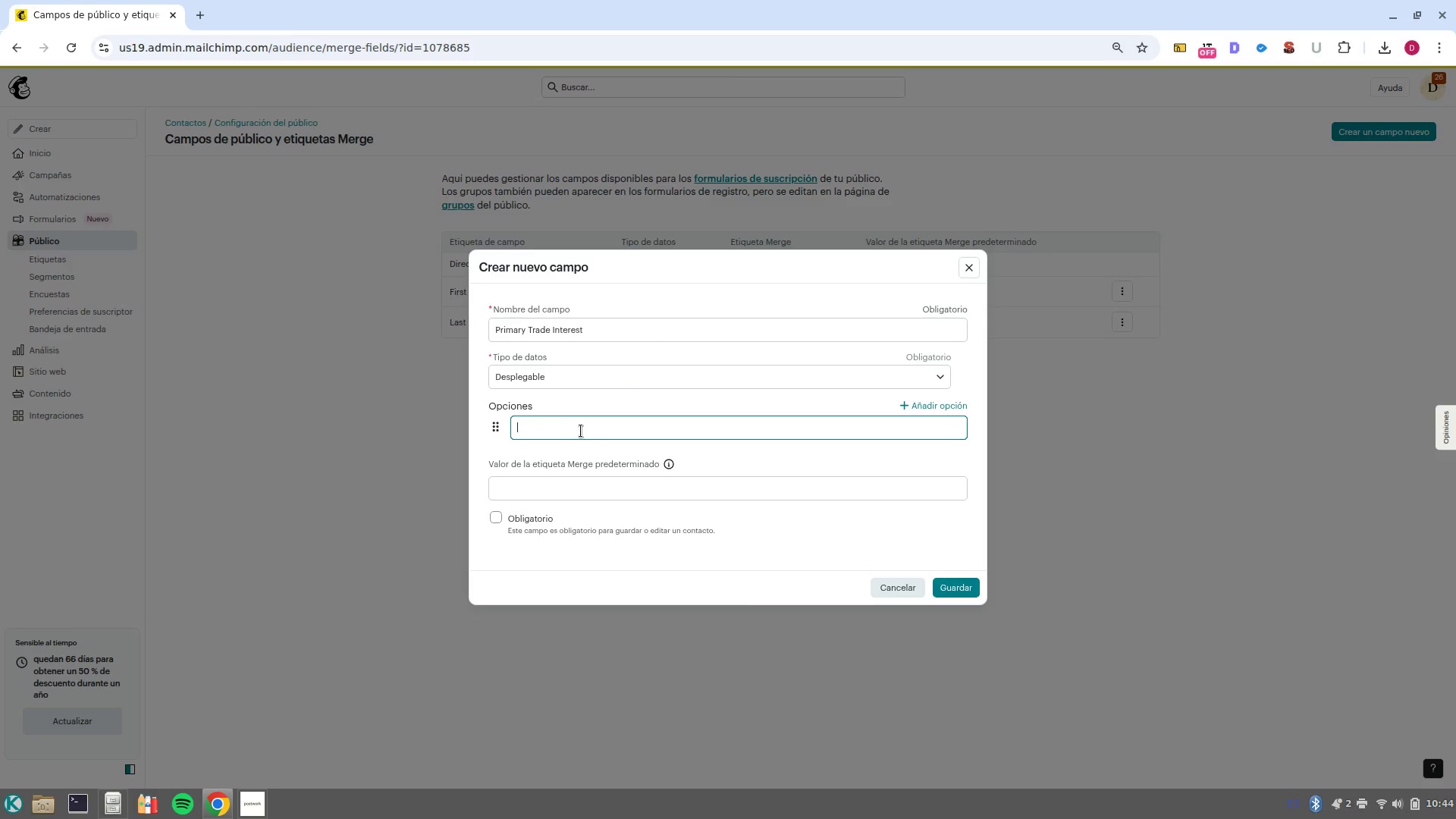 
type(Hvac)
 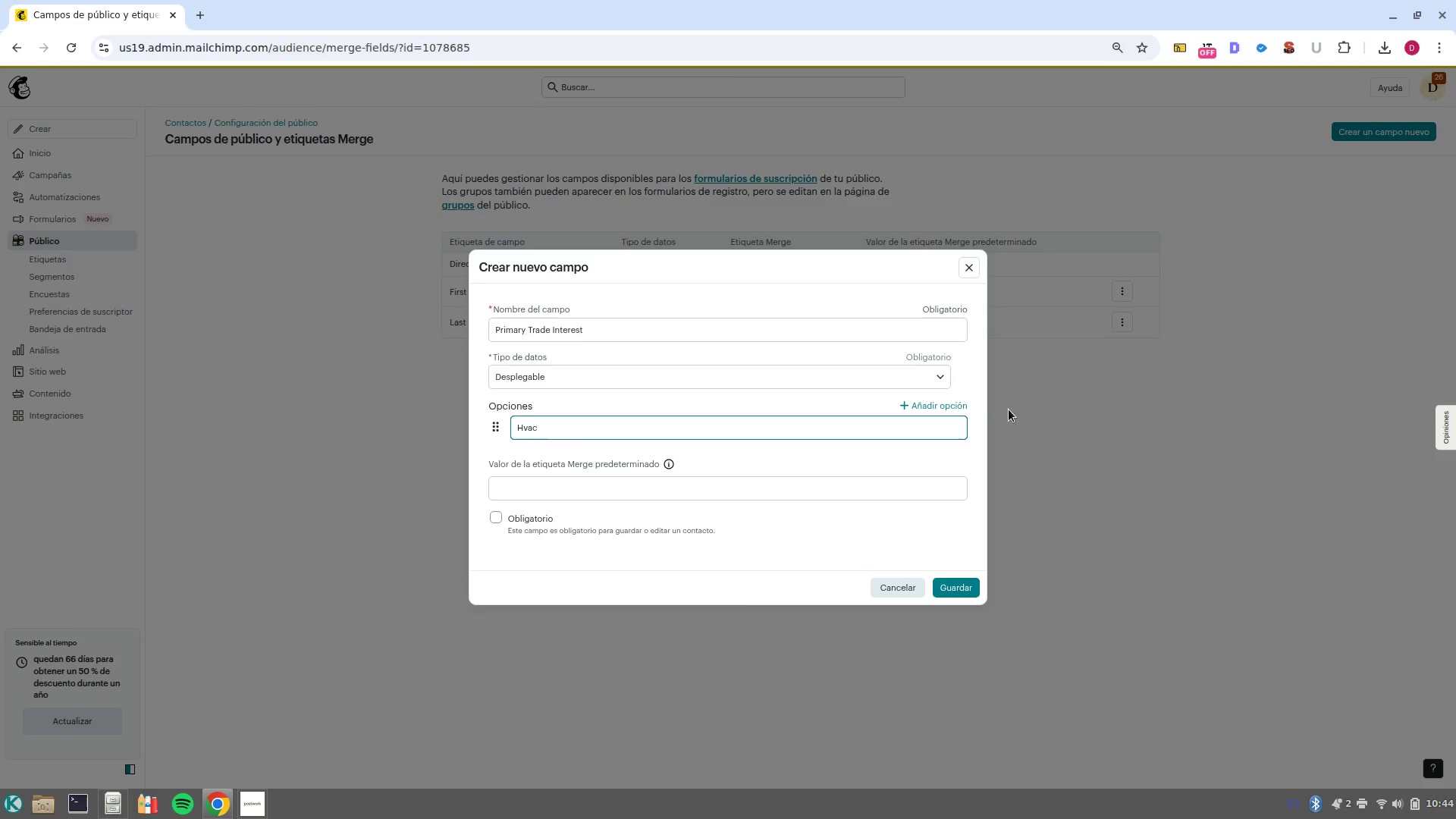 
left_click([949, 412])
 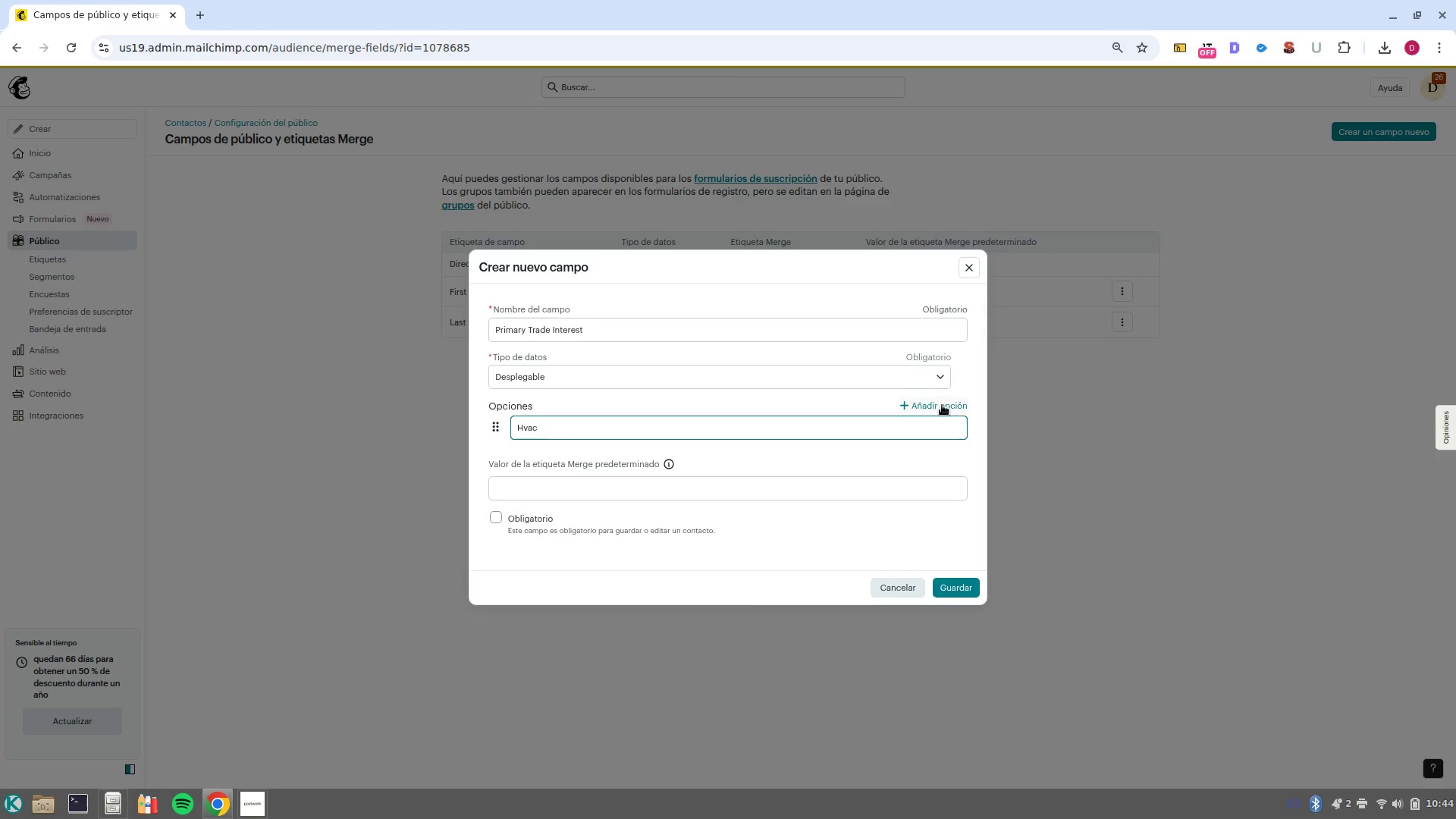 
left_click([938, 410])
 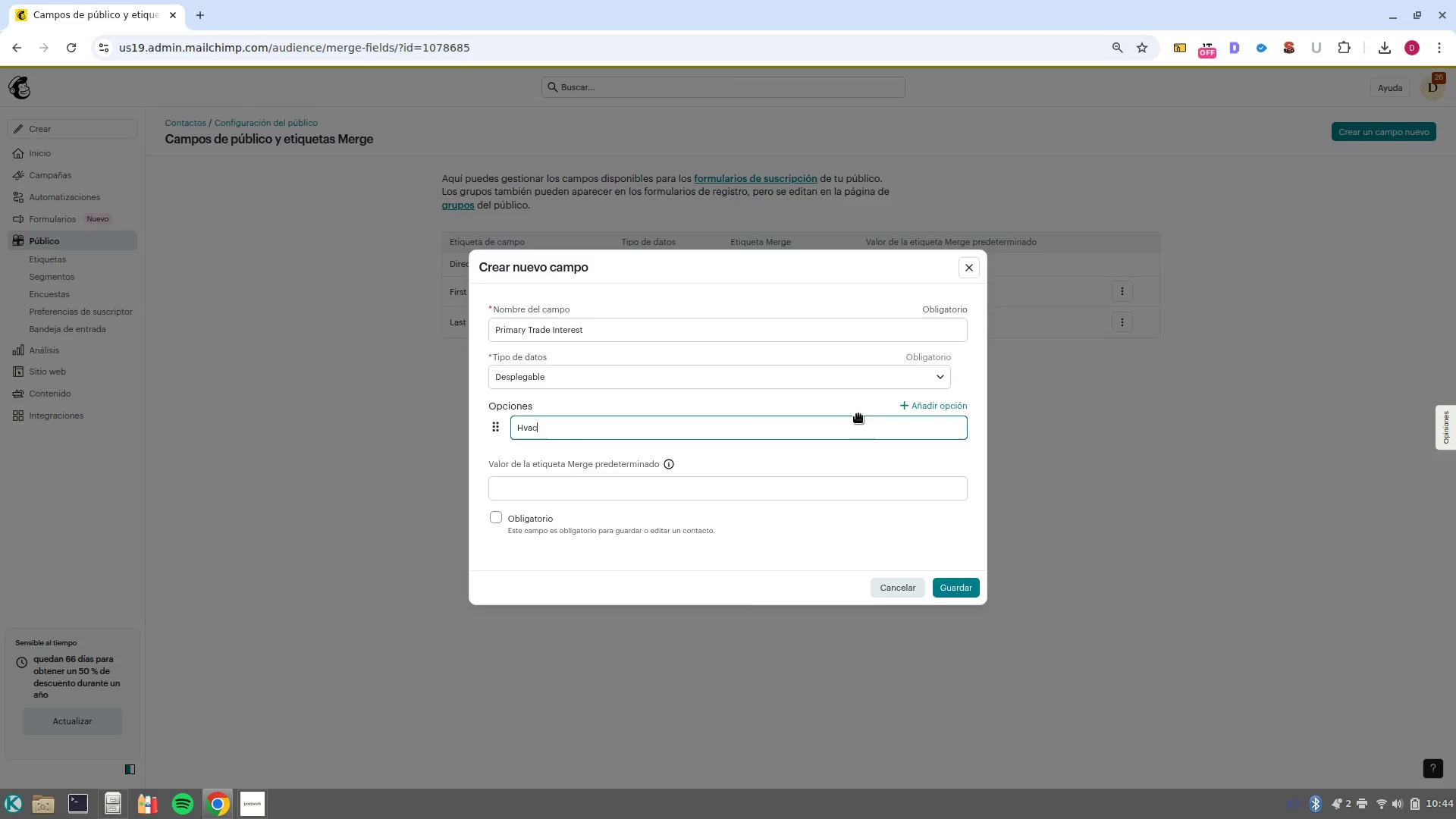 
left_click([645, 431])
 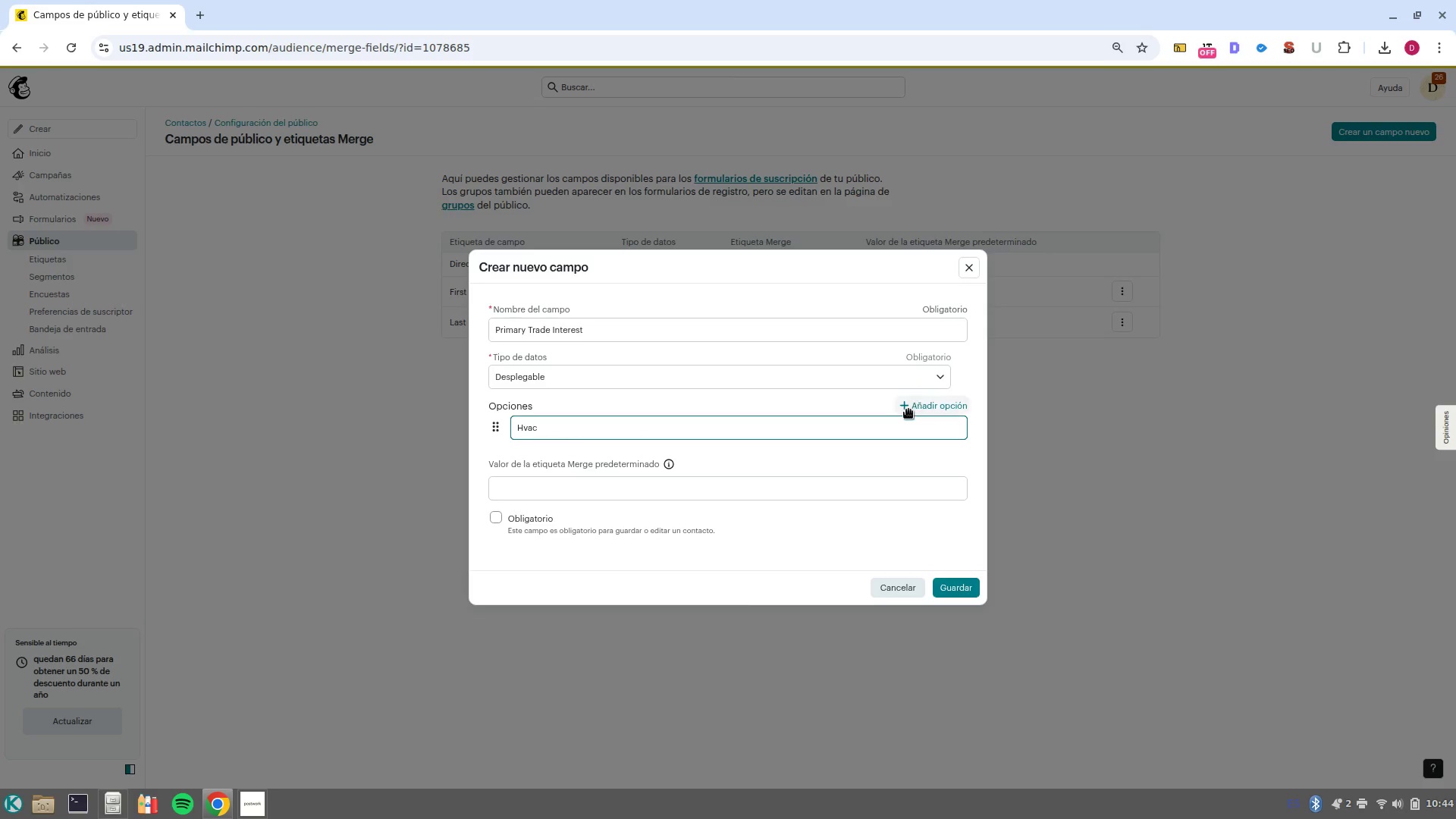 
left_click([905, 410])
 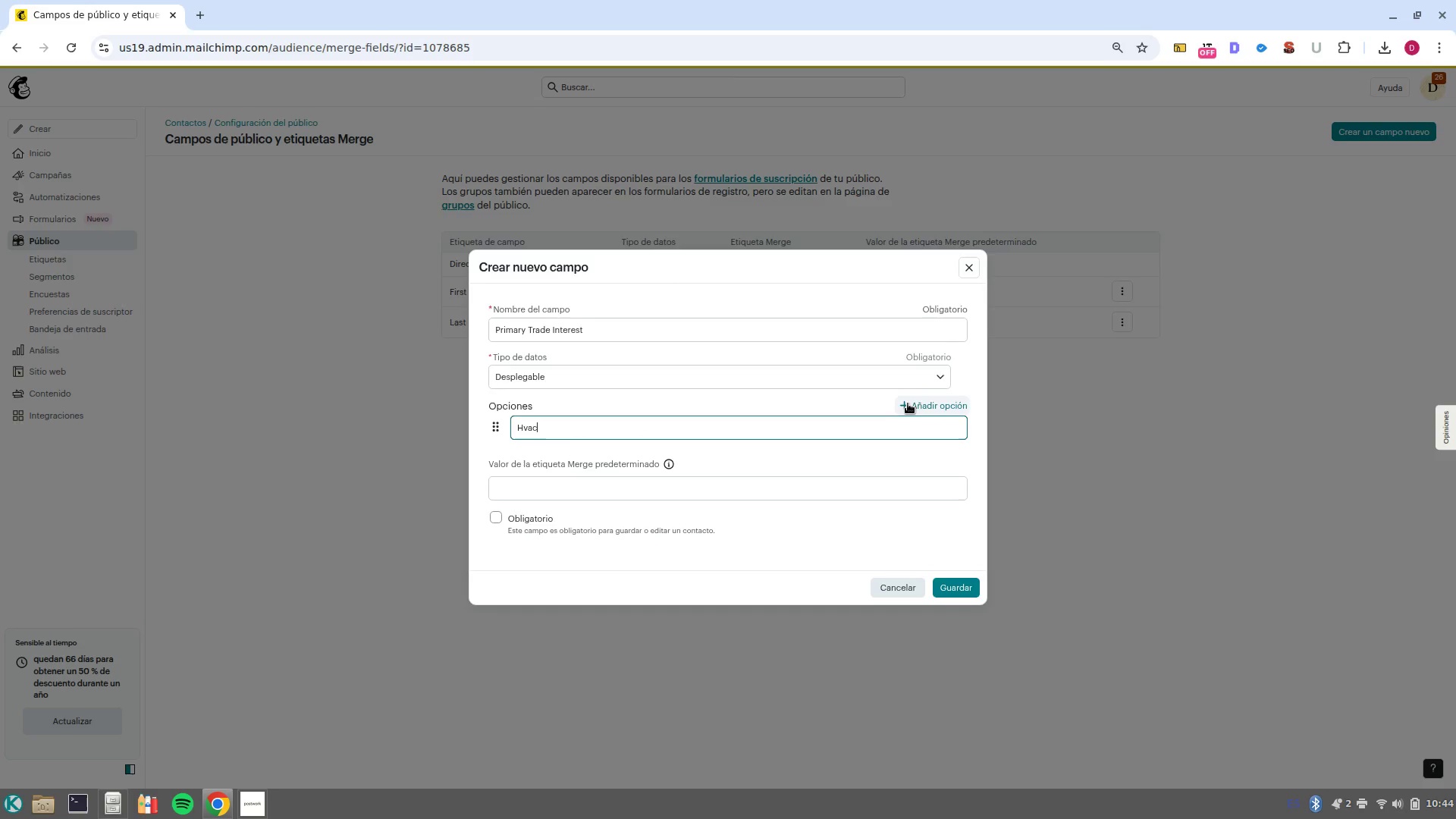 
left_click([908, 403])
 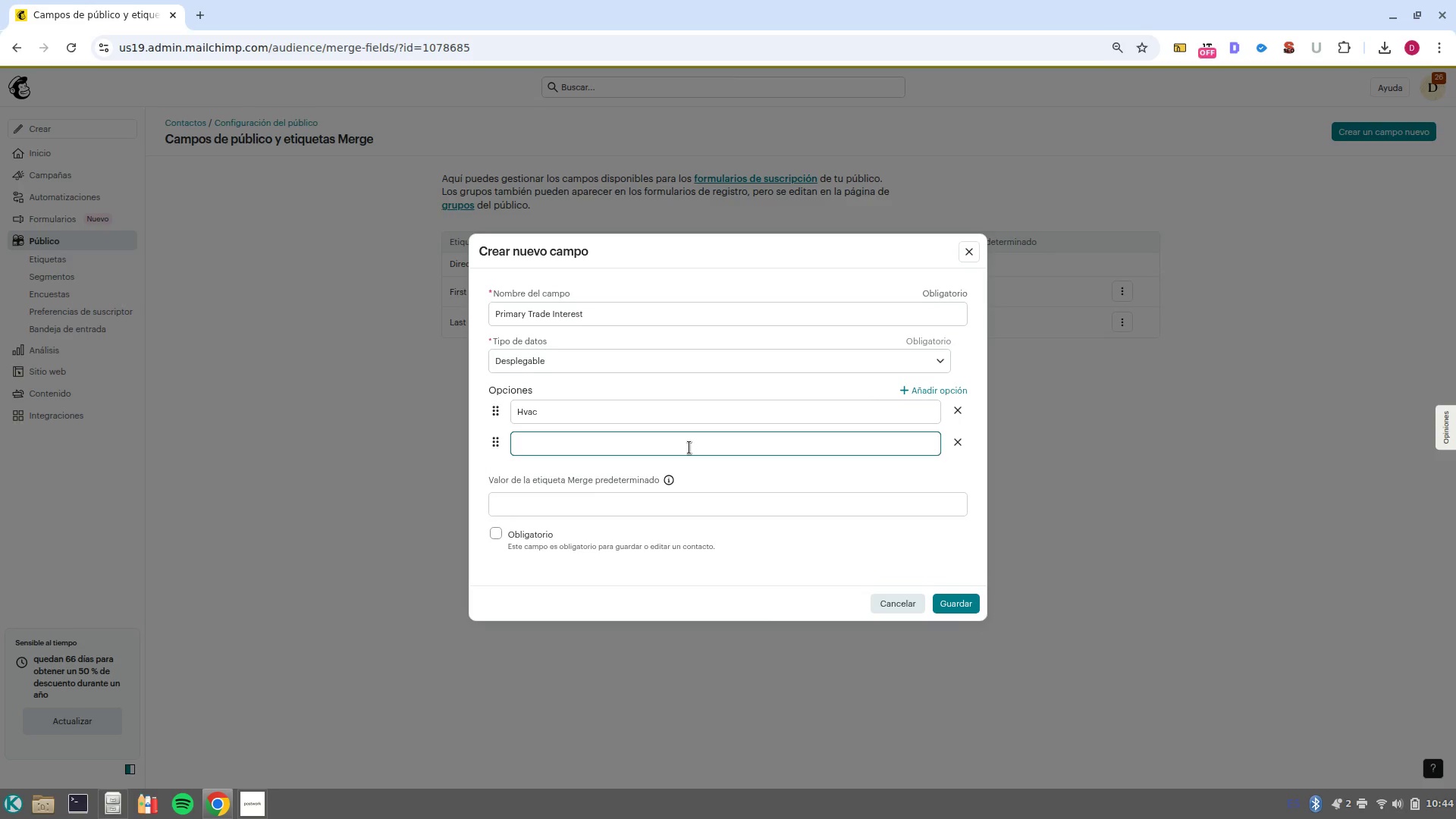 
left_click([689, 447])
 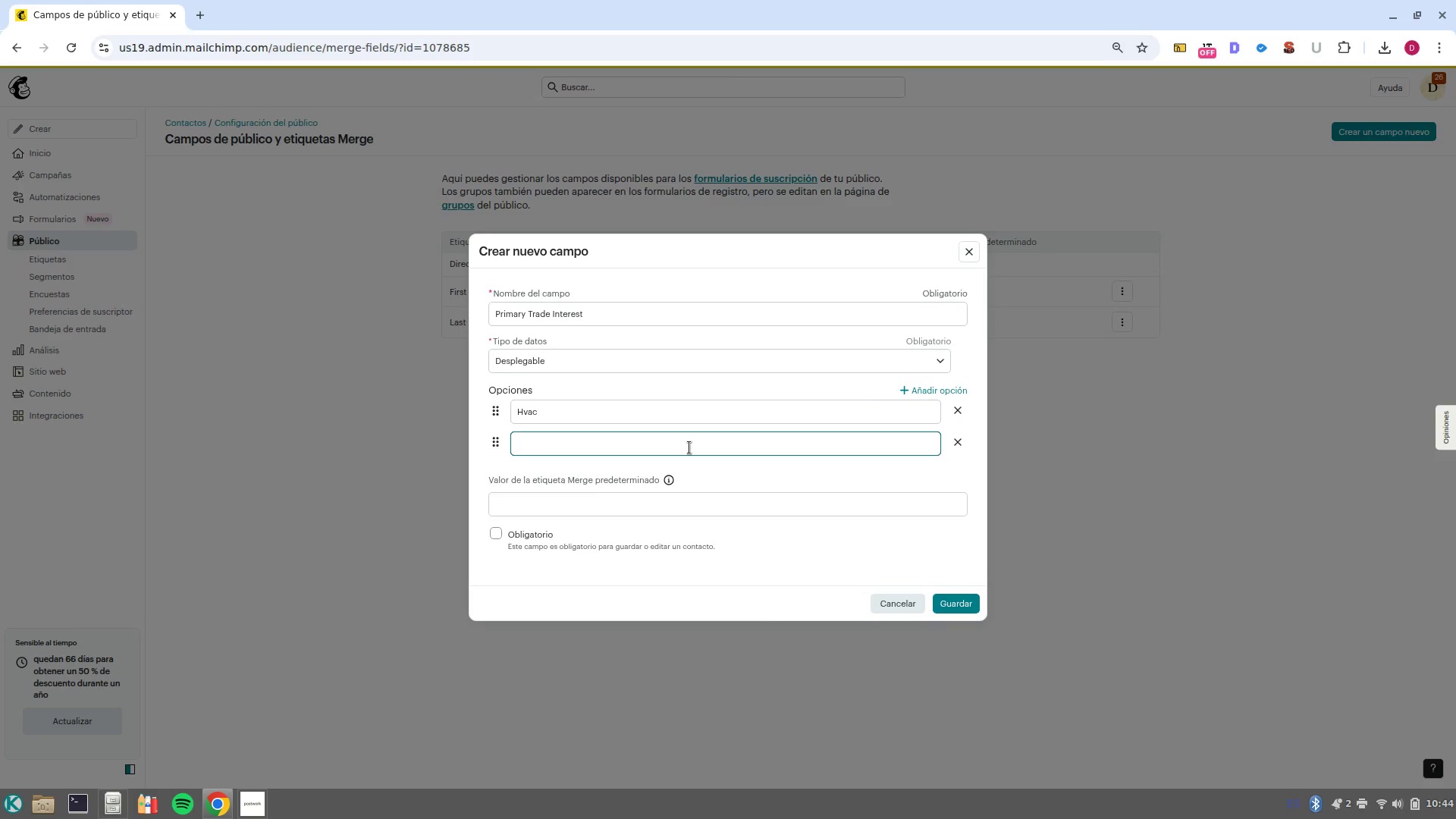 
type(Plum)
 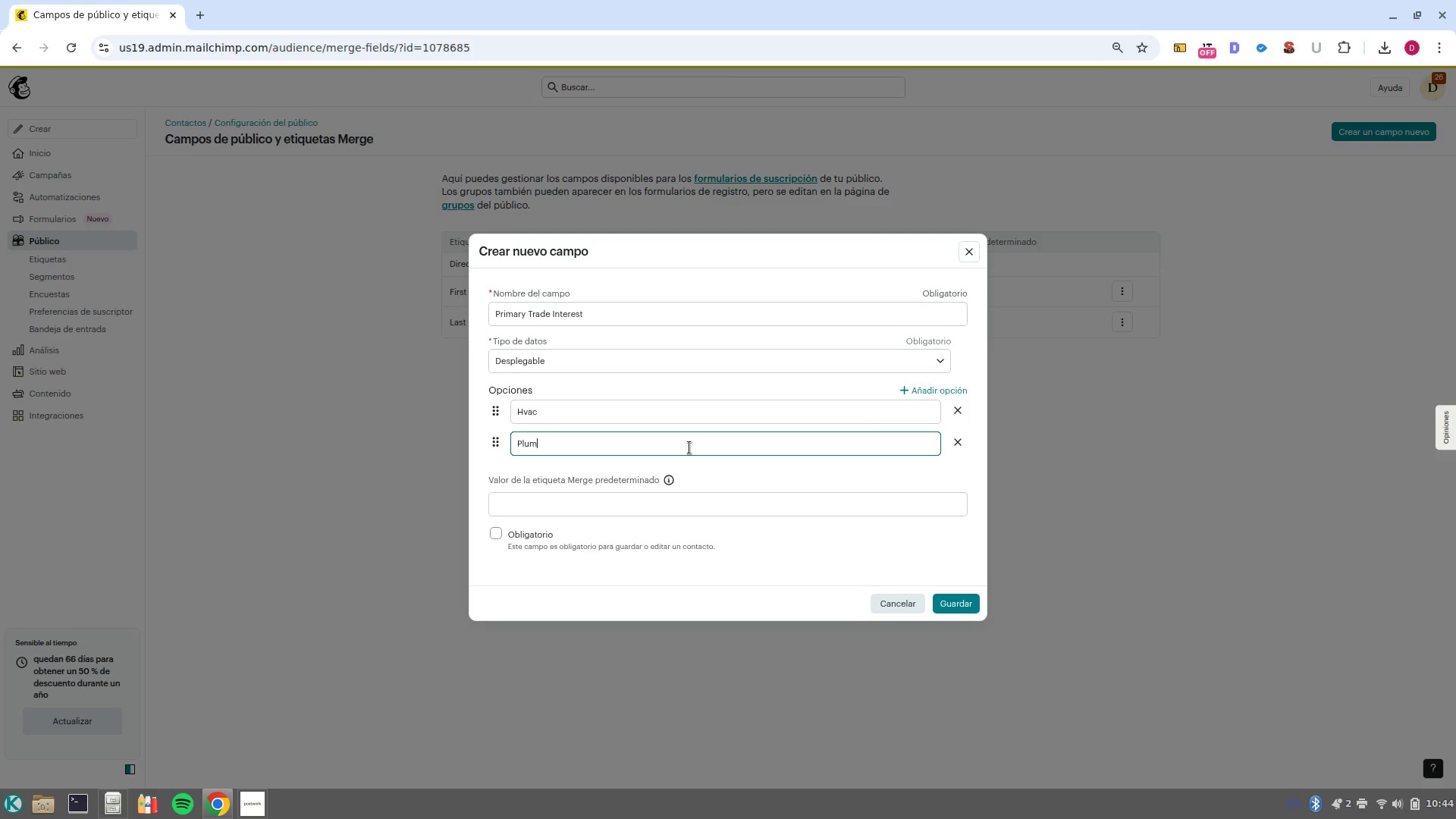 
type(bing)
 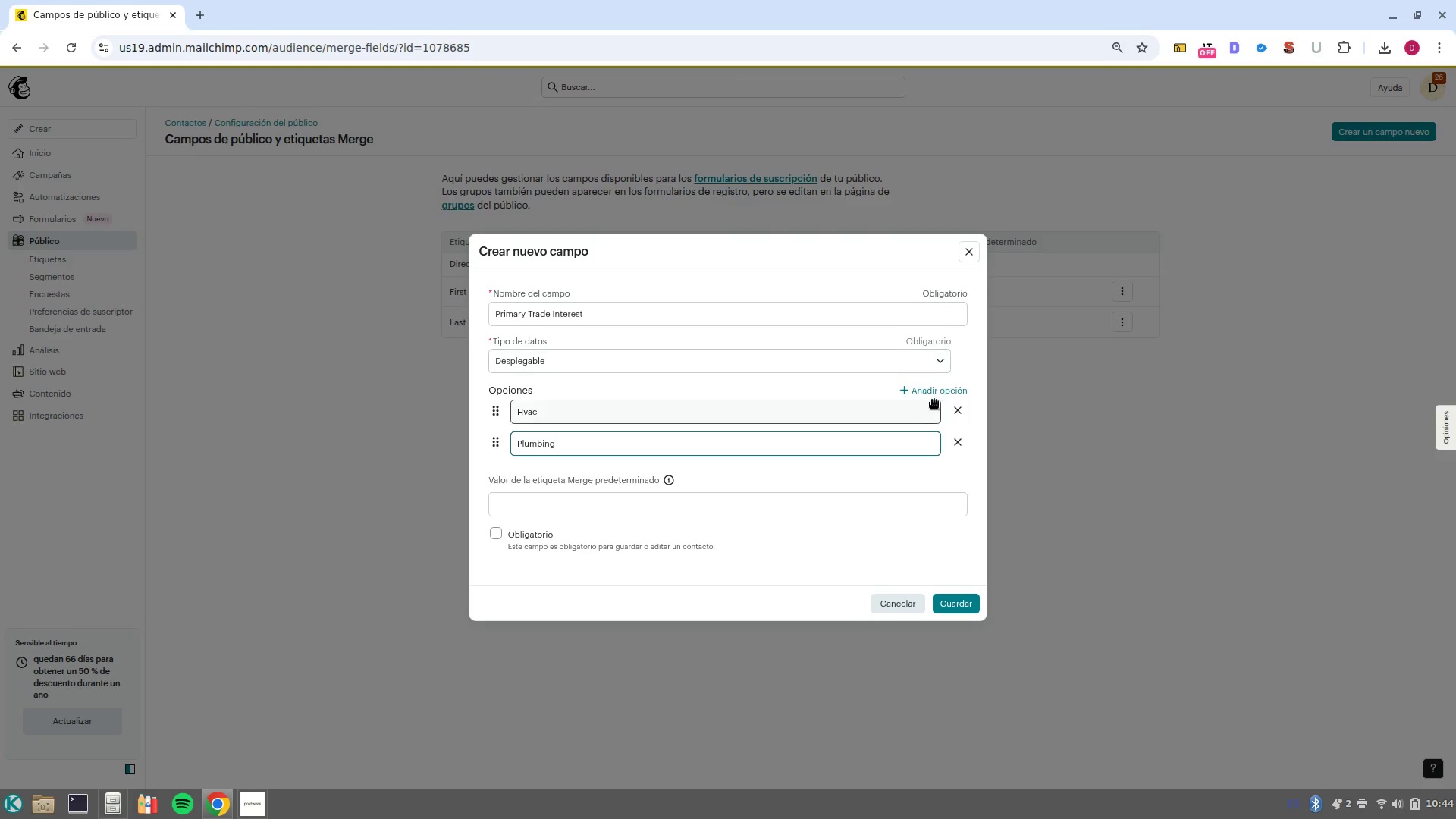 
left_click([937, 395])
 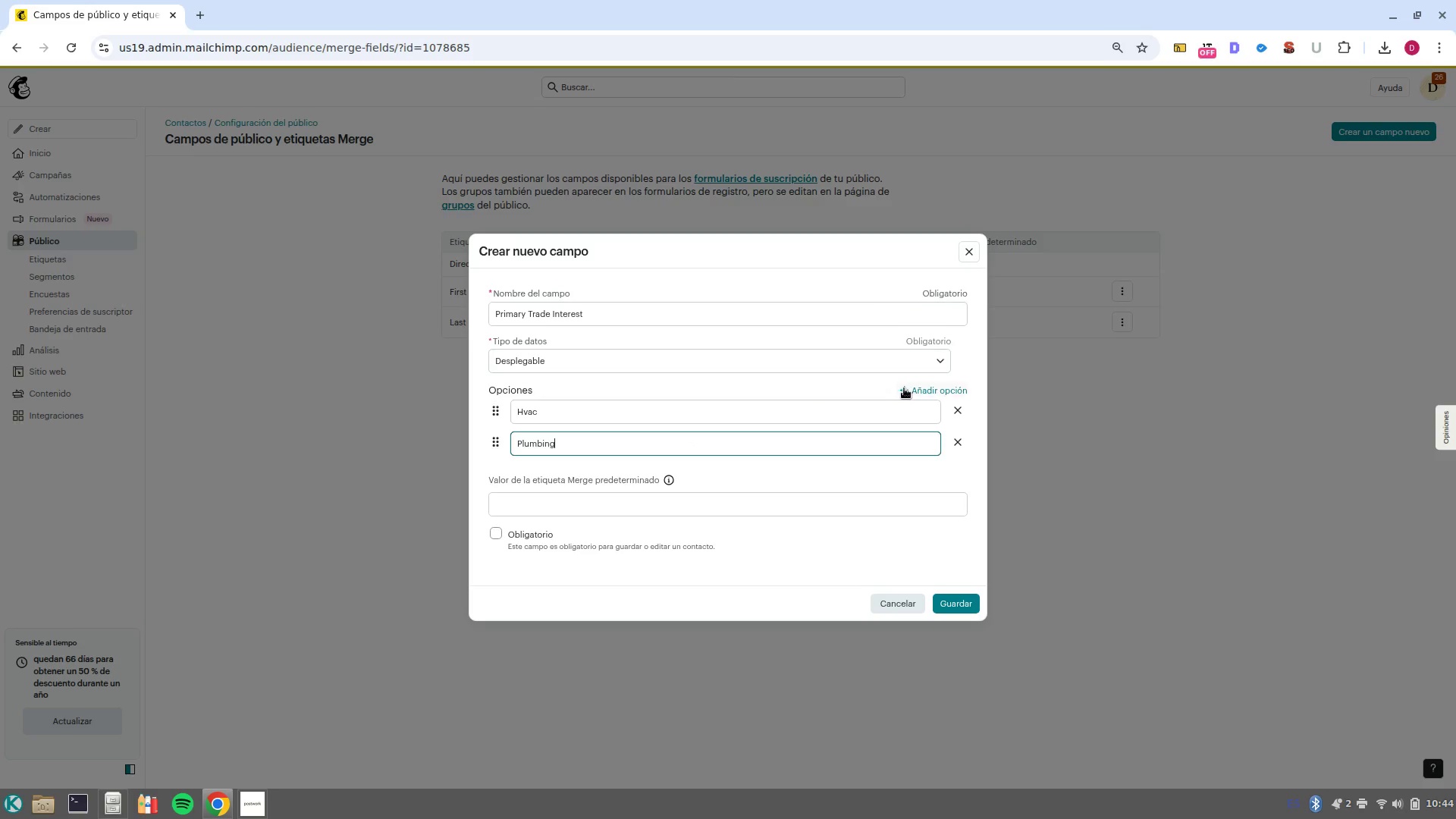 
left_click([904, 388])
 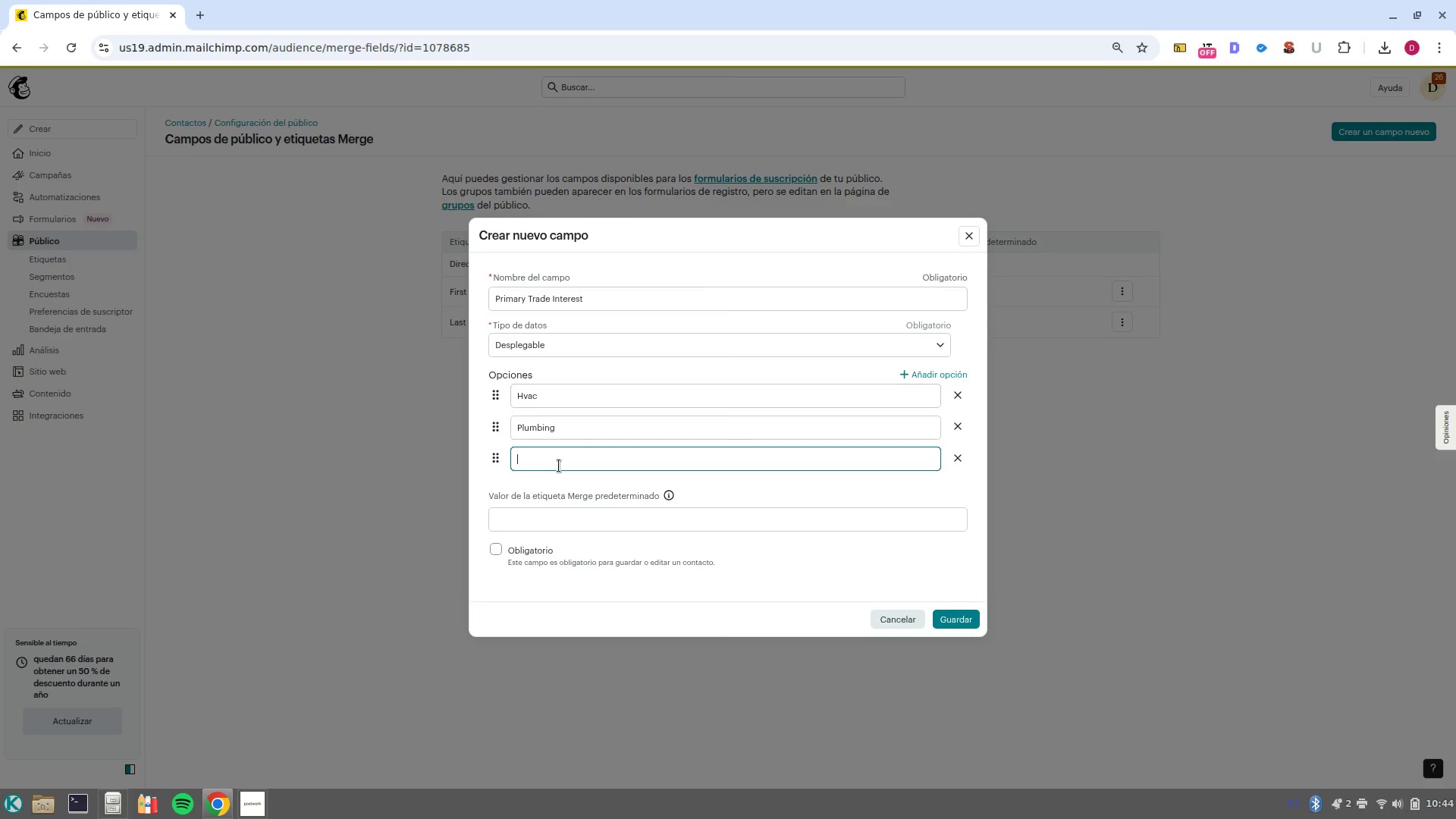 
left_click([561, 463])
 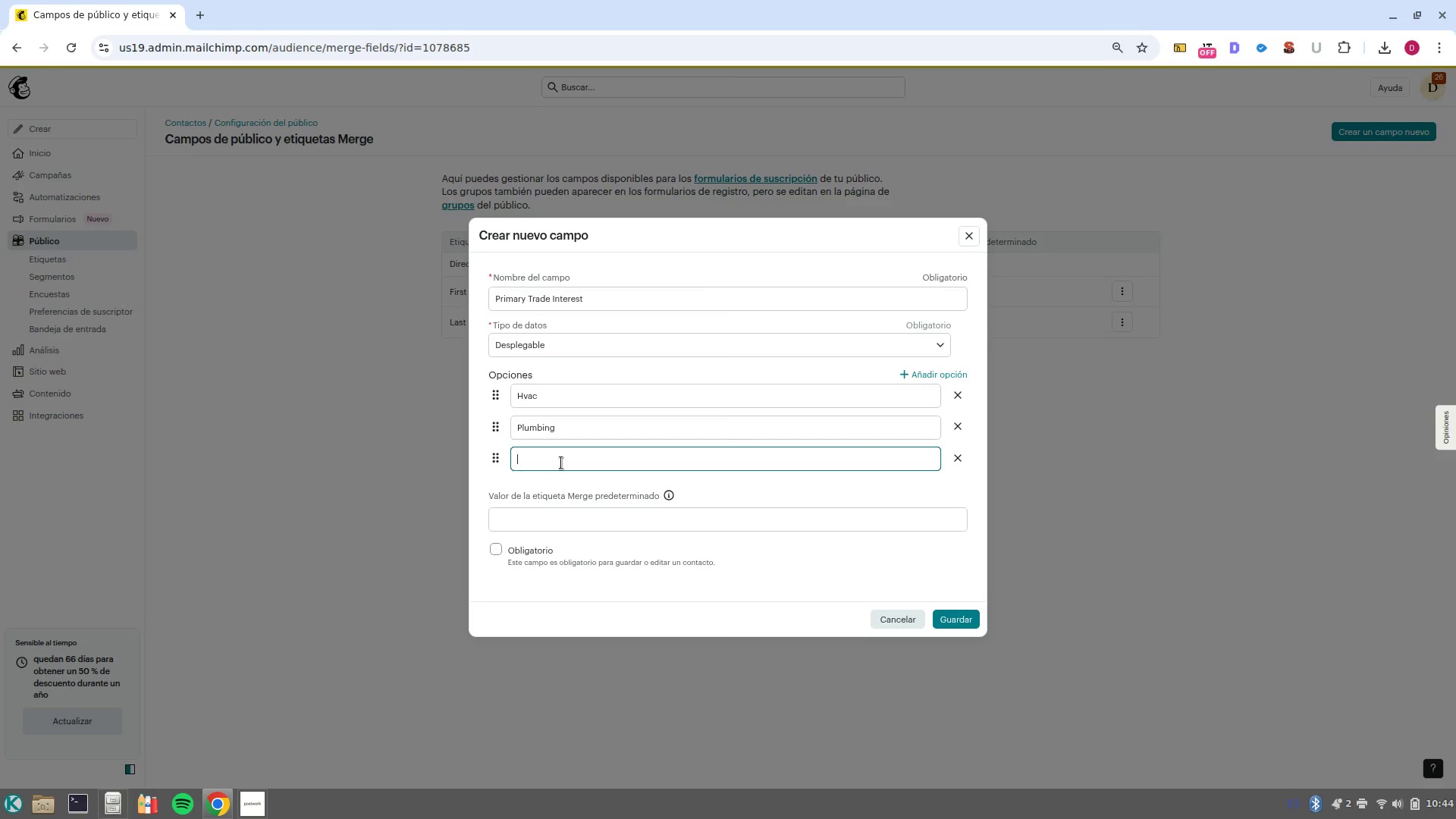 
type(Electrical)
 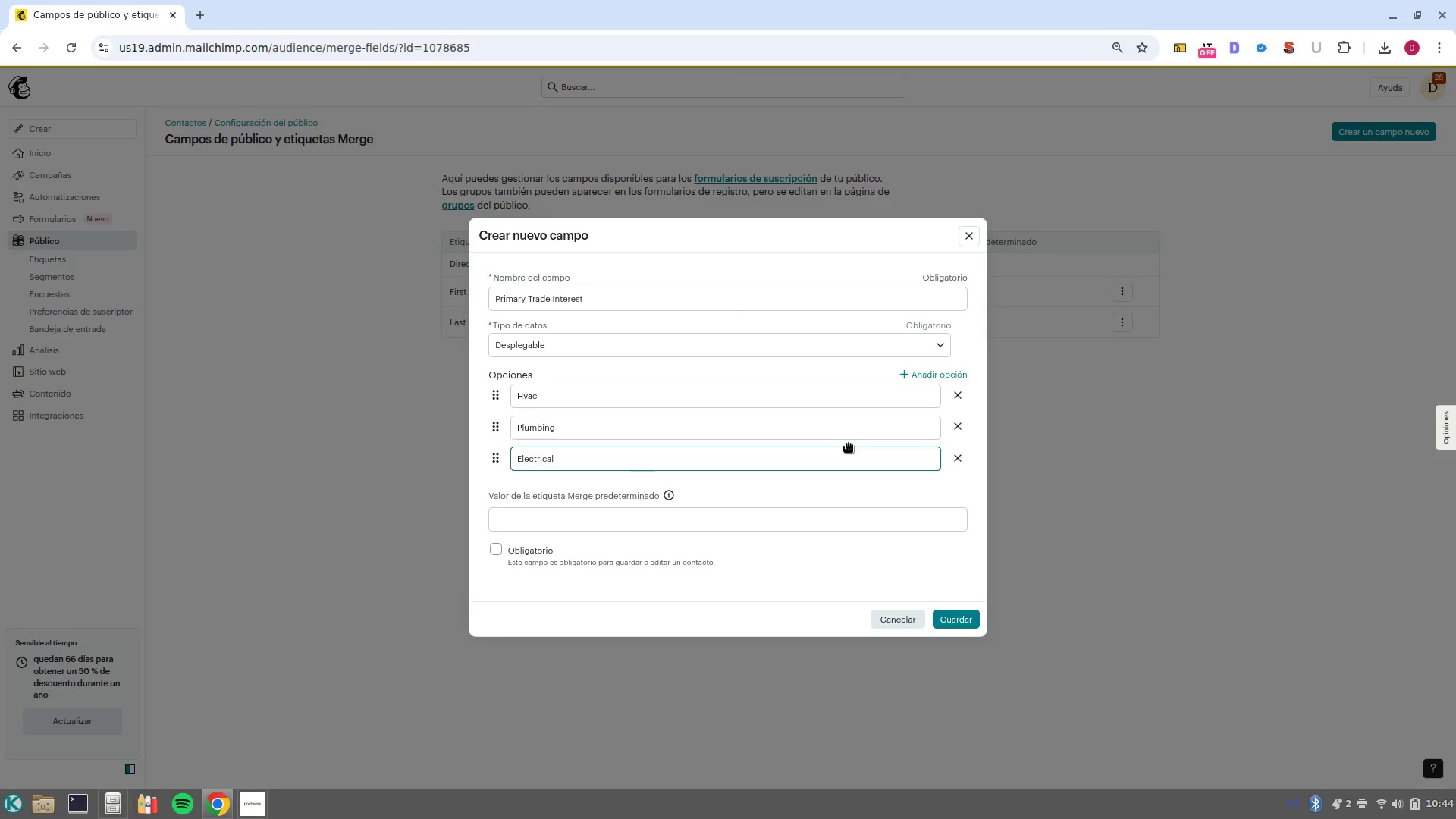 
wait(12.01)
 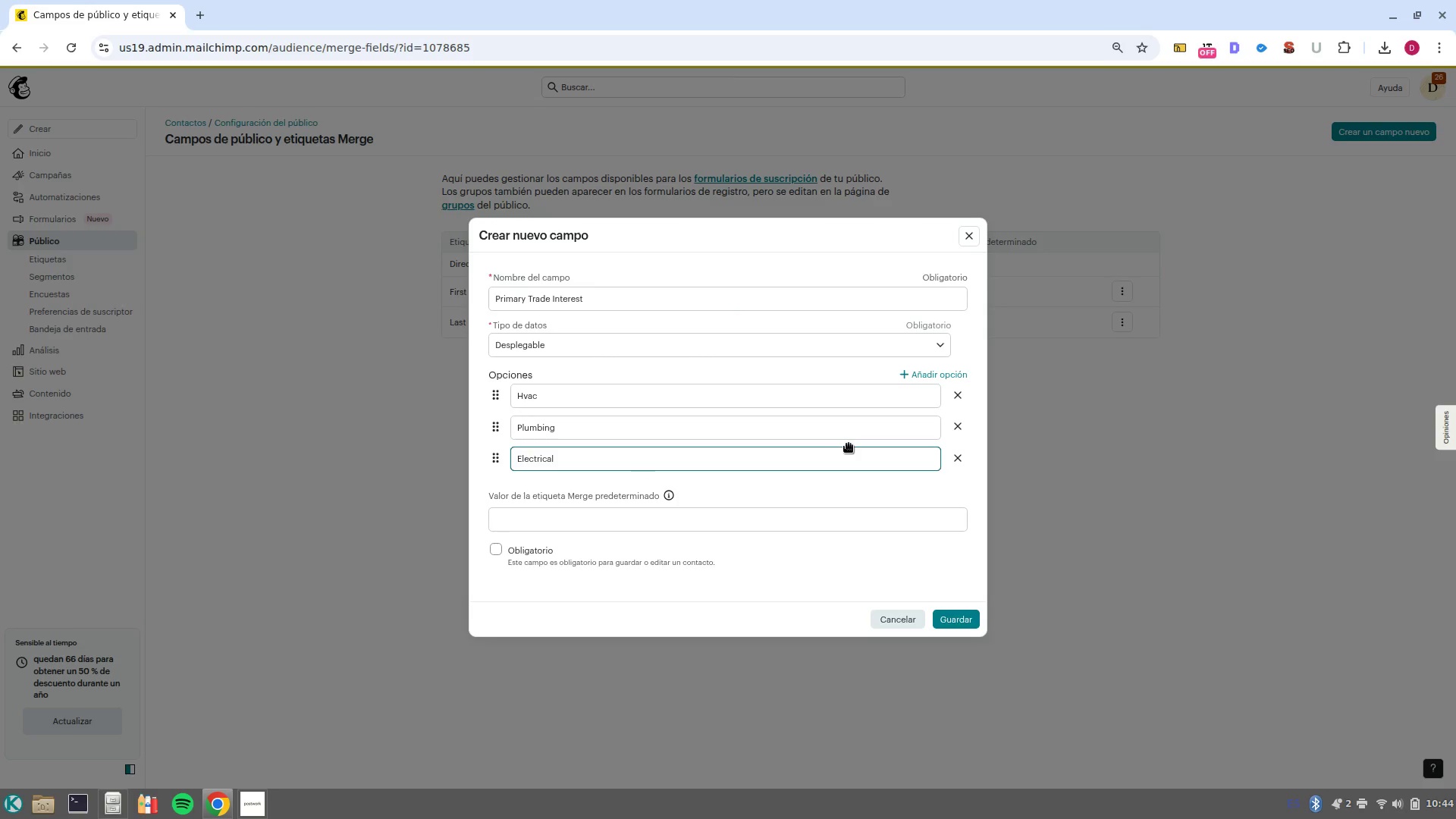 
left_click([806, 521])
 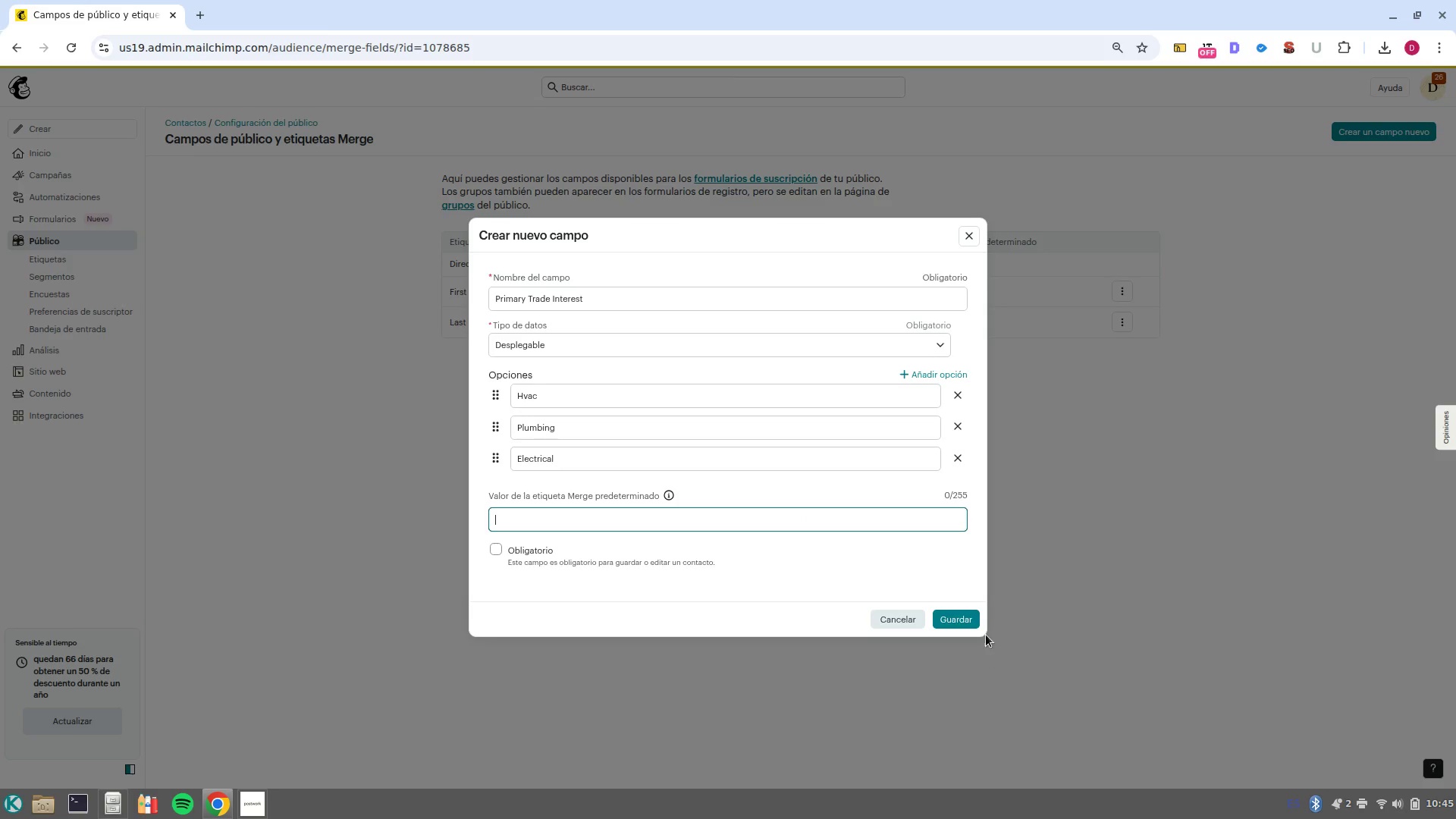 
left_click([969, 623])
 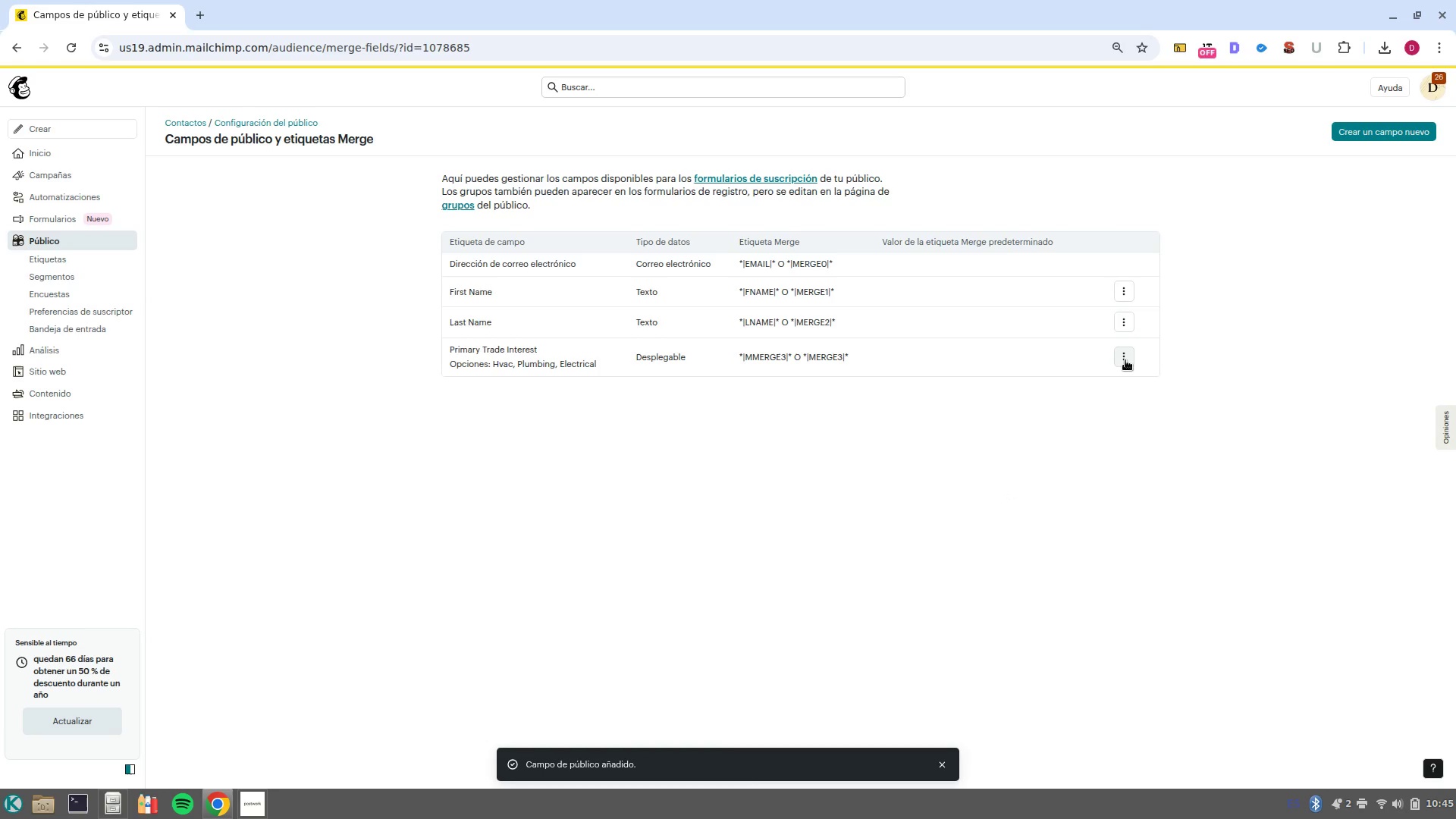 
left_click([1137, 387])
 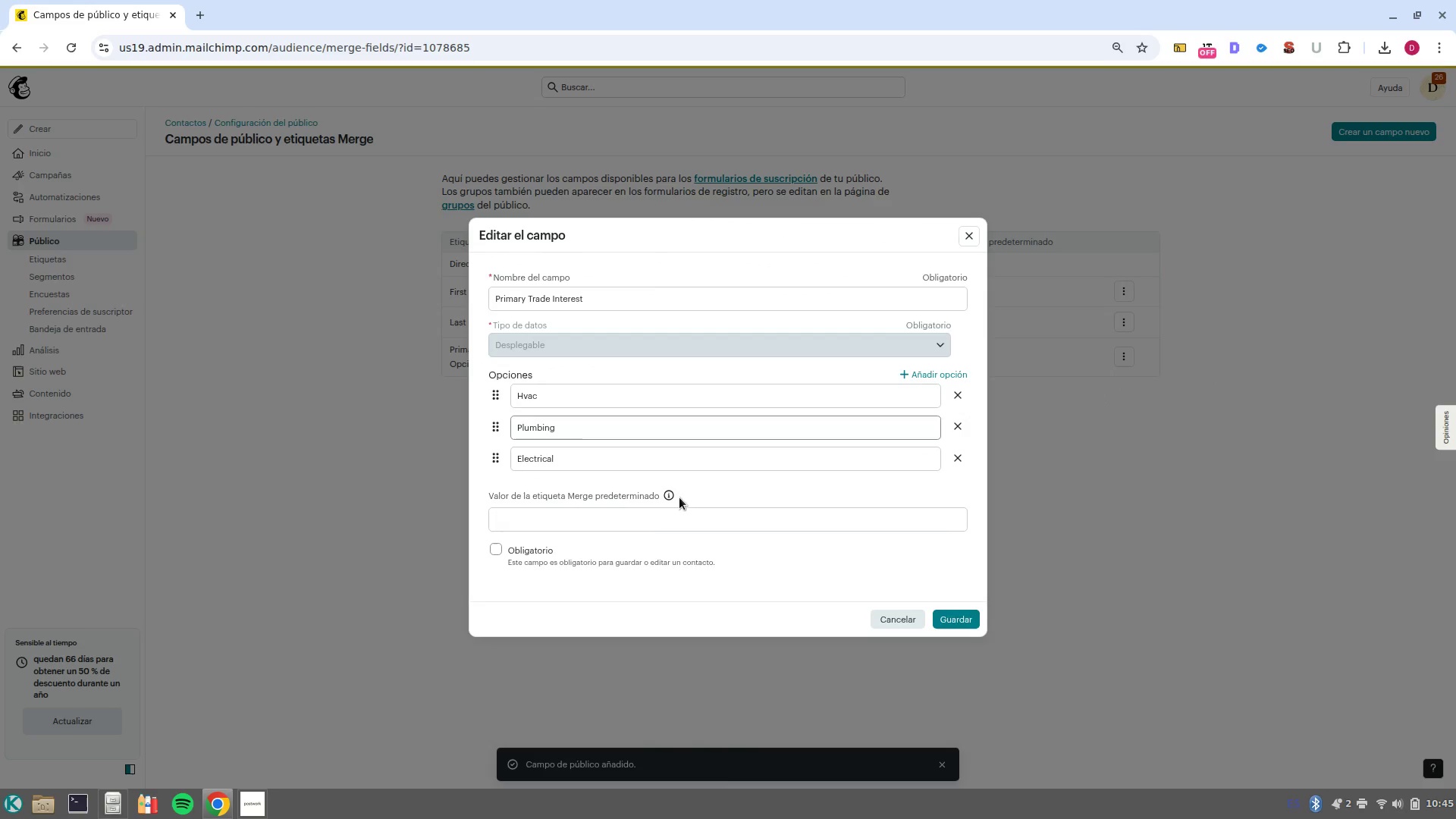 
left_click([641, 514])
 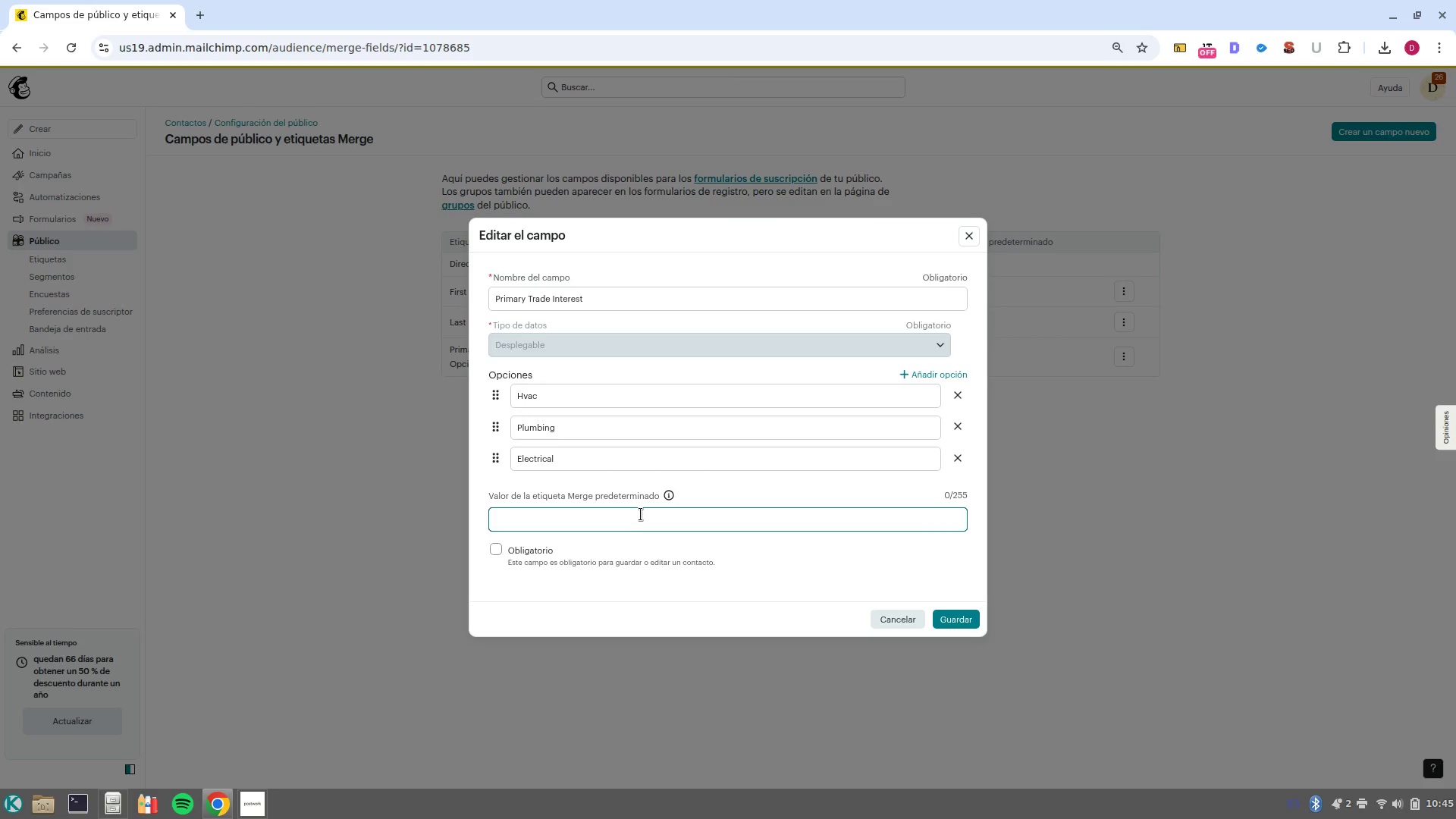 
type(pri)
key(Backspace)
key(Backspace)
key(Backspace)
key(Backspace)
key(Backspace)
 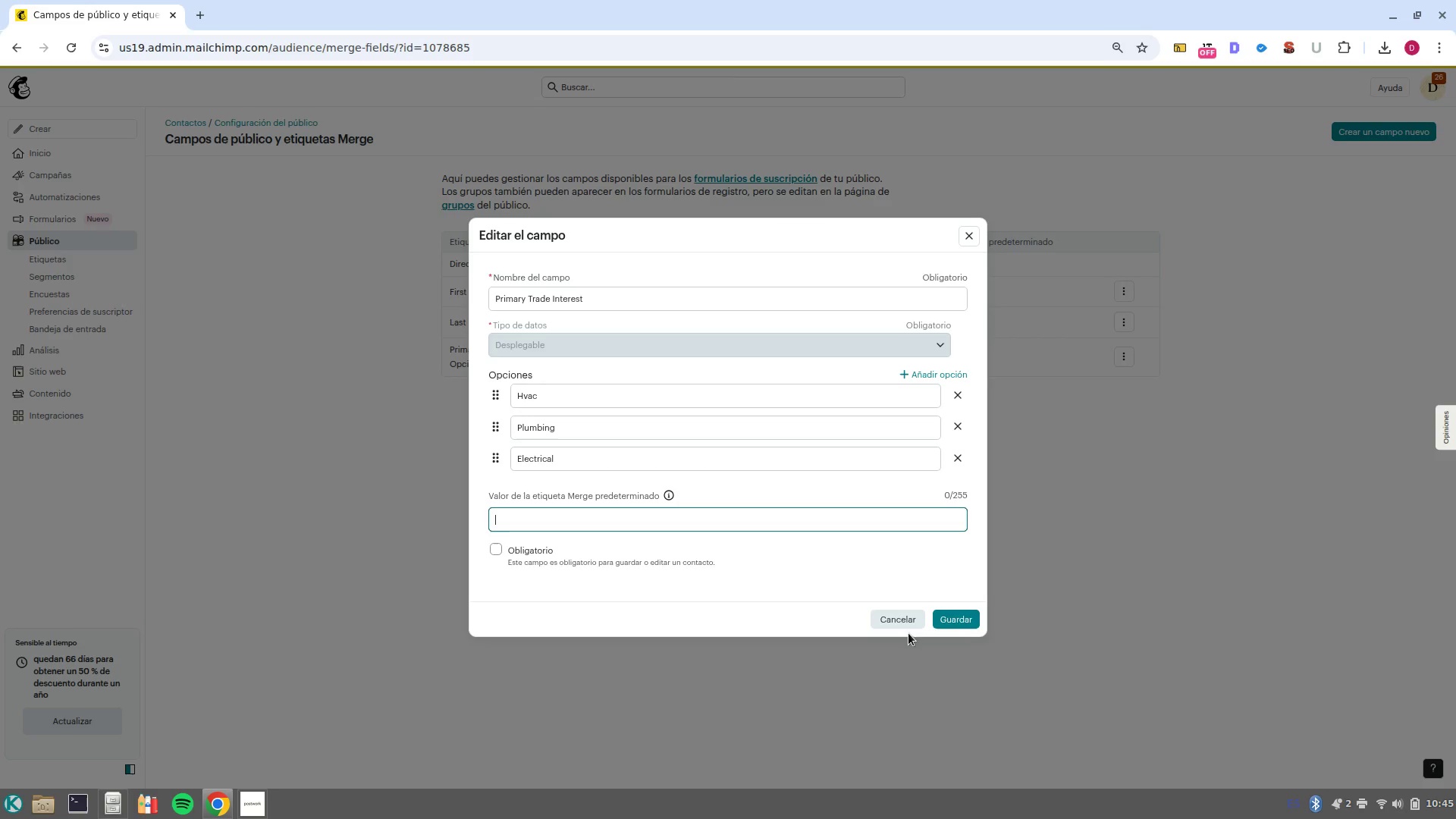 
left_click([910, 624])
 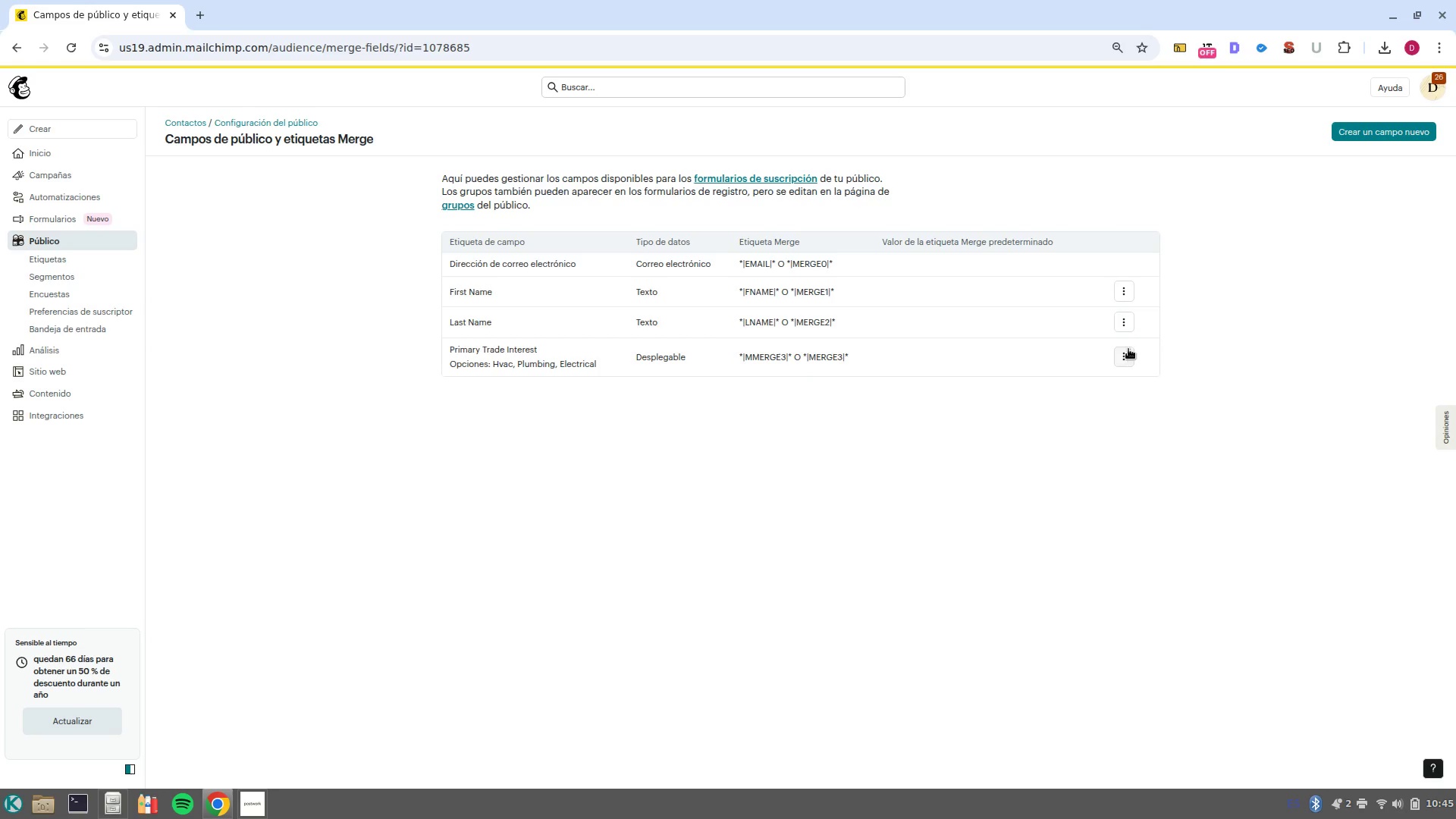 
left_click([1125, 353])
 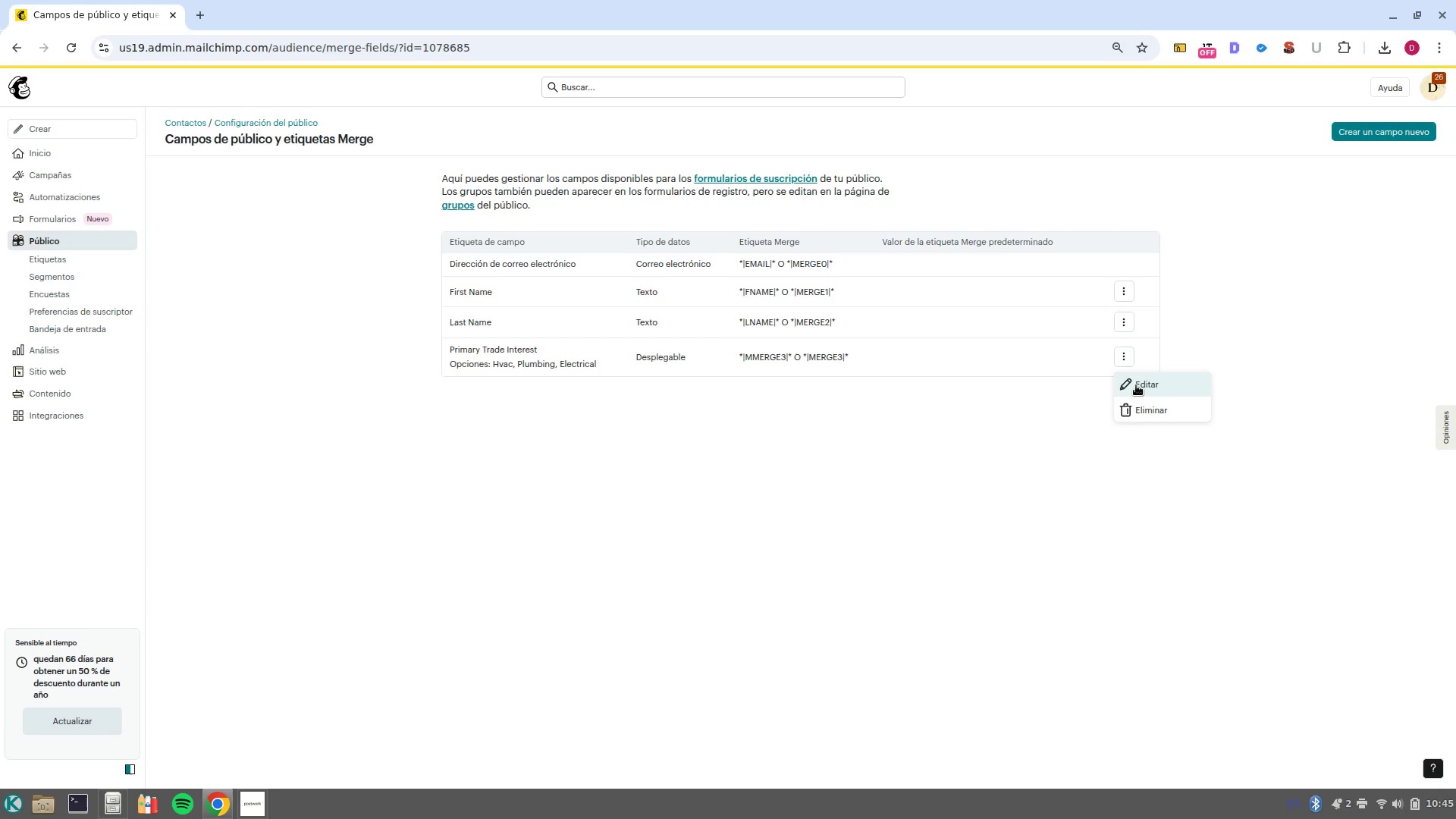 
left_click([1136, 385])
 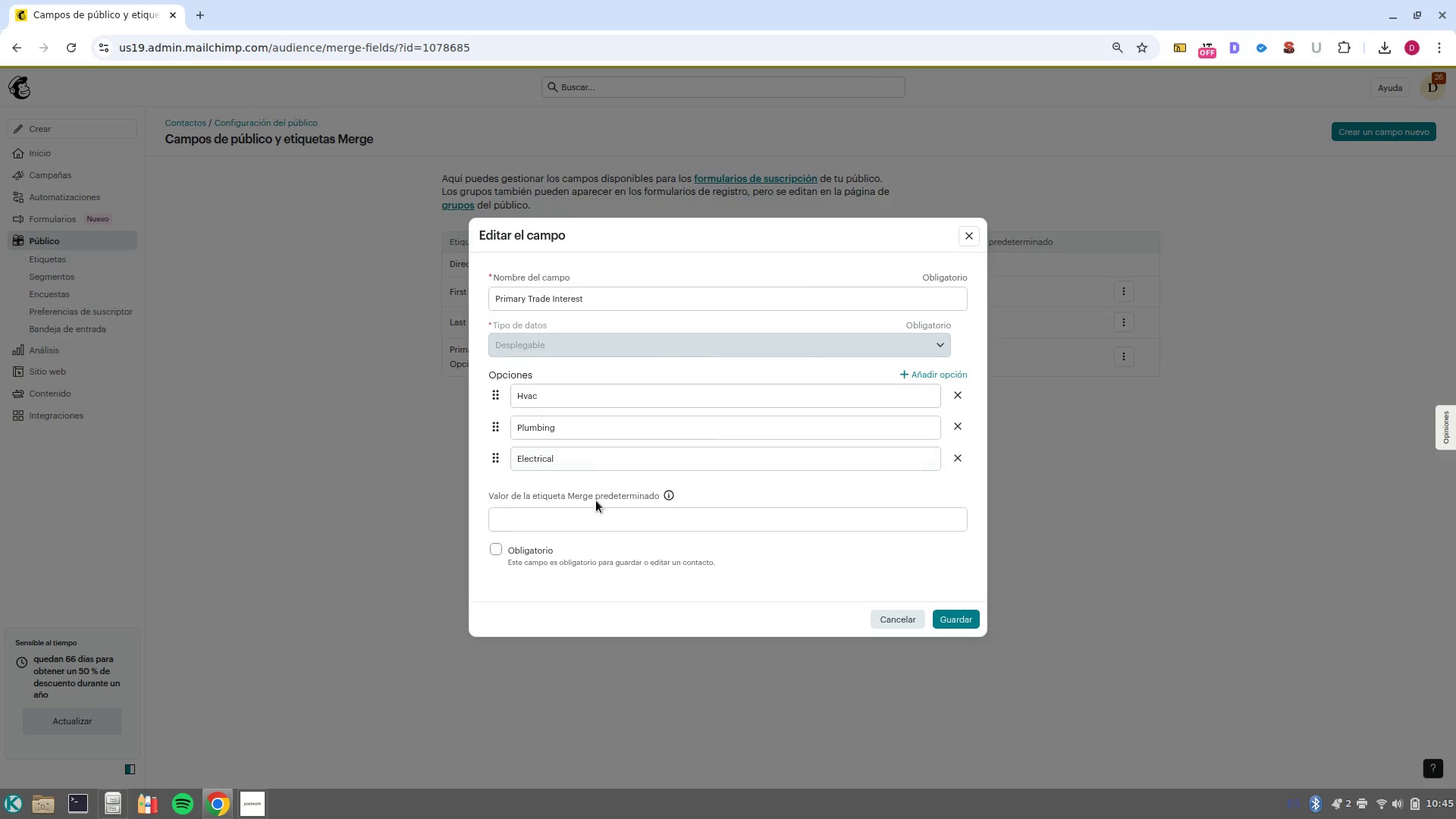 
left_click([595, 520])
 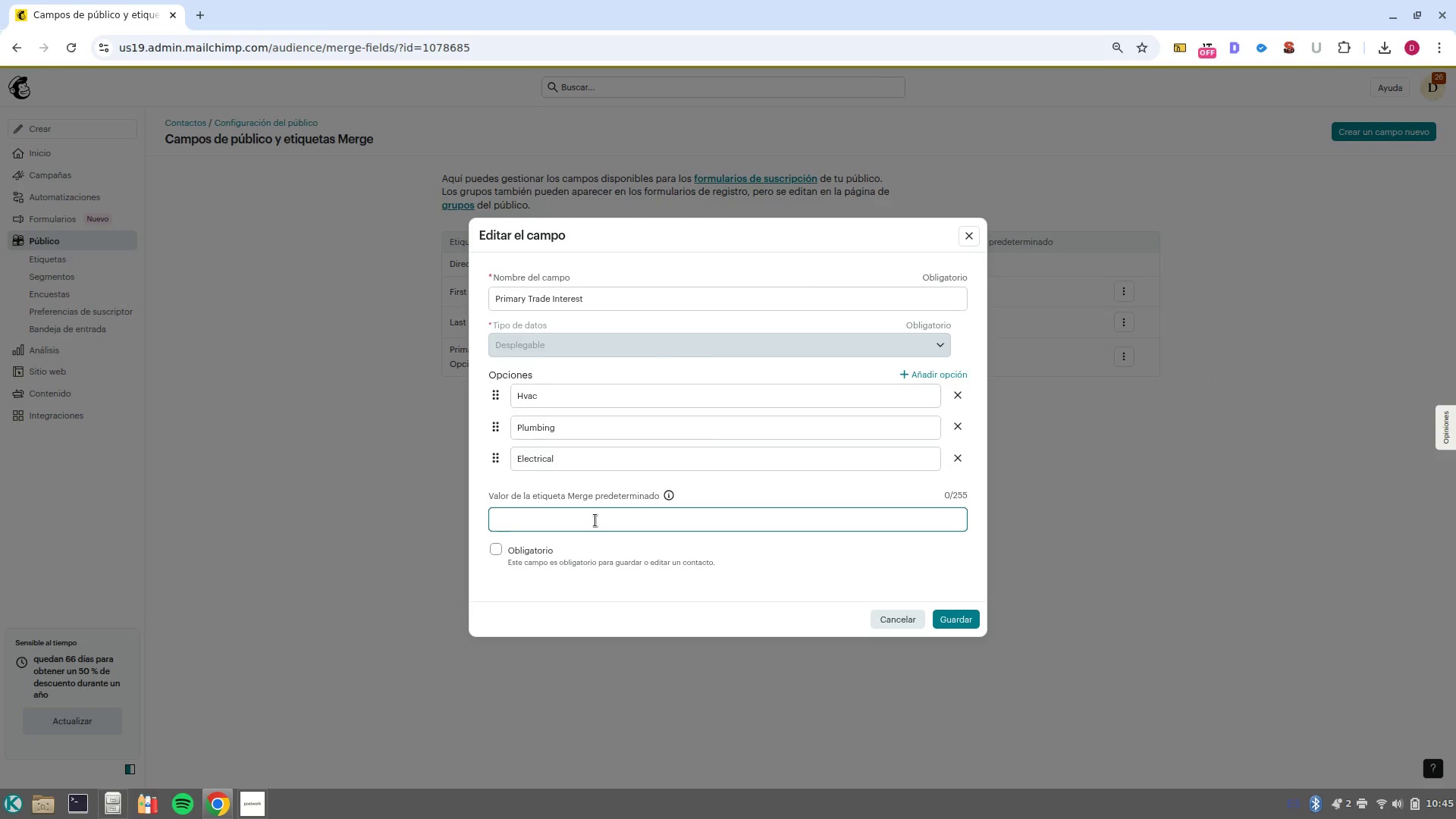 
type(PRIMARY)
 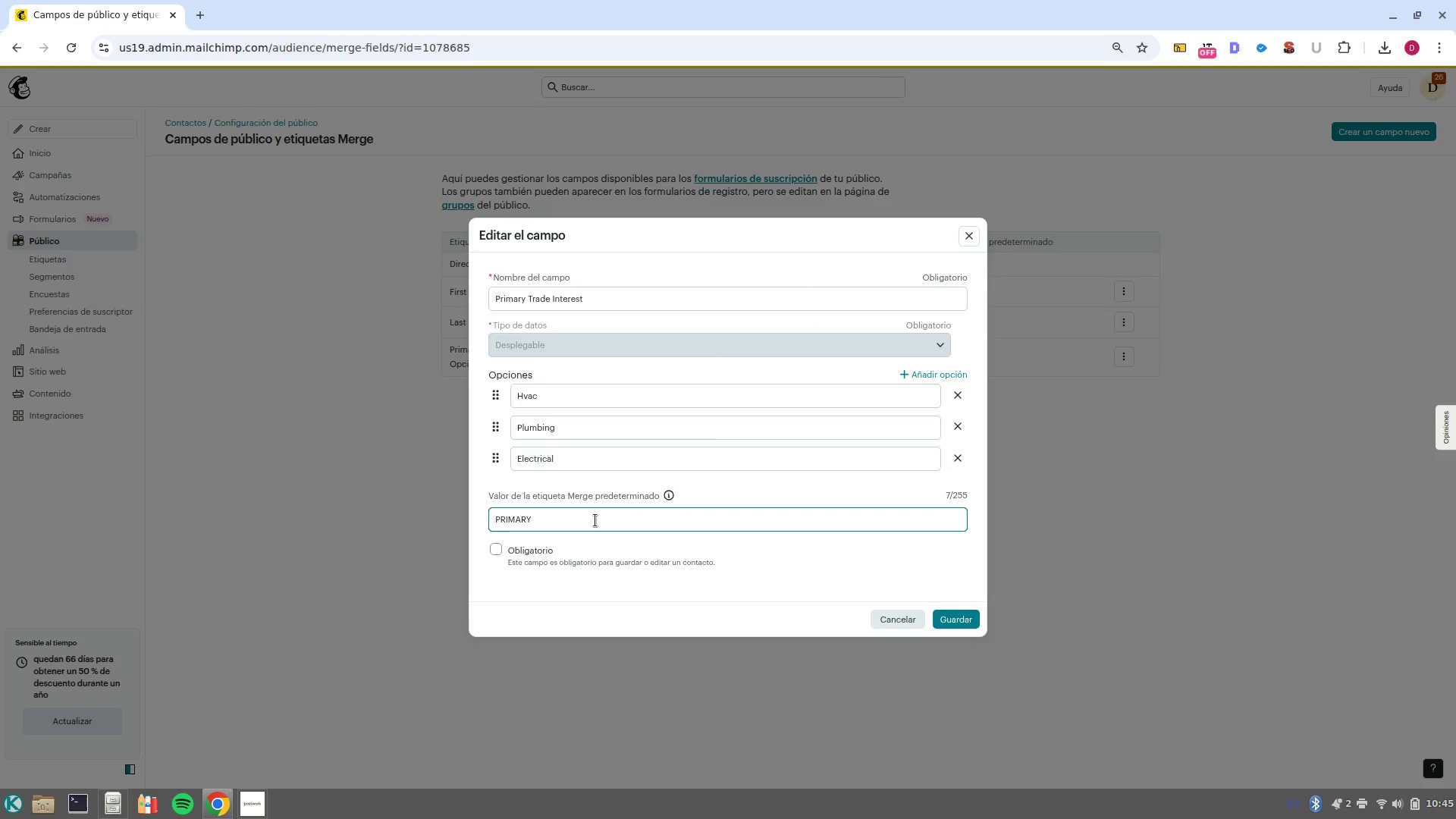 
key(Control+Backspace)
 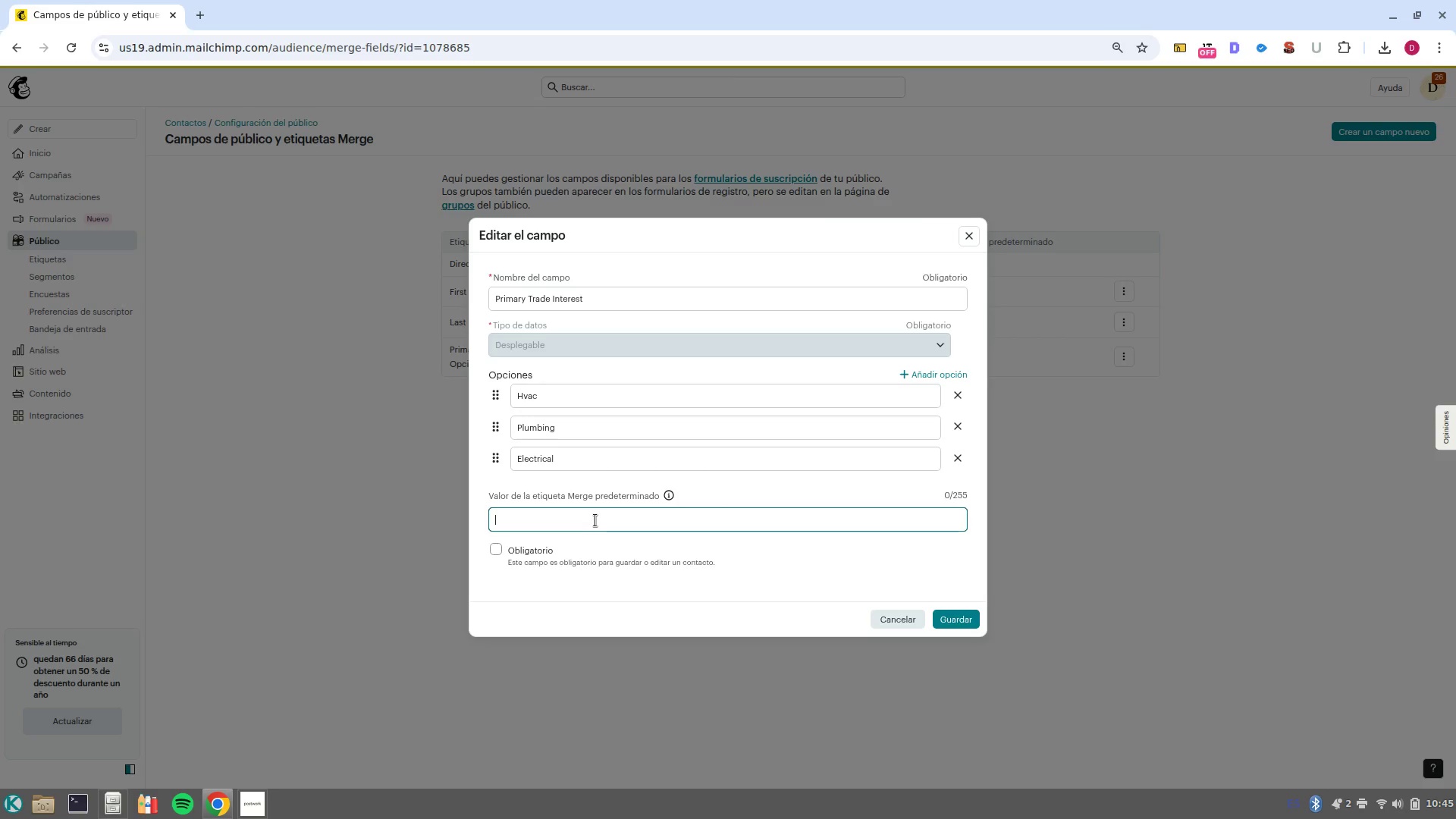 
hold_key(key=ShiftLeft, duration=0.45)
 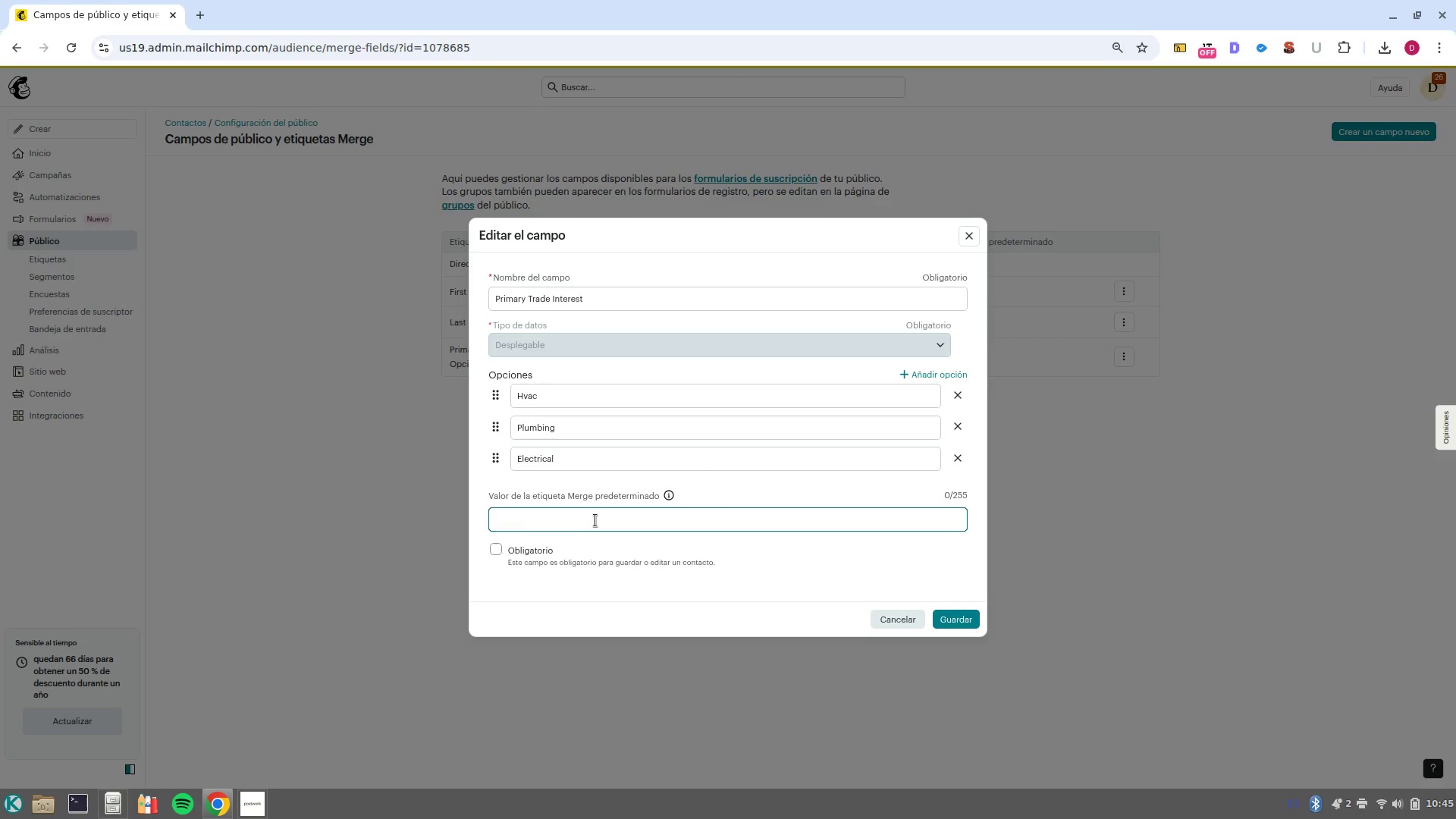 
type(inte)
key(Backspace)
key(Backspace)
key(Backspace)
key(Backspace)
type(INTEREST)
 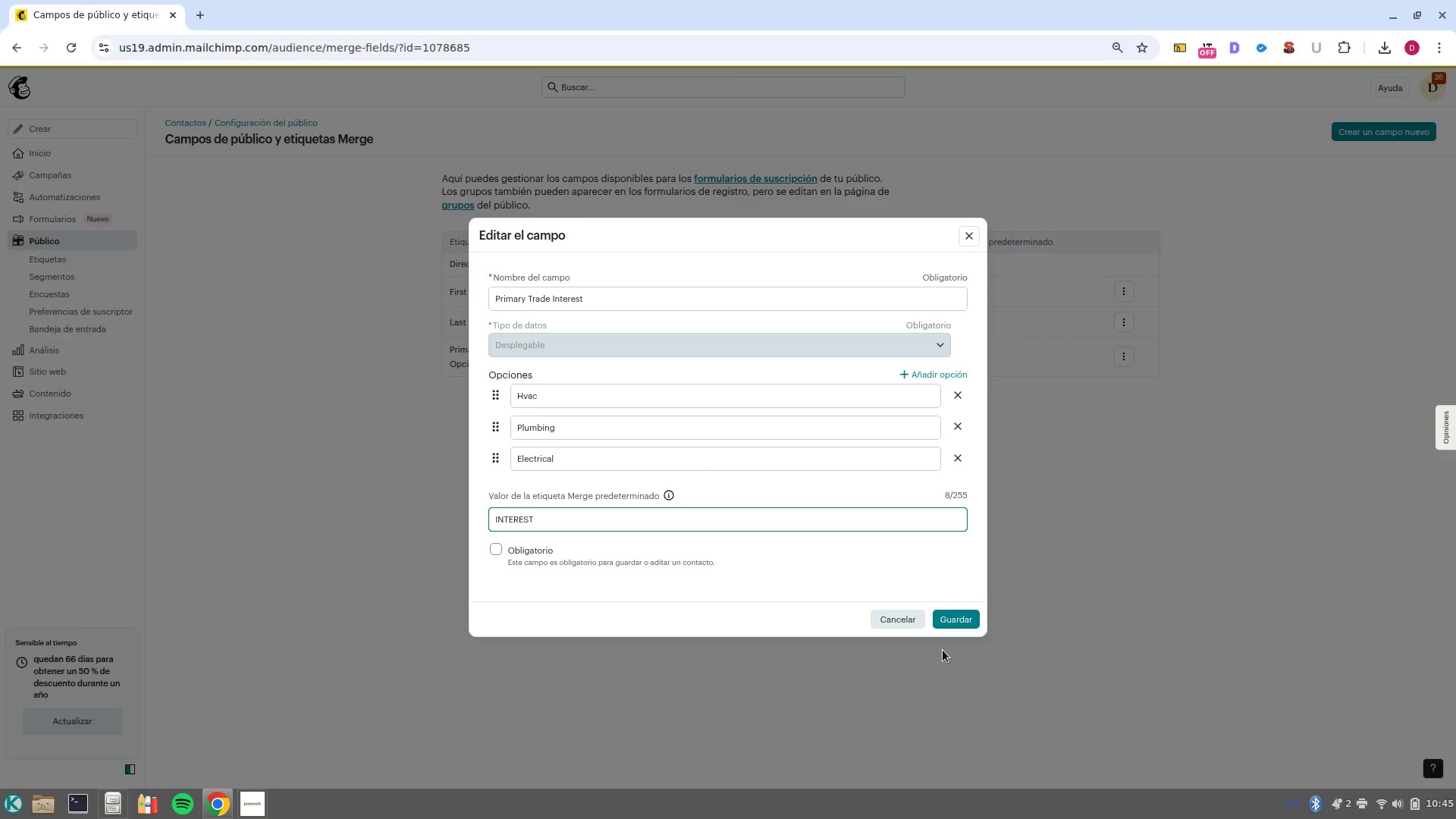 
left_click([956, 626])
 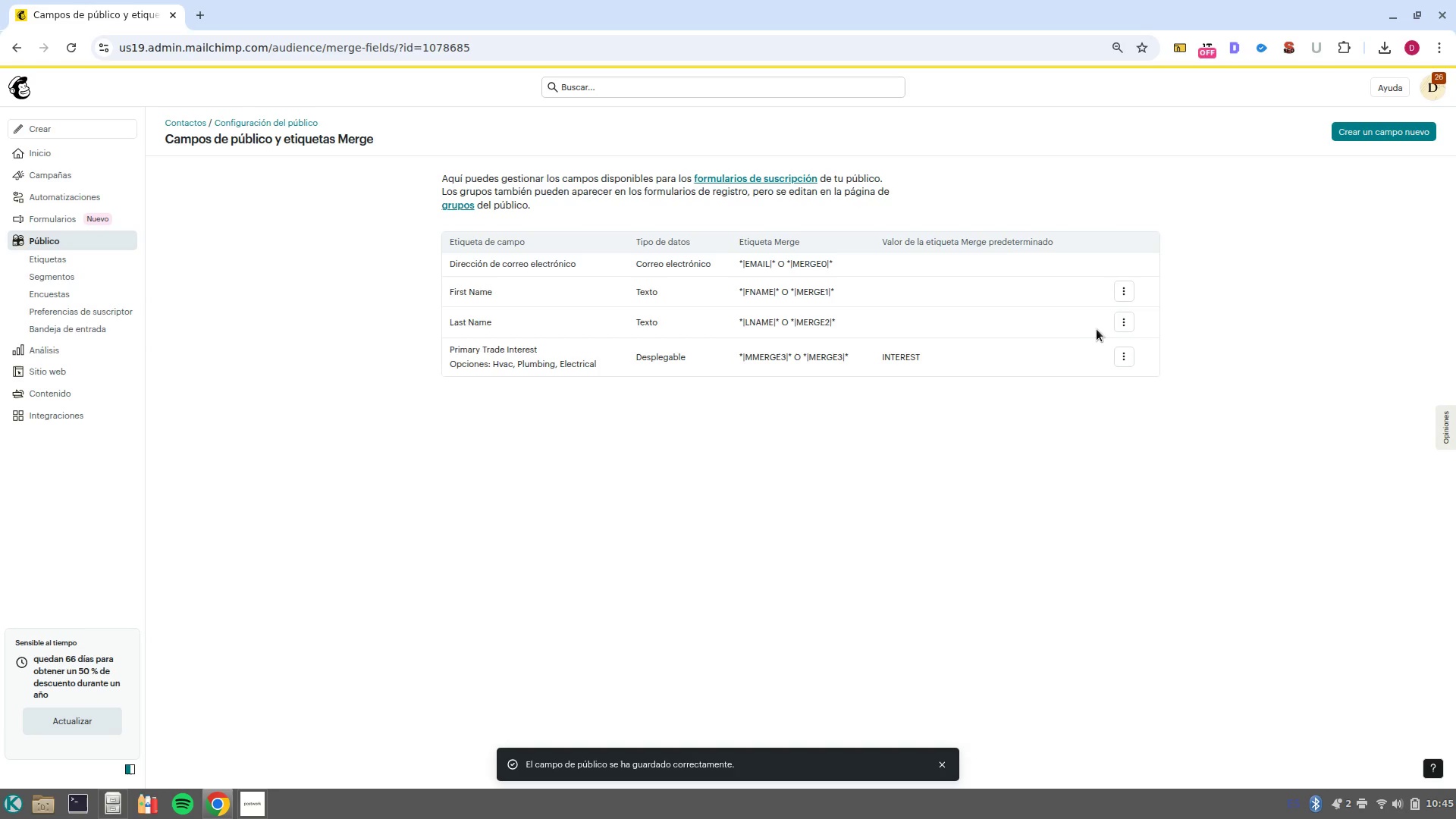 
left_click([1126, 355])
 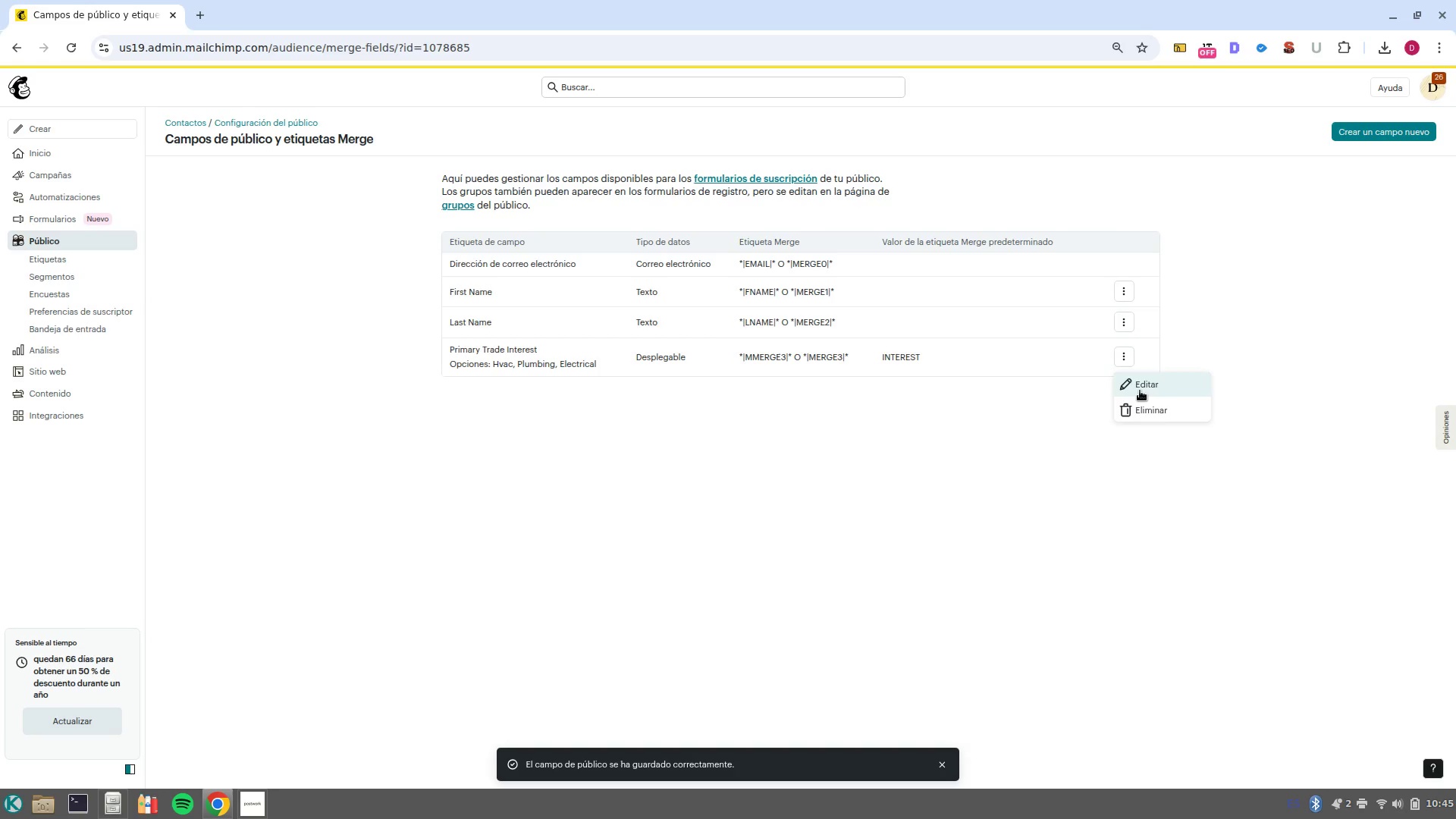 
left_click([1141, 388])
 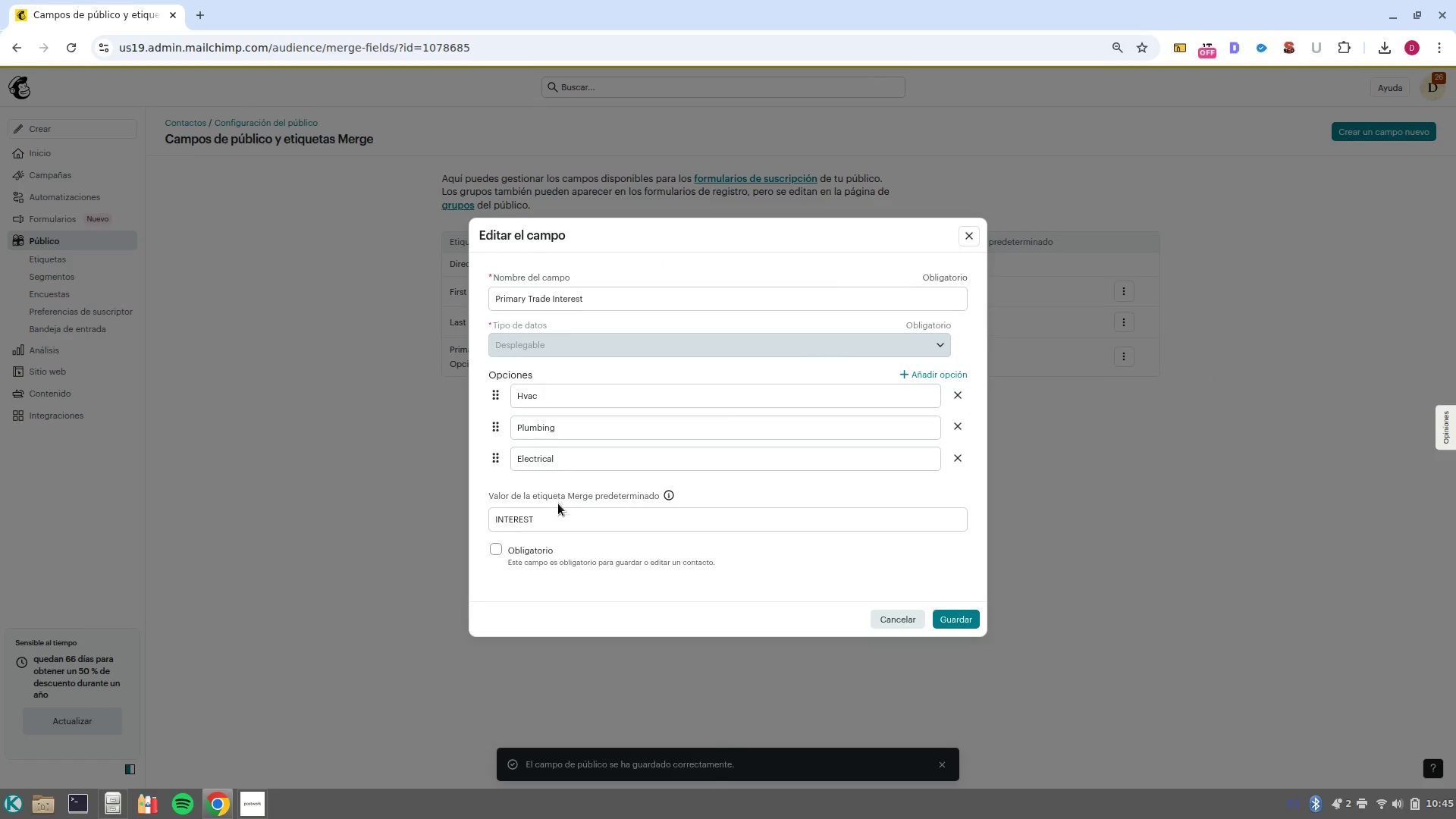 
left_click_drag(start_coordinate=[563, 513], to_coordinate=[306, 524])
 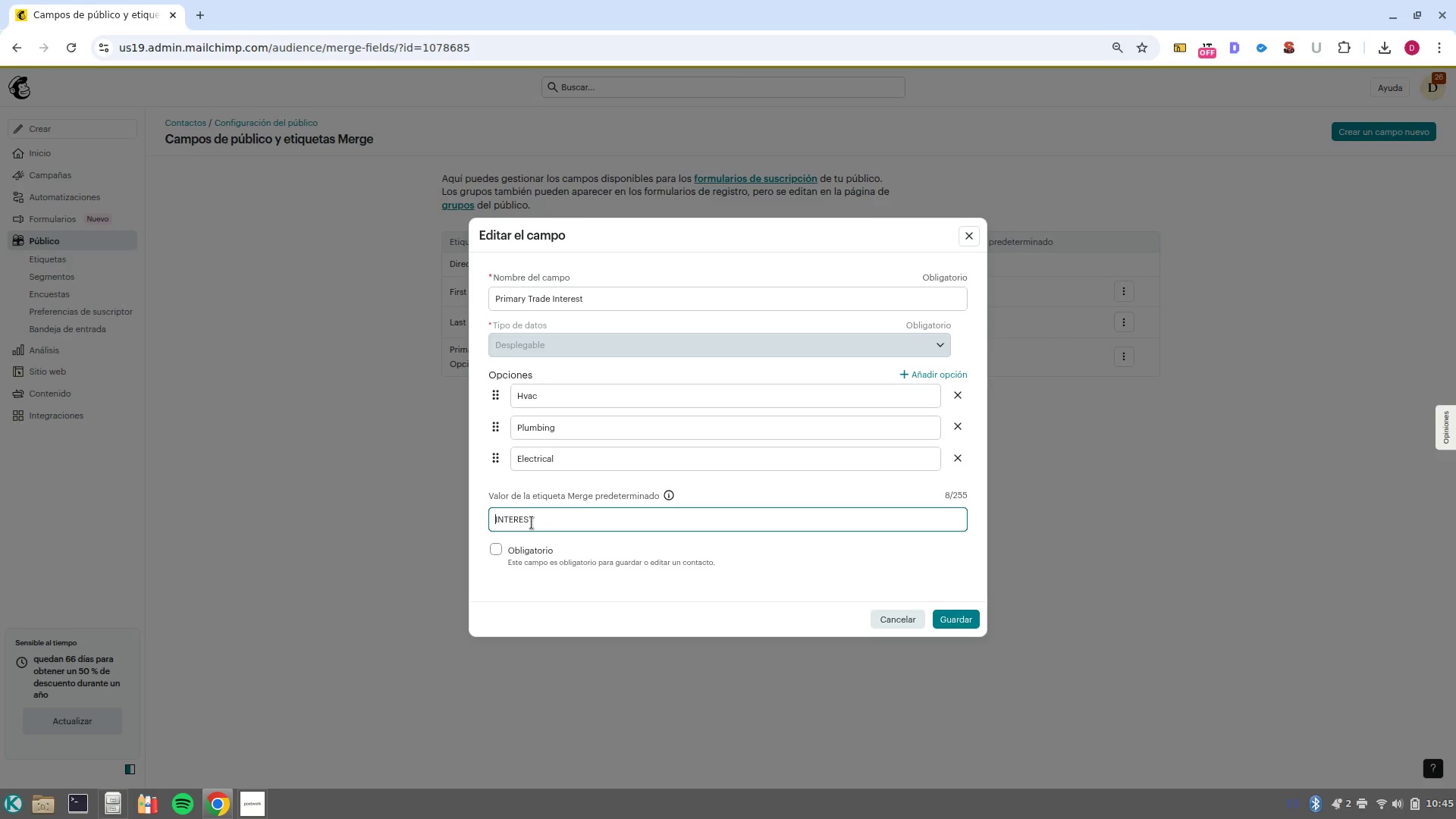 
double_click([513, 523])
 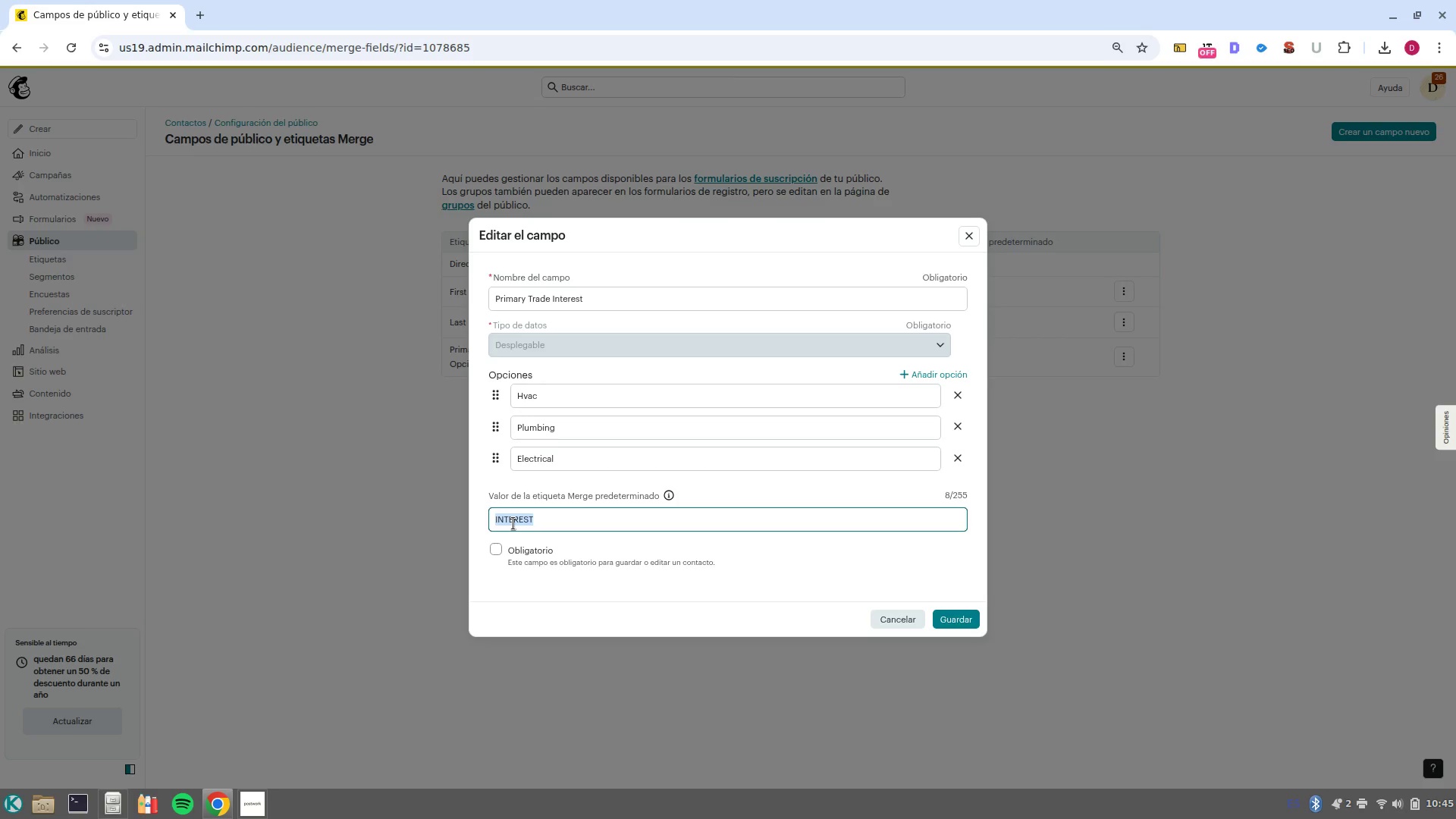 
triple_click([513, 523])
 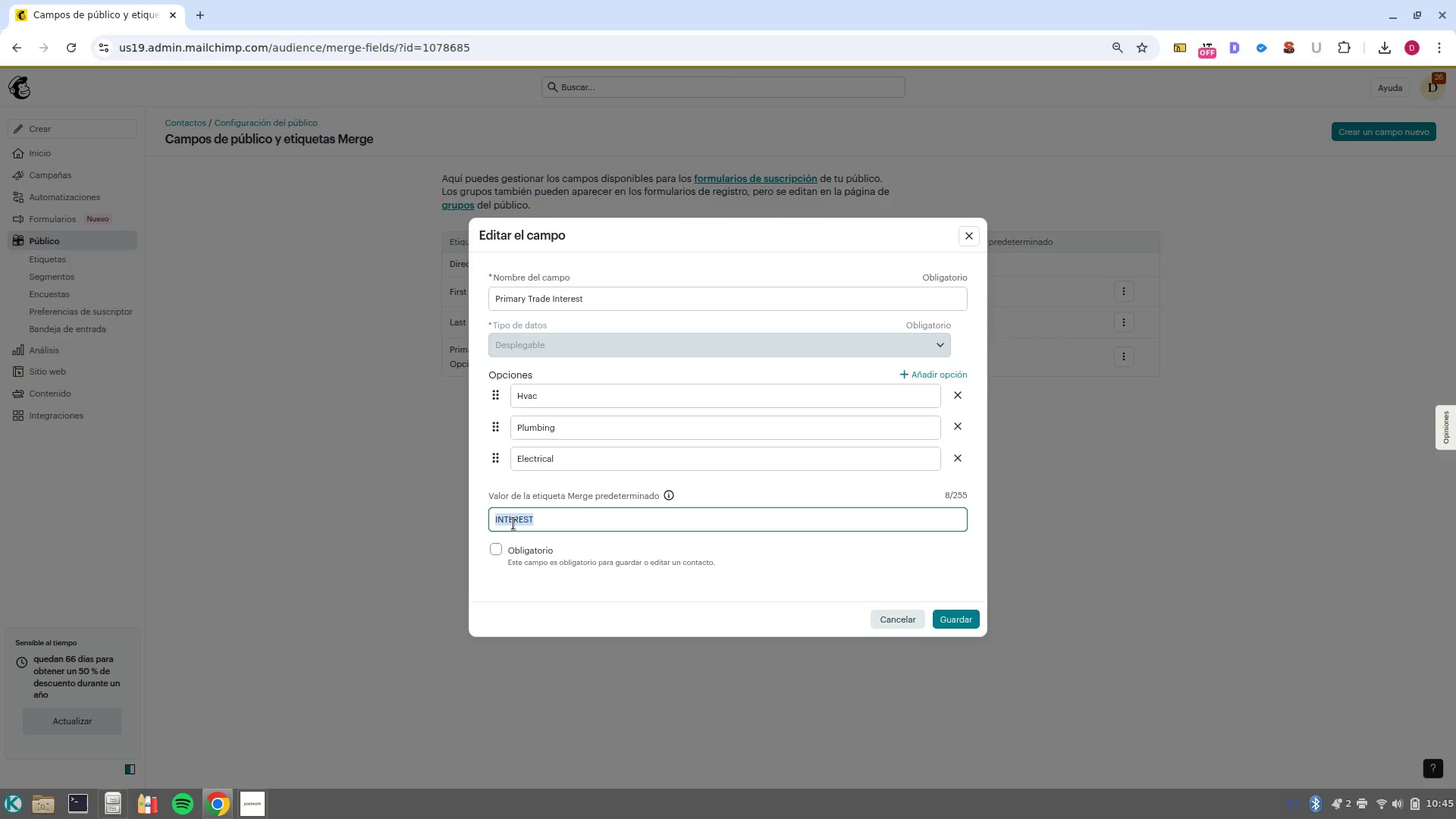 
key(Backspace)
 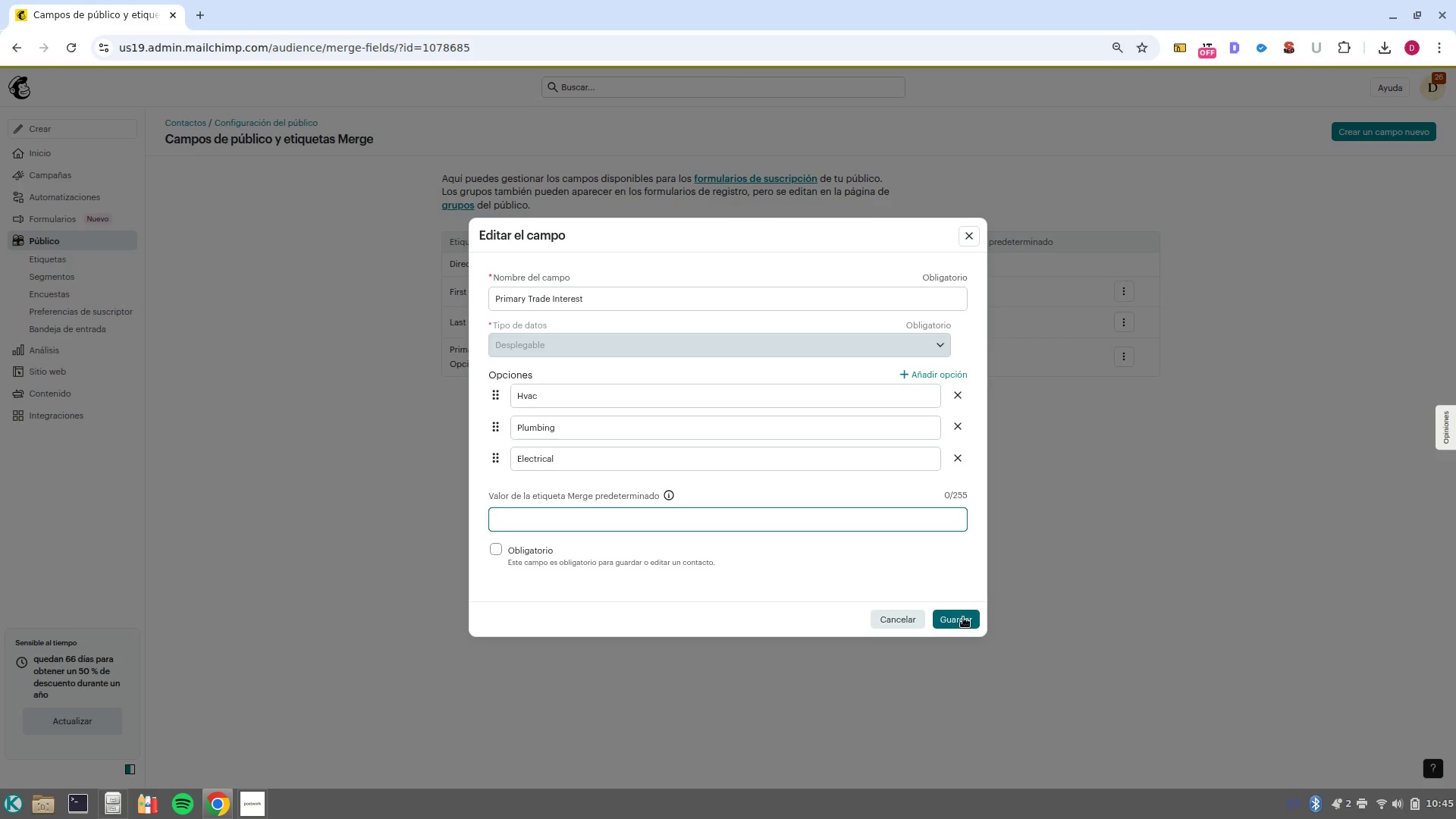 
wait(9.27)
 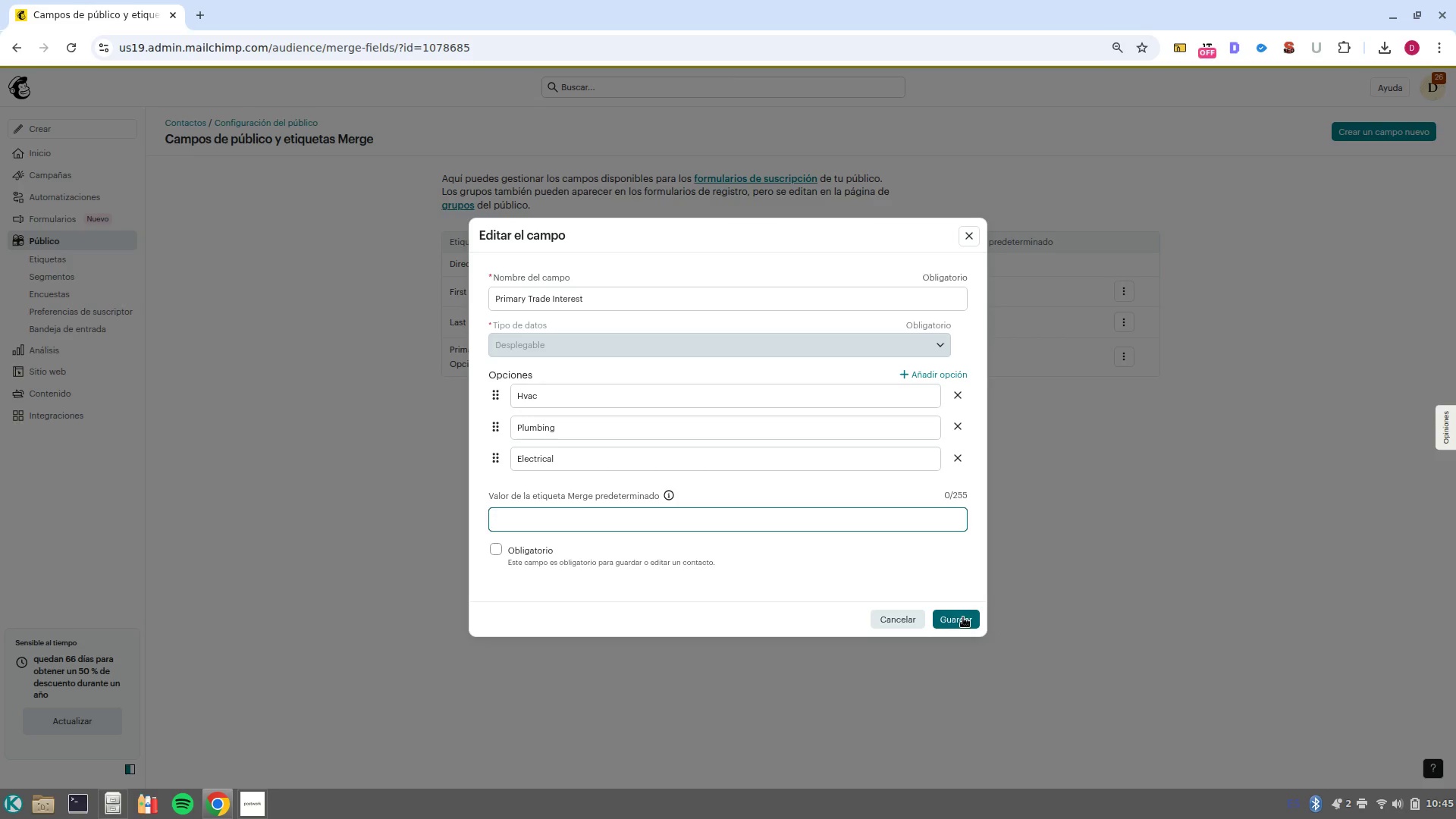 
left_click([959, 616])
 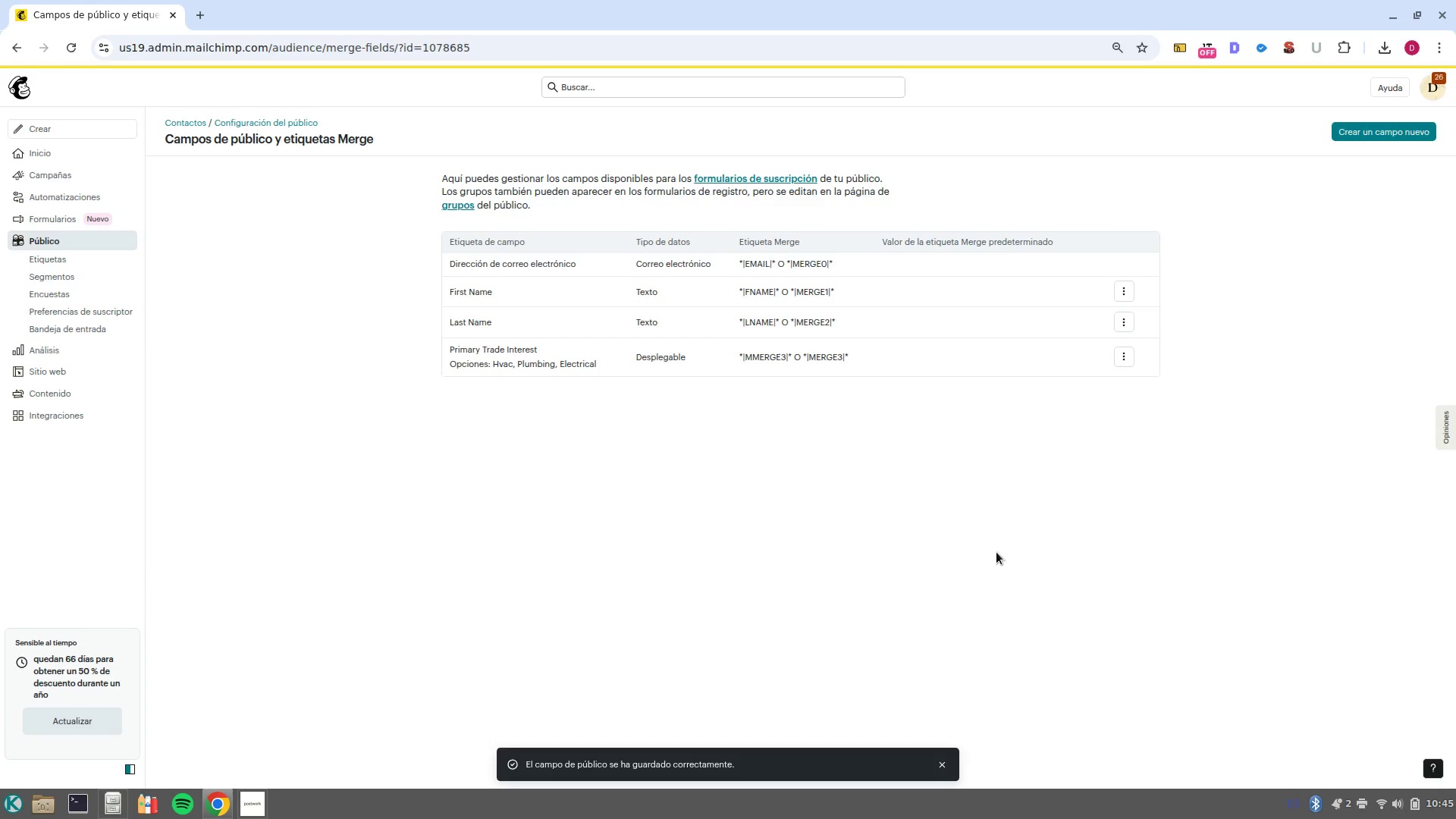 
left_click([996, 552])
 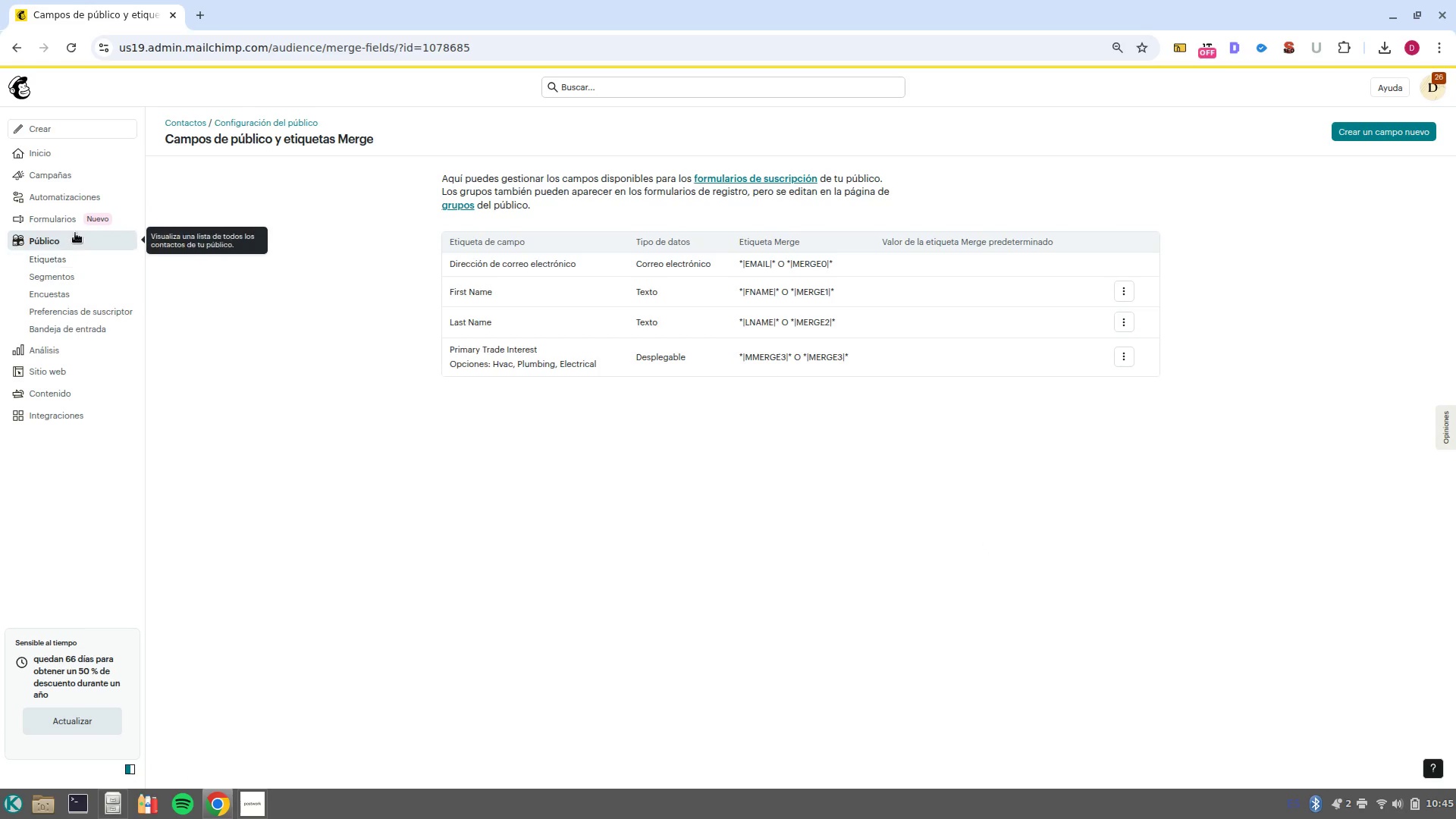 
wait(7.35)
 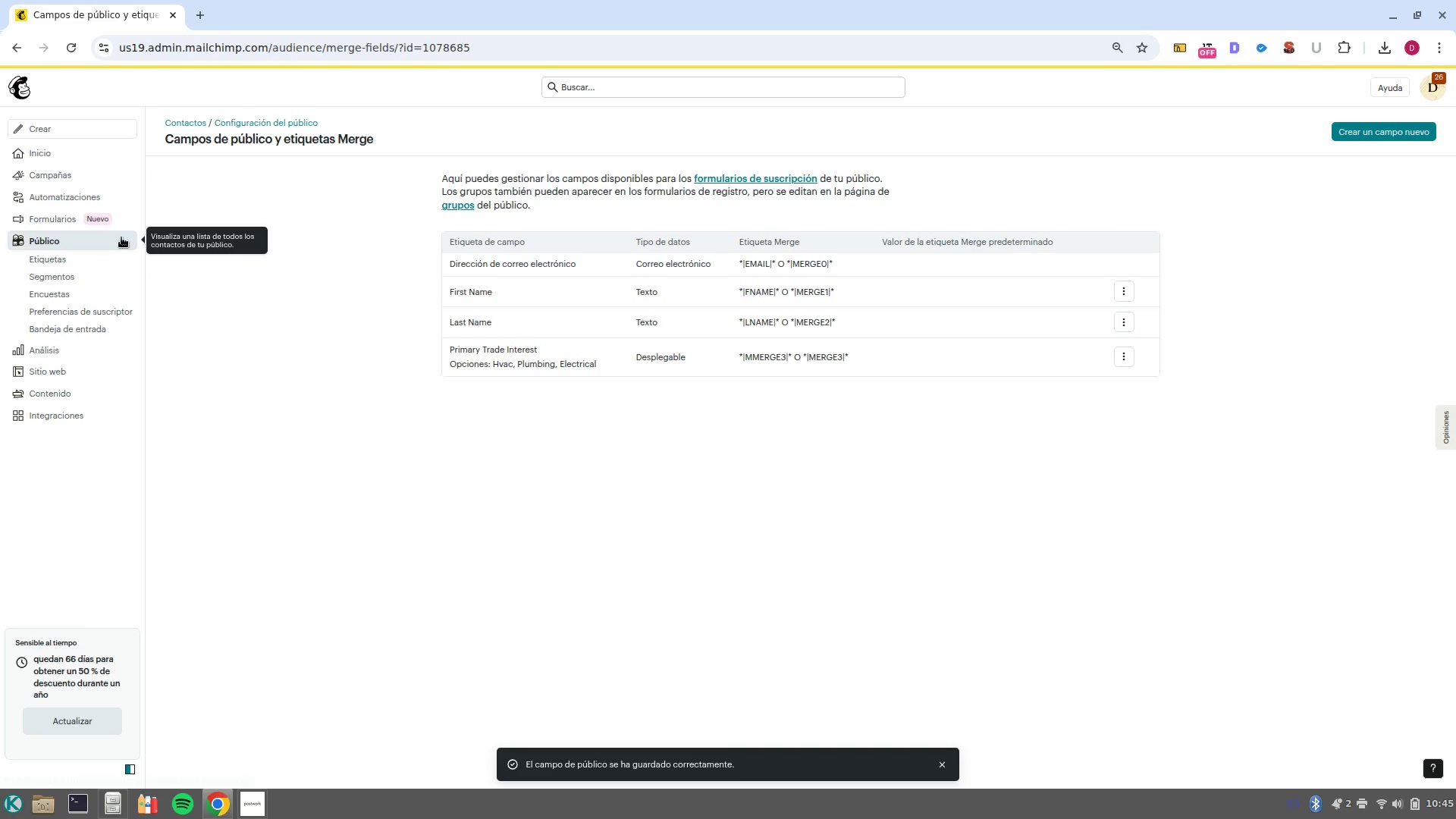 
left_click([94, 240])
 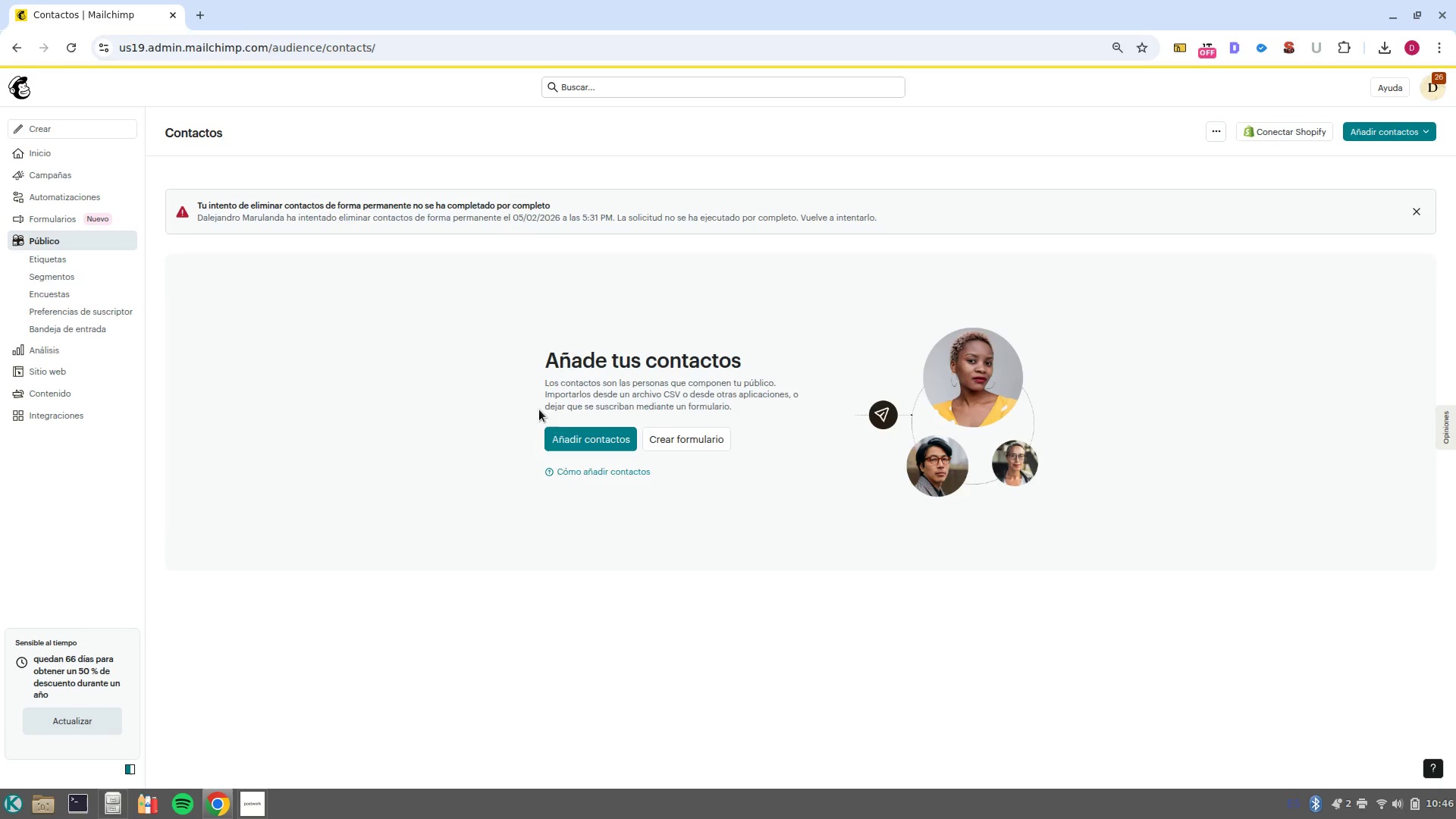 
wait(6.82)
 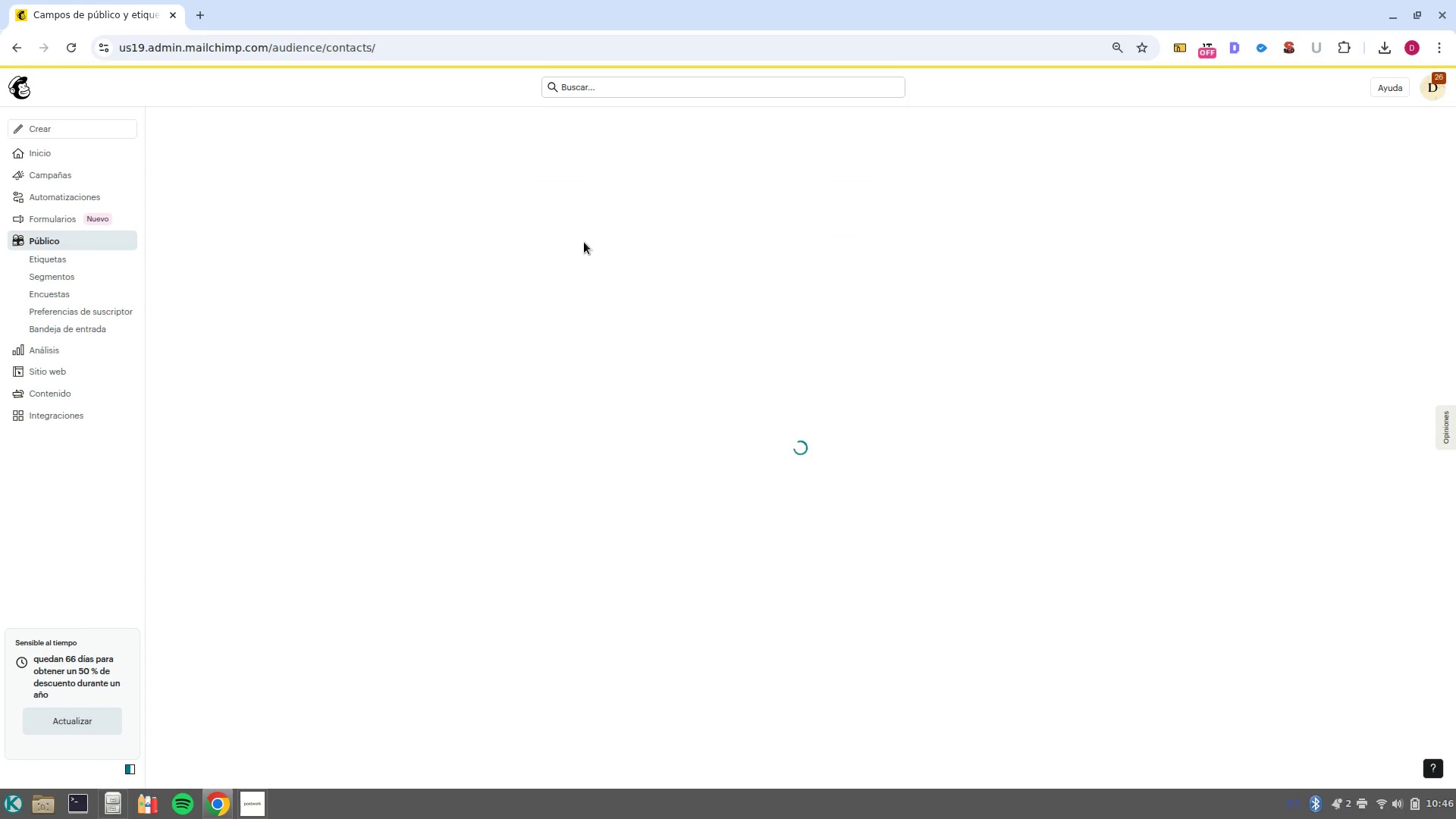 
left_click([576, 439])
 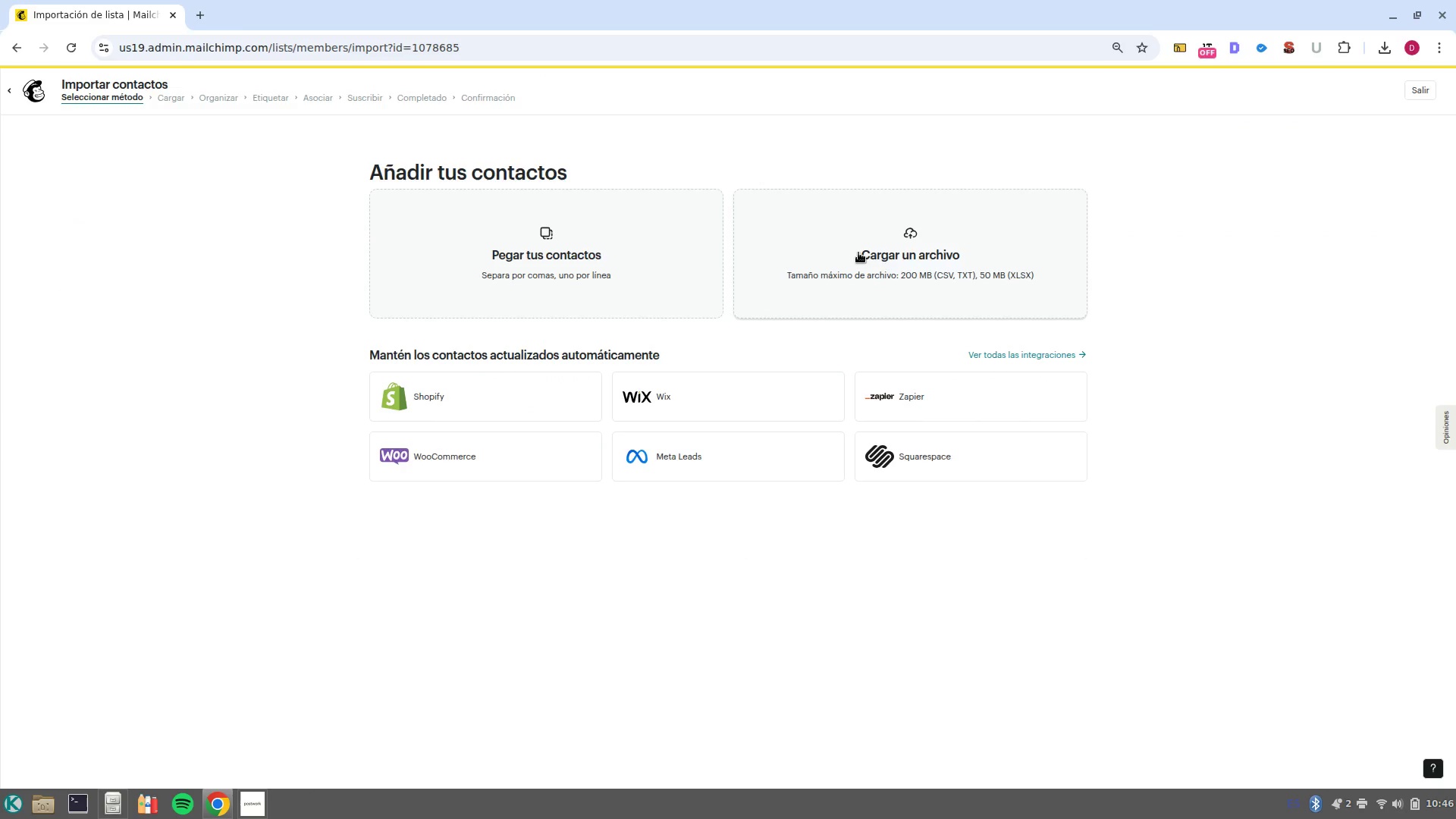 
left_click([874, 254])
 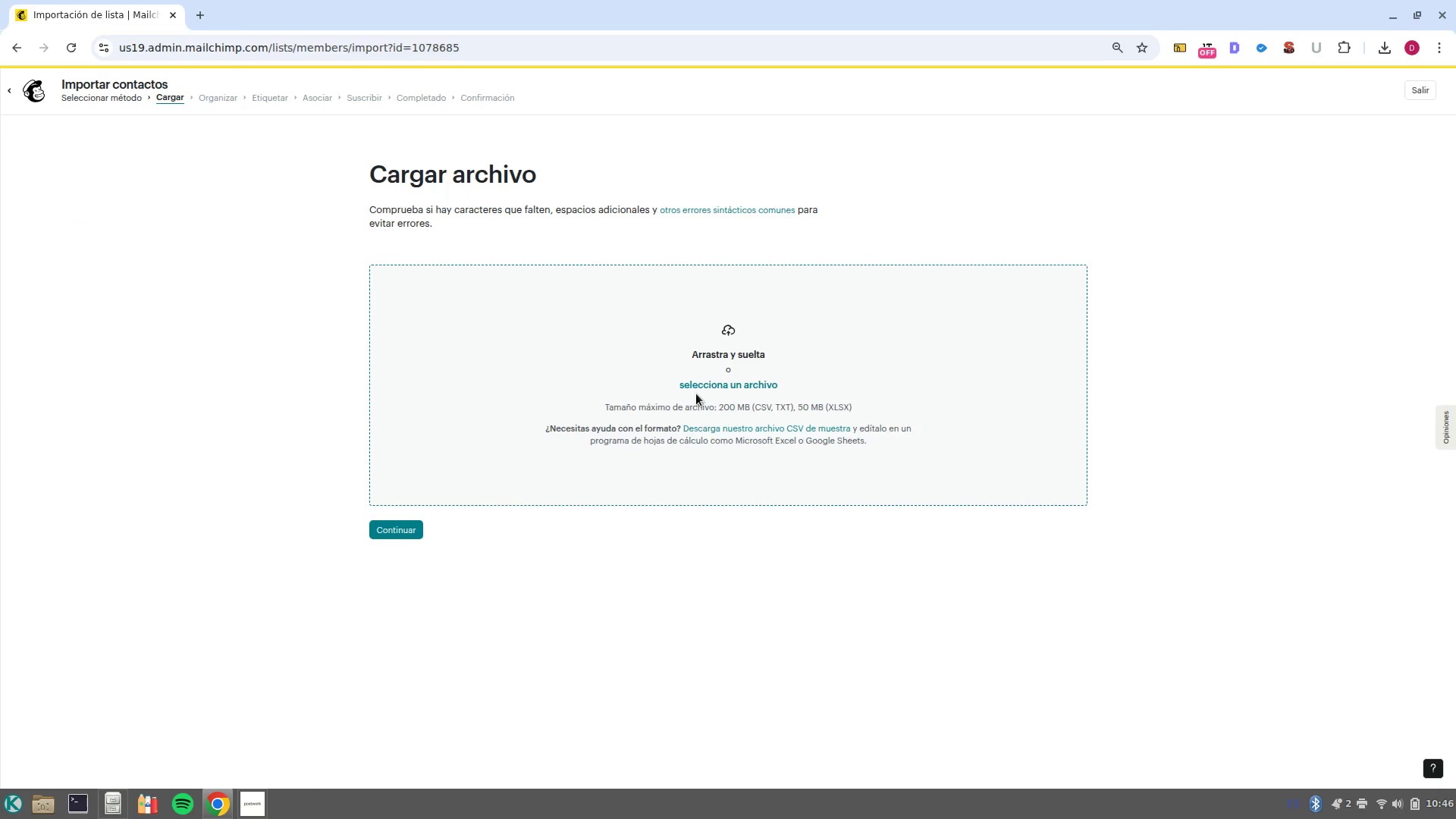 
left_click([700, 387])
 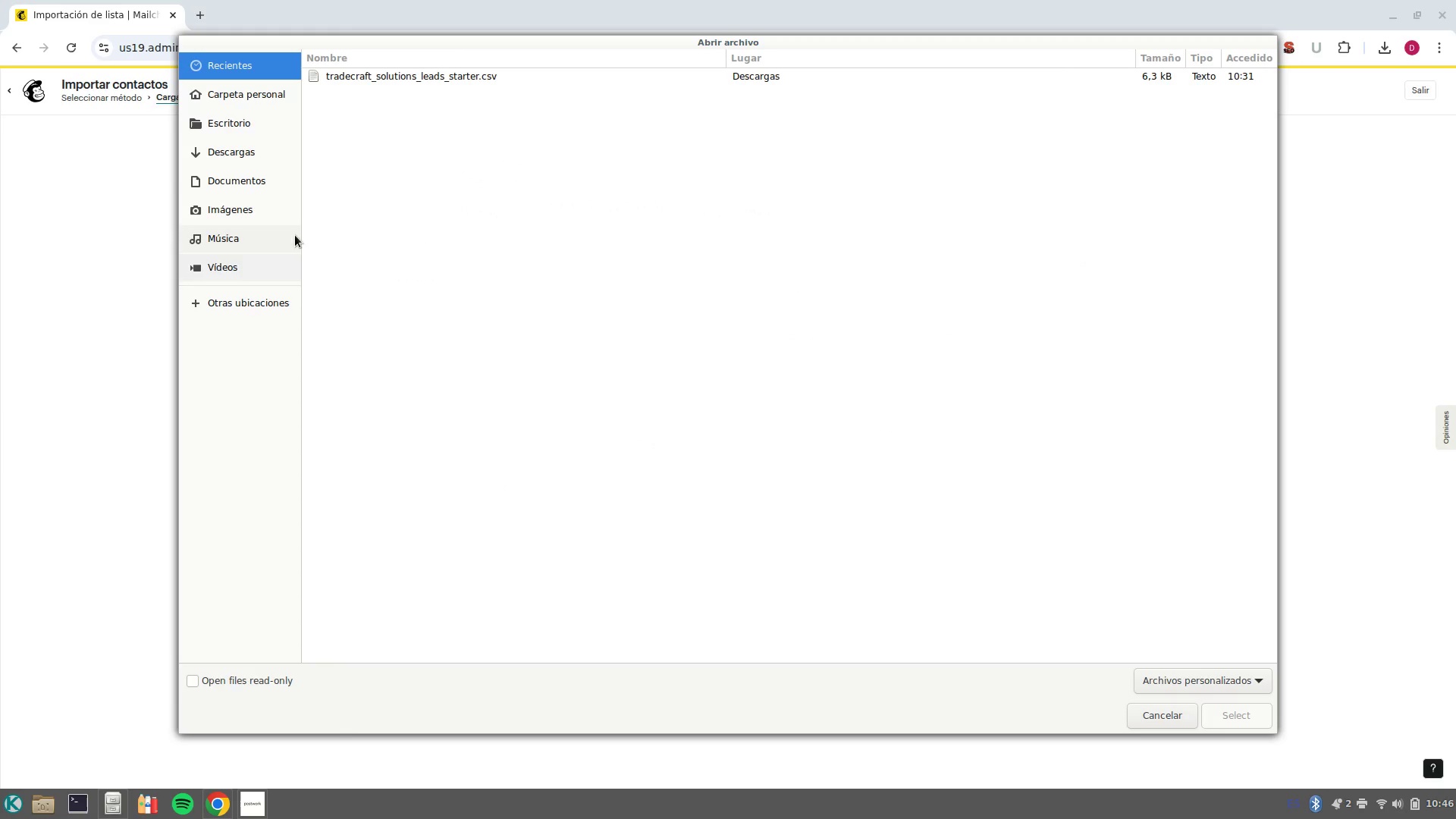 
left_click([264, 149])
 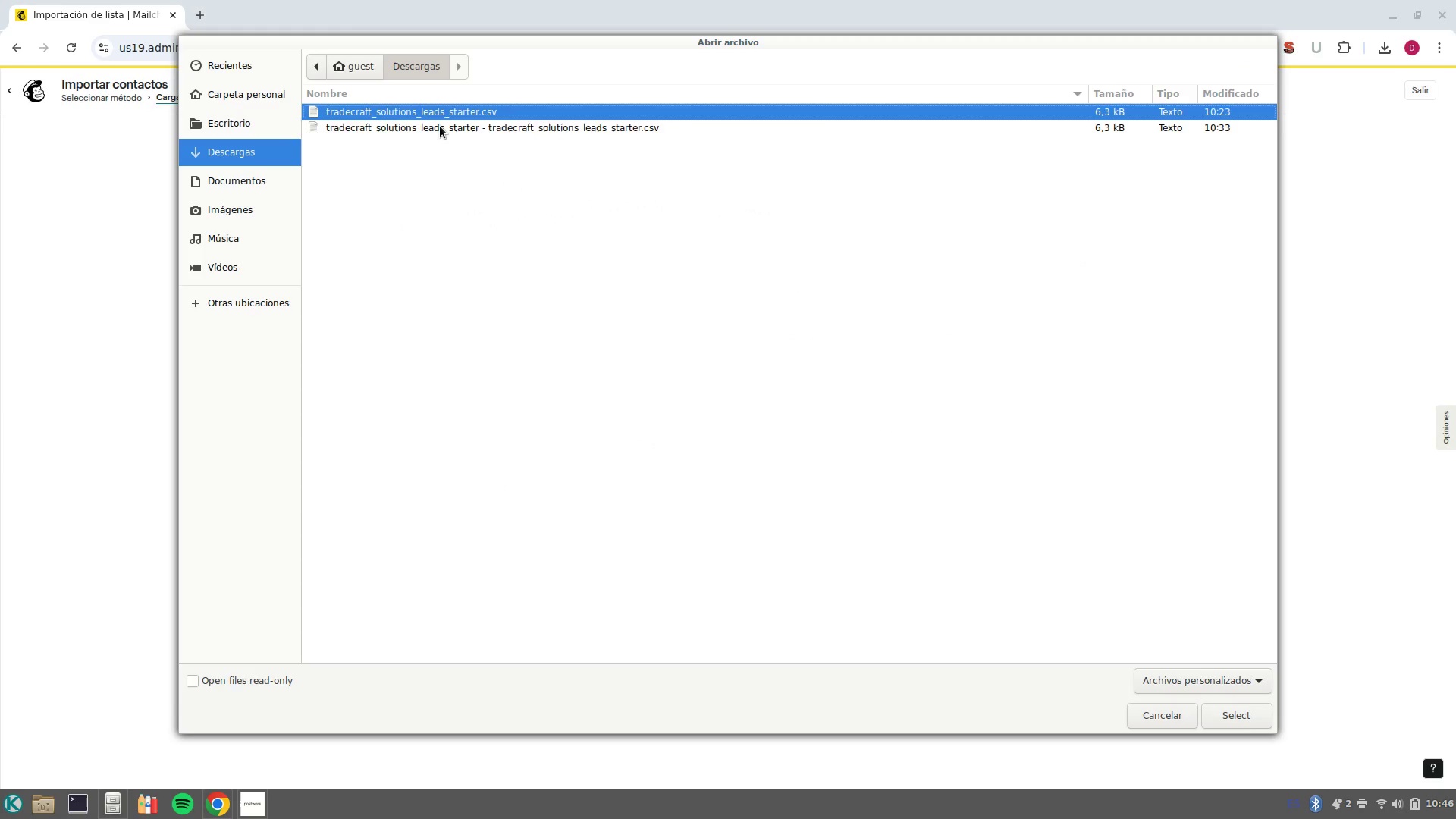 
left_click([440, 126])
 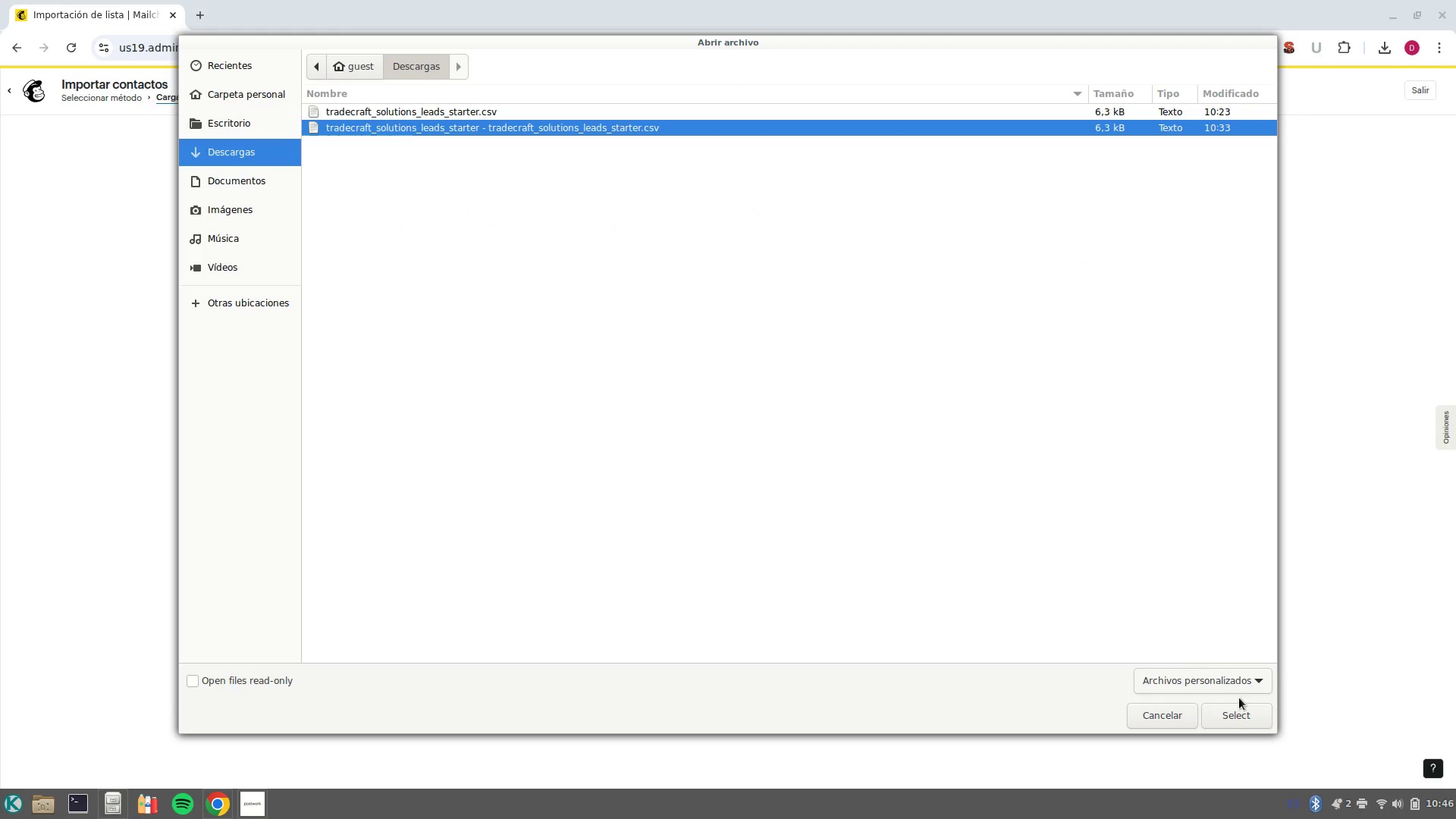 
left_click([1238, 711])
 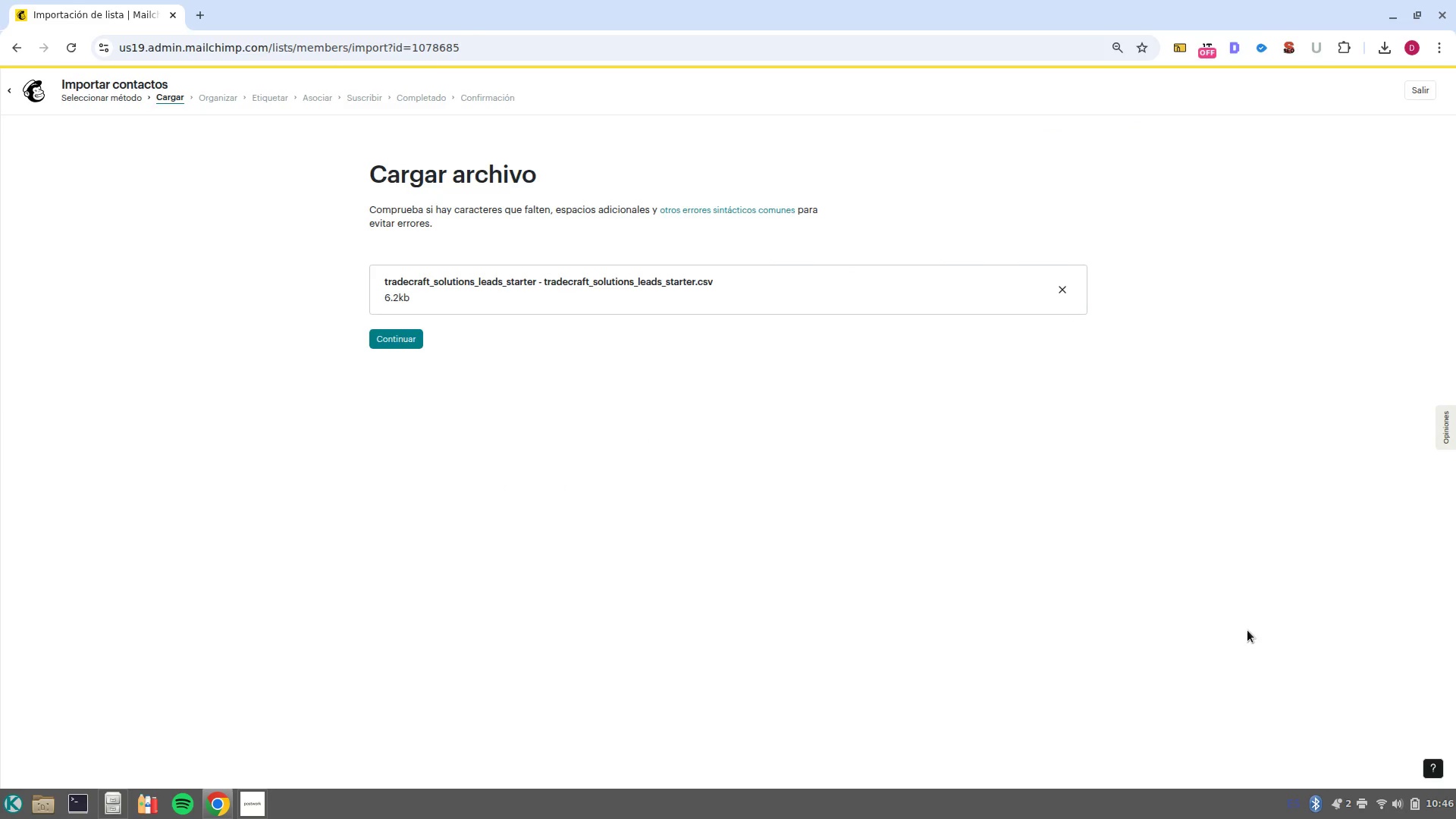 
wait(5.06)
 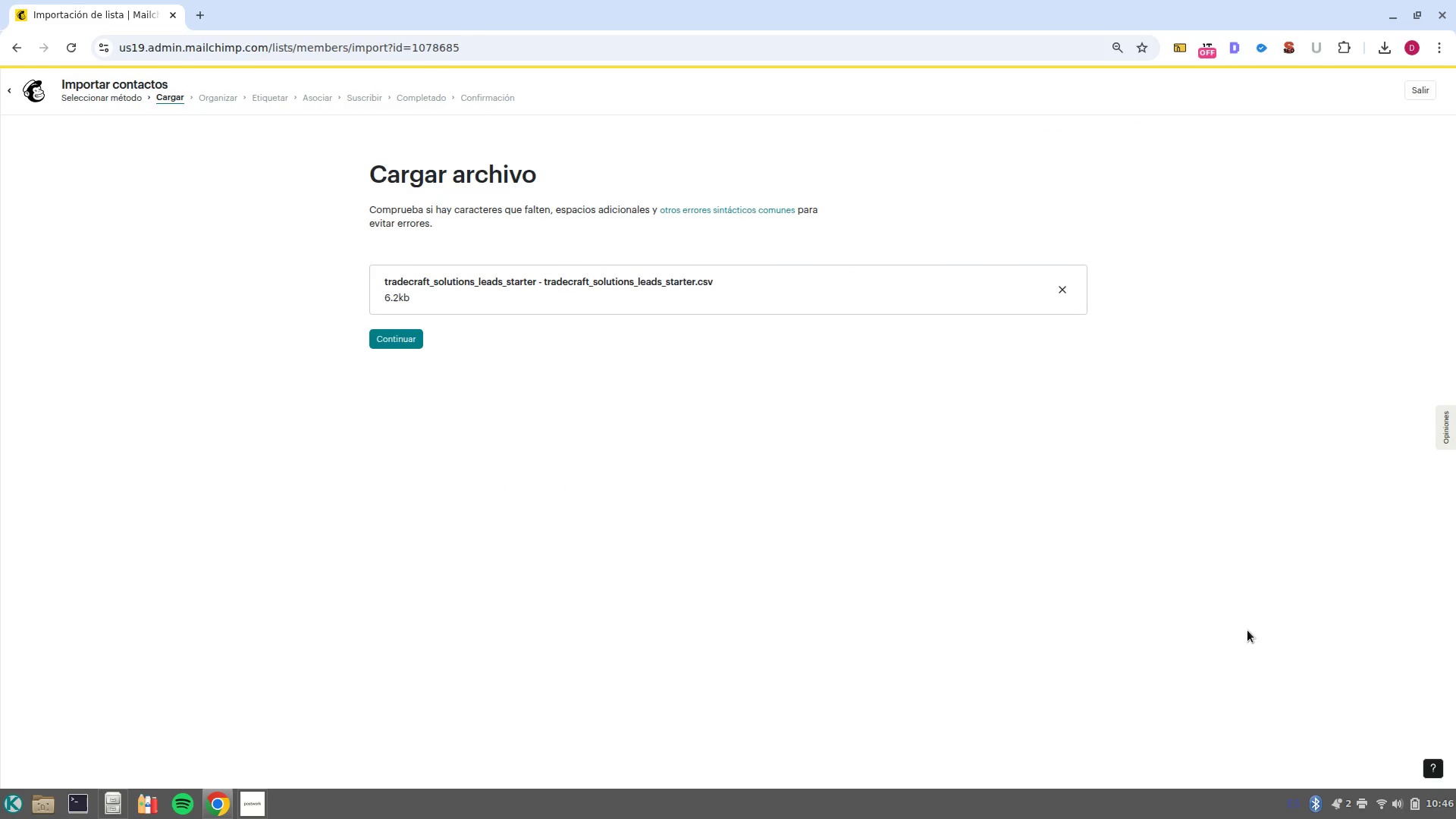 
left_click([414, 346])
 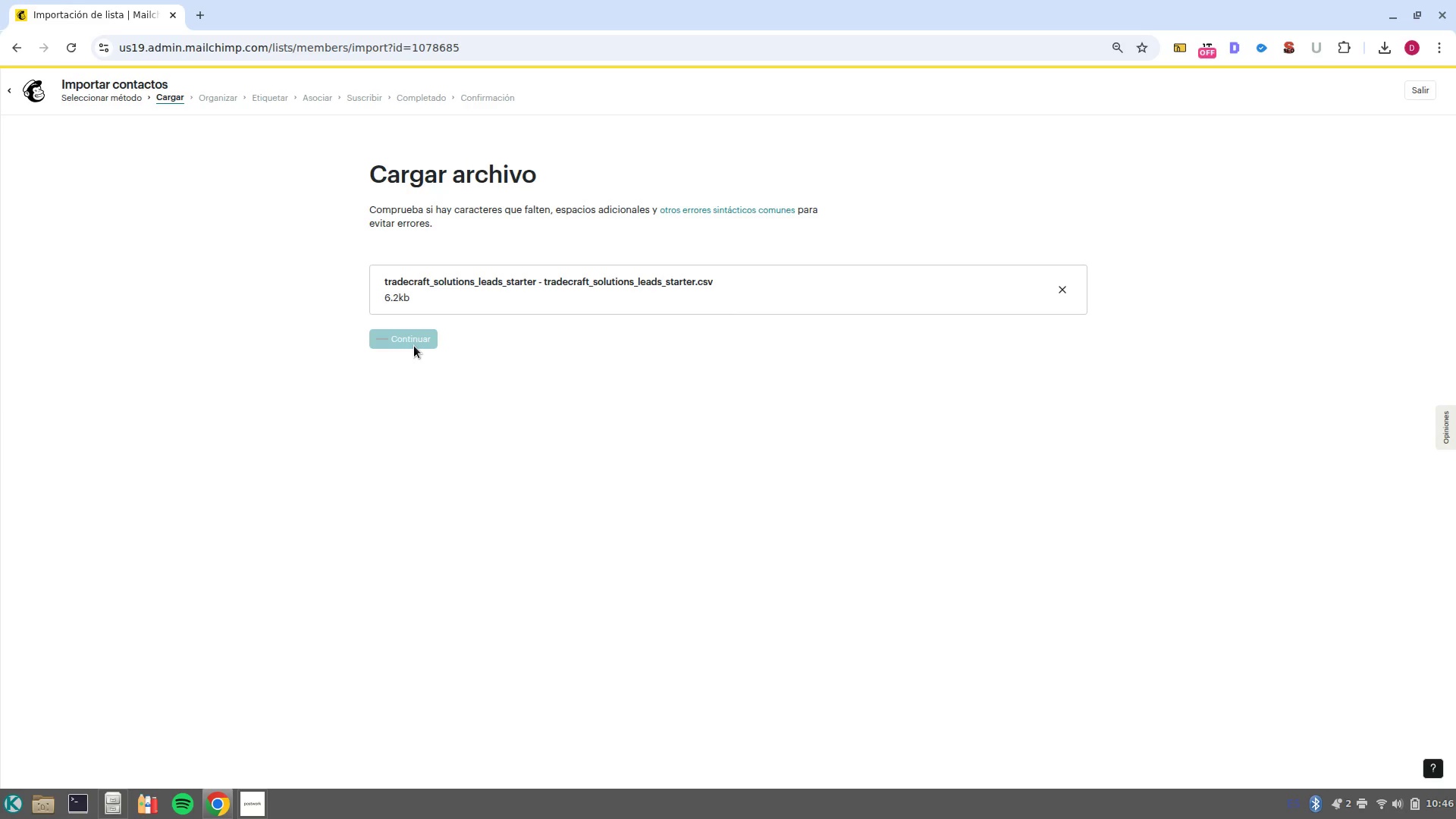 
wait(12.48)
 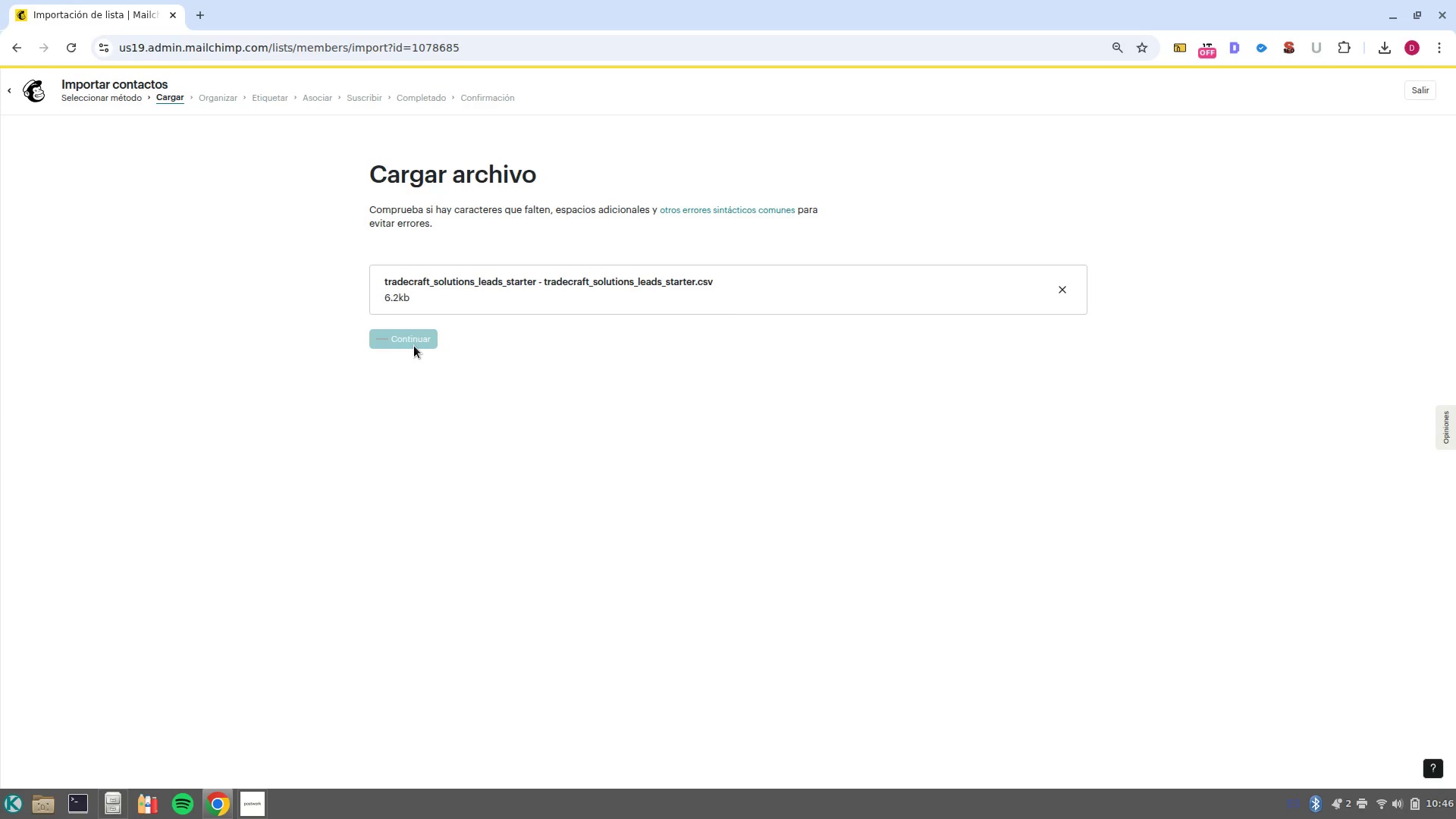 
left_click([418, 562])
 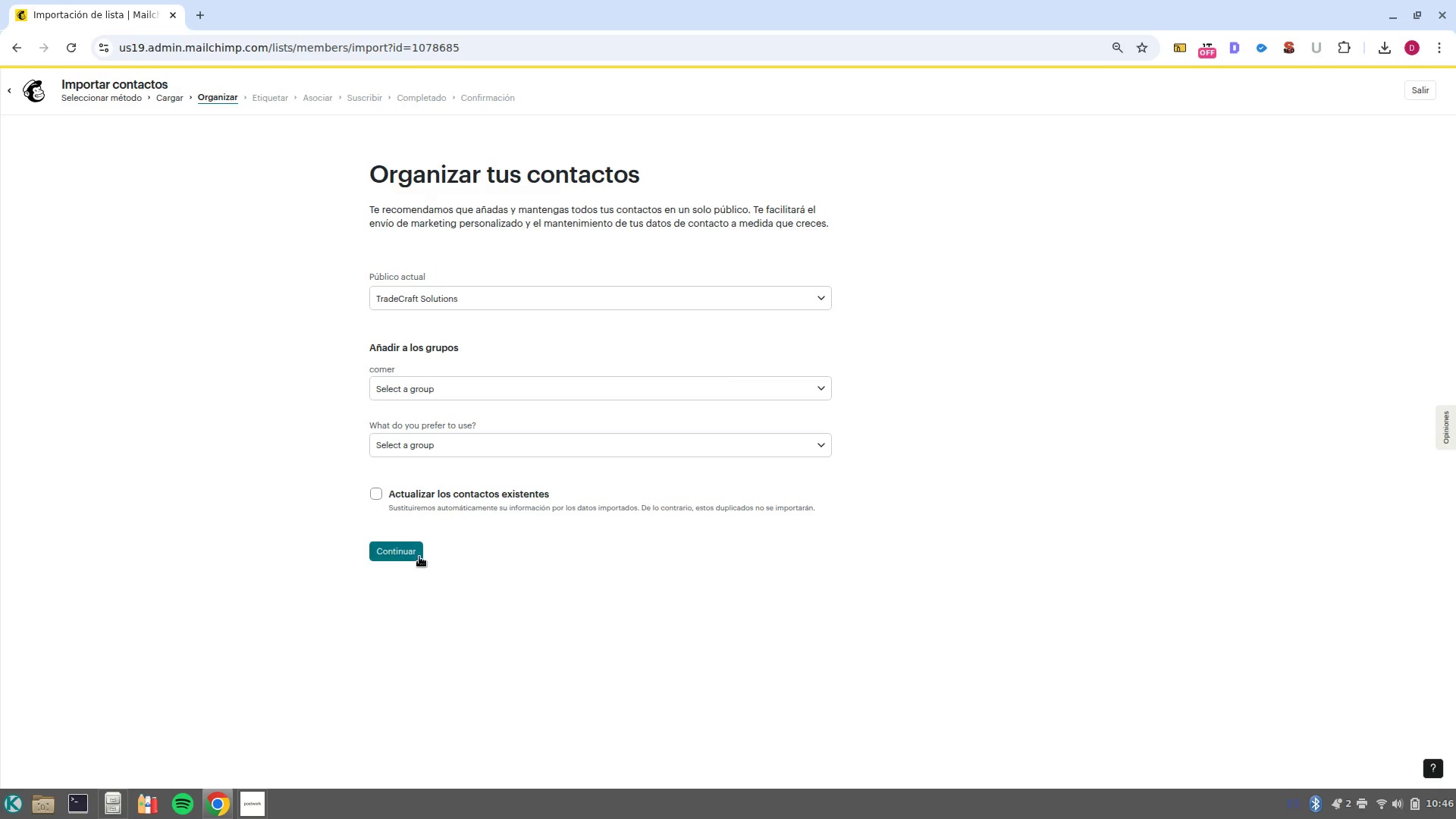 
left_click([420, 557])
 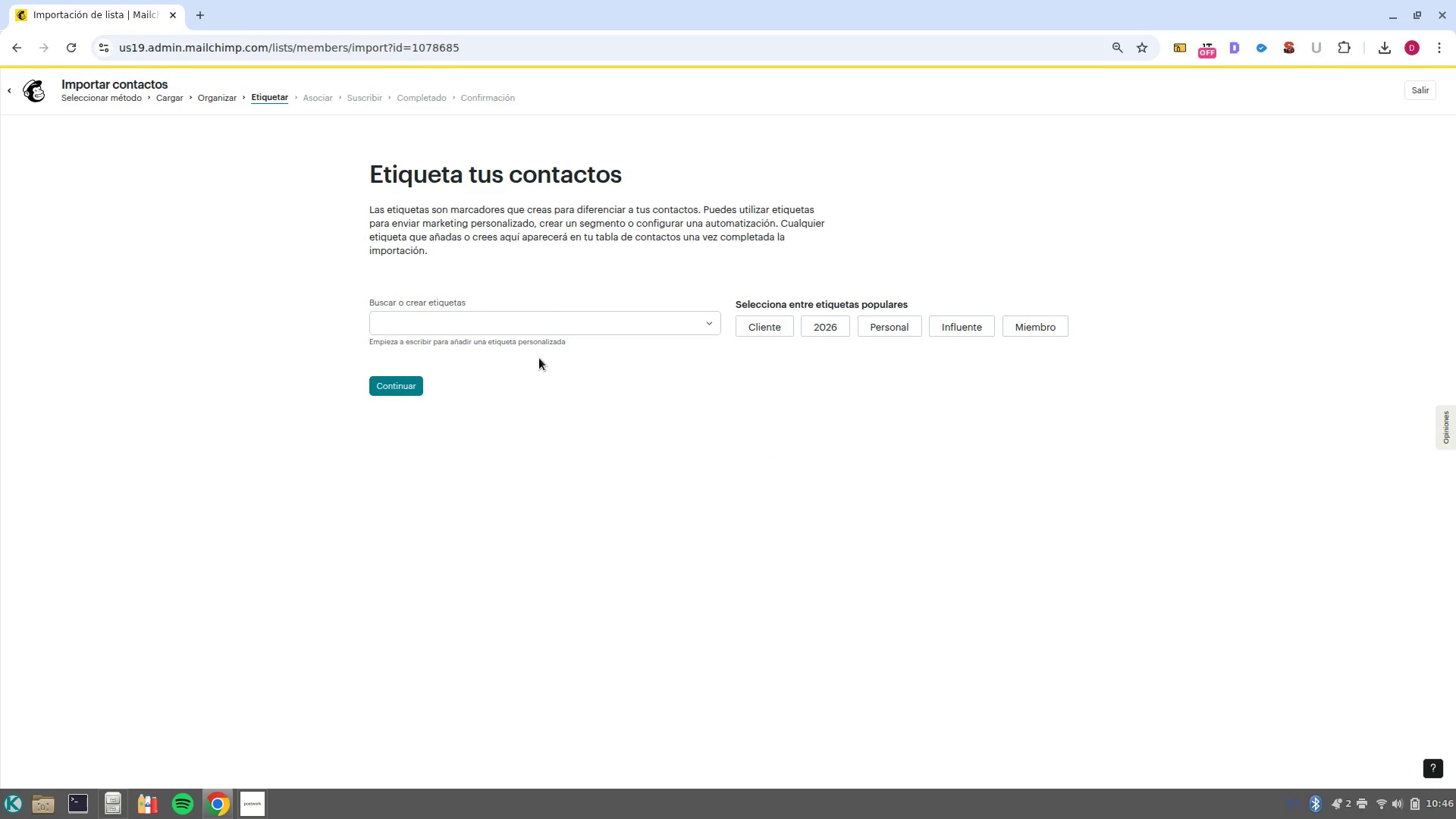 
left_click([554, 318])
 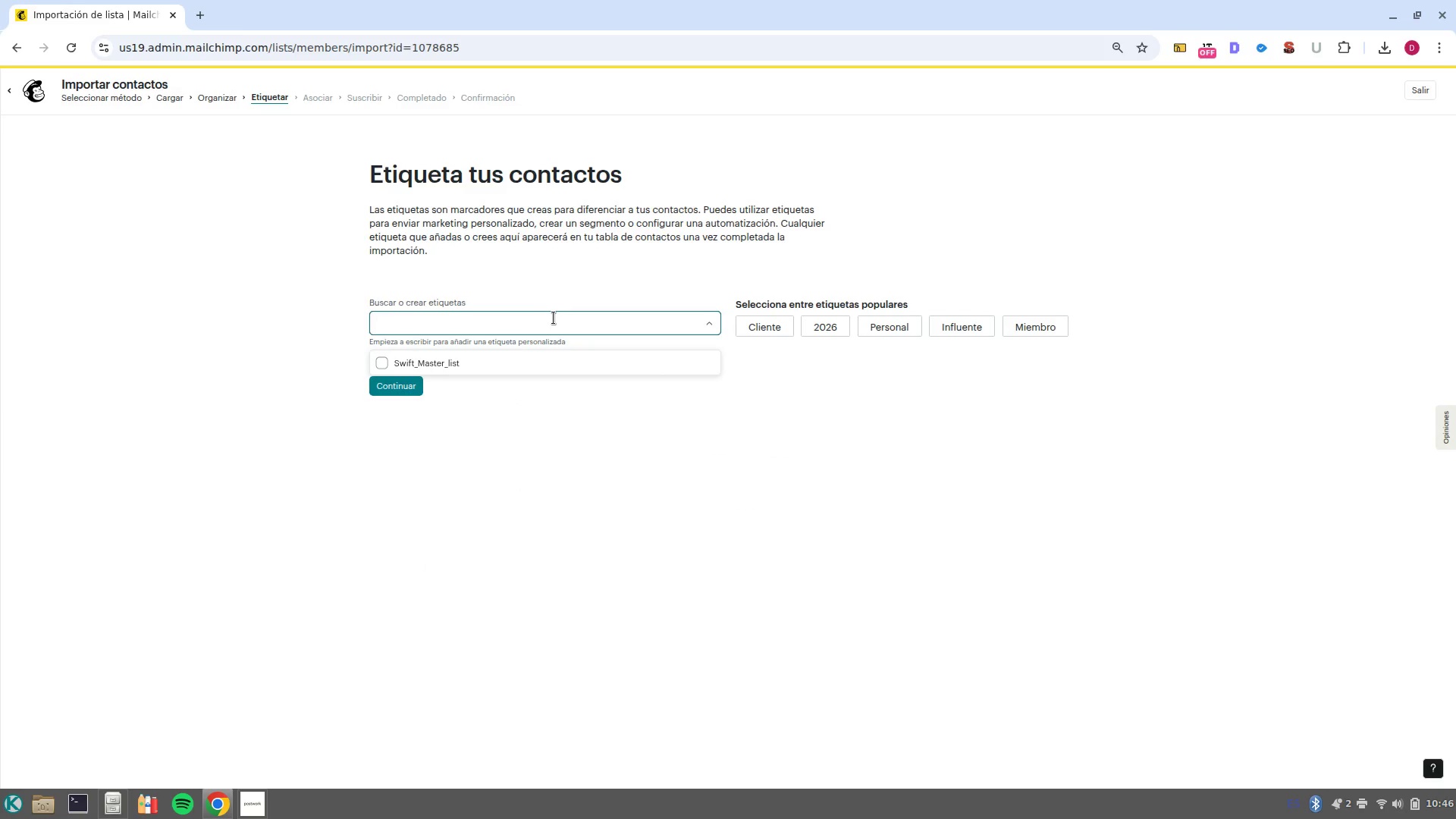 
type(tRQA)
key(Backspace)
key(Backspace)
key(Backspace)
key(Backspace)
type(TradeCraft?)
 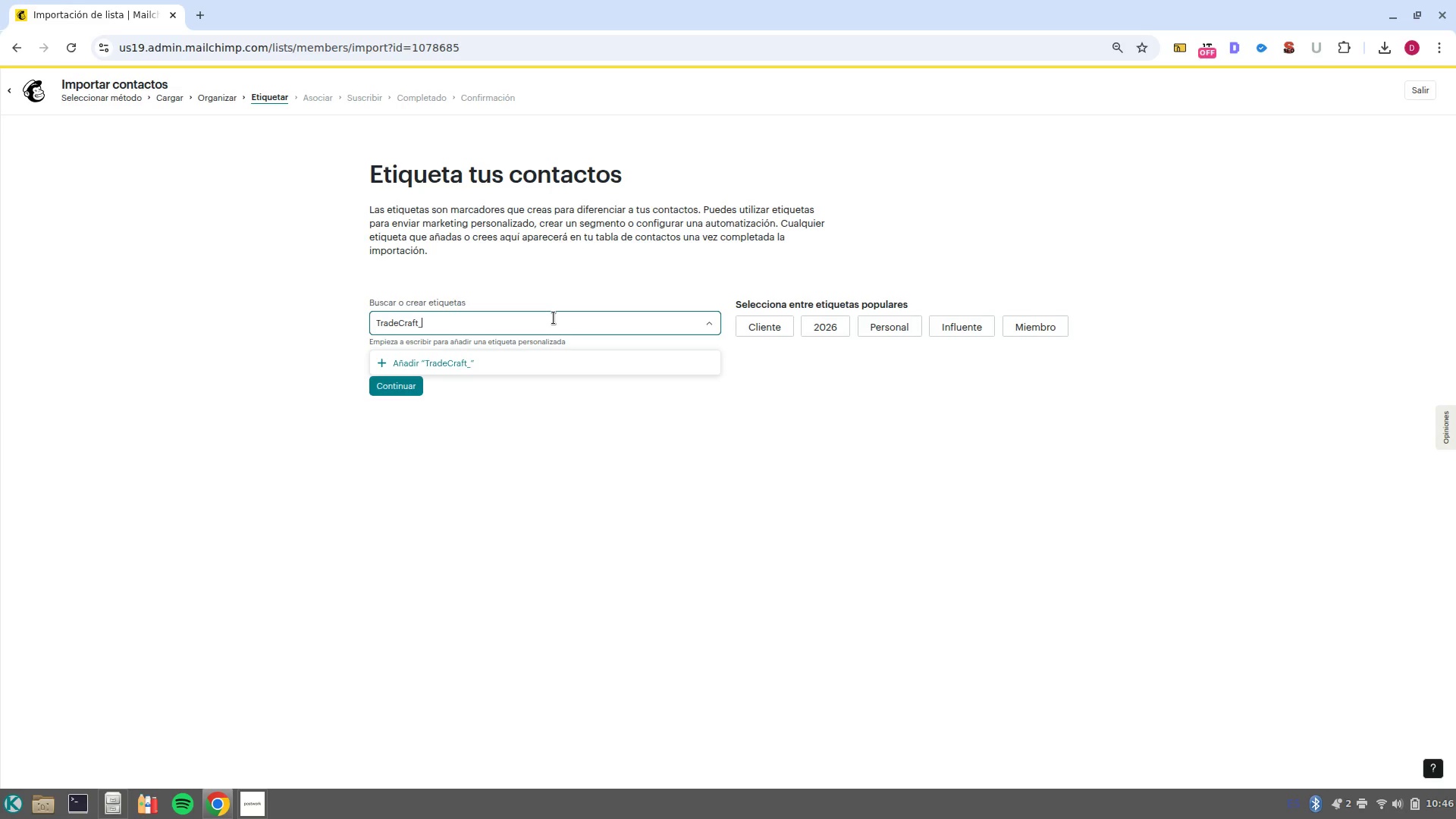 
type(Leads)
 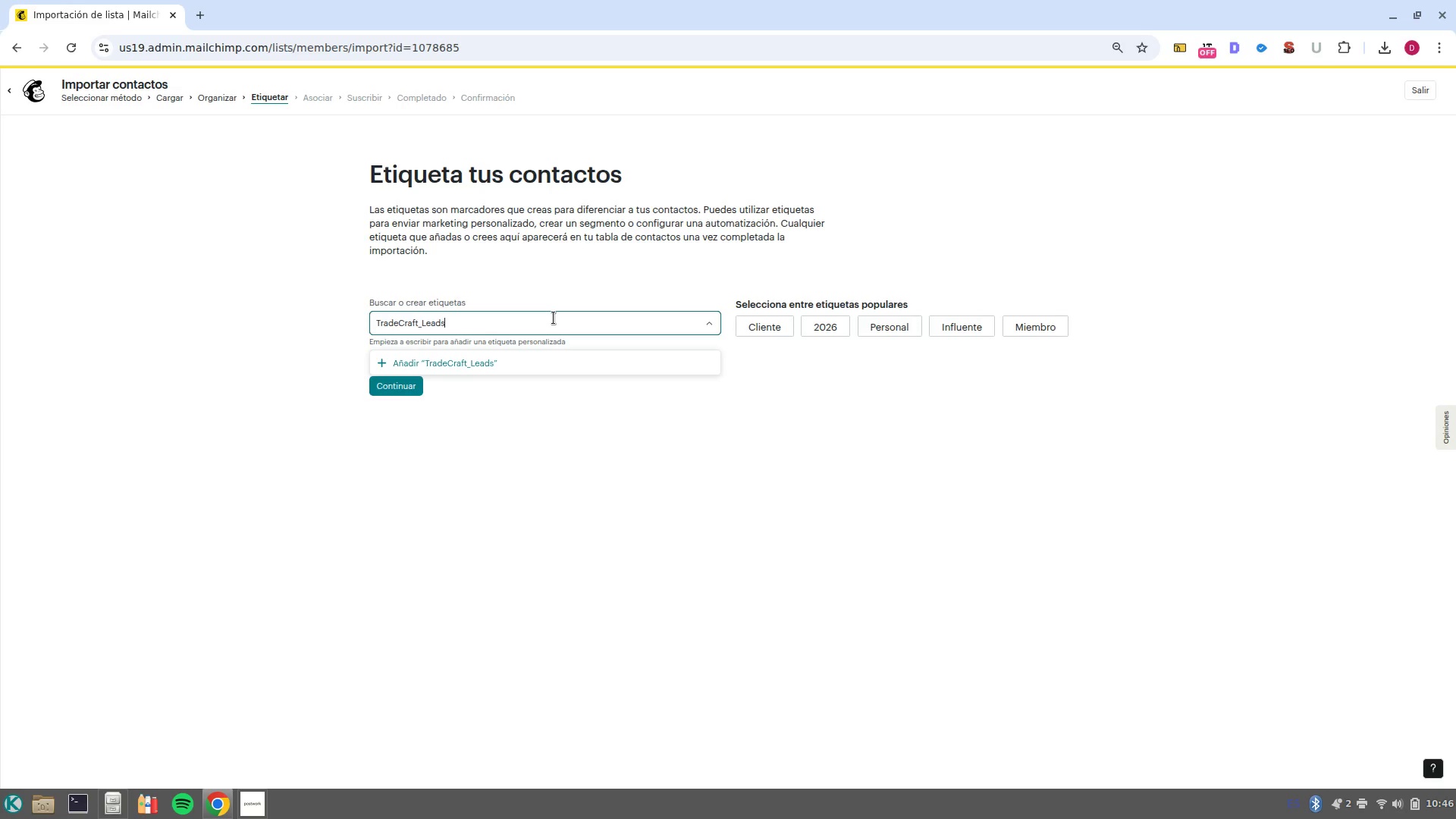 
hold_key(key=ShiftRight, duration=0.36)
 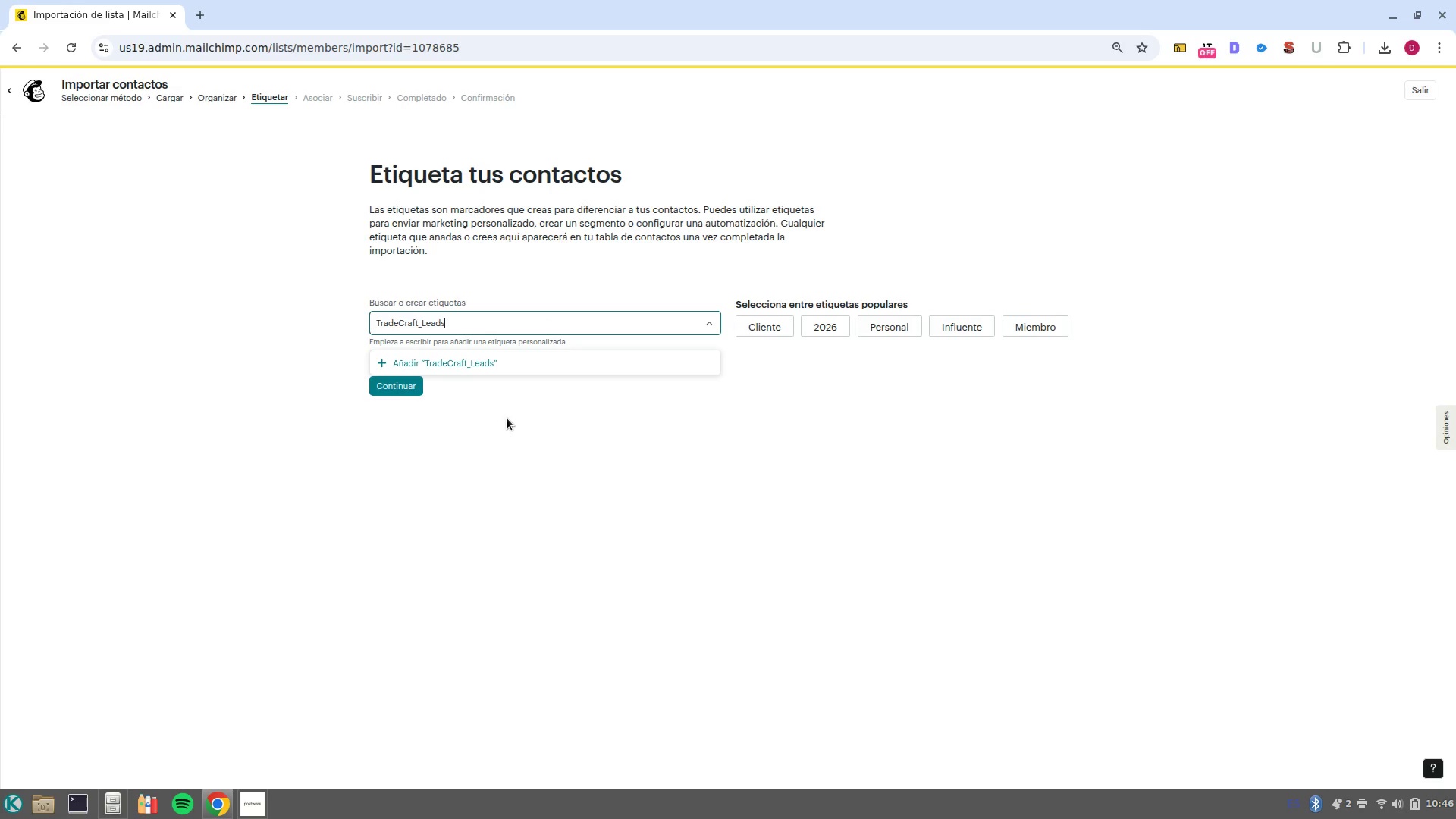 
wait(5.43)
 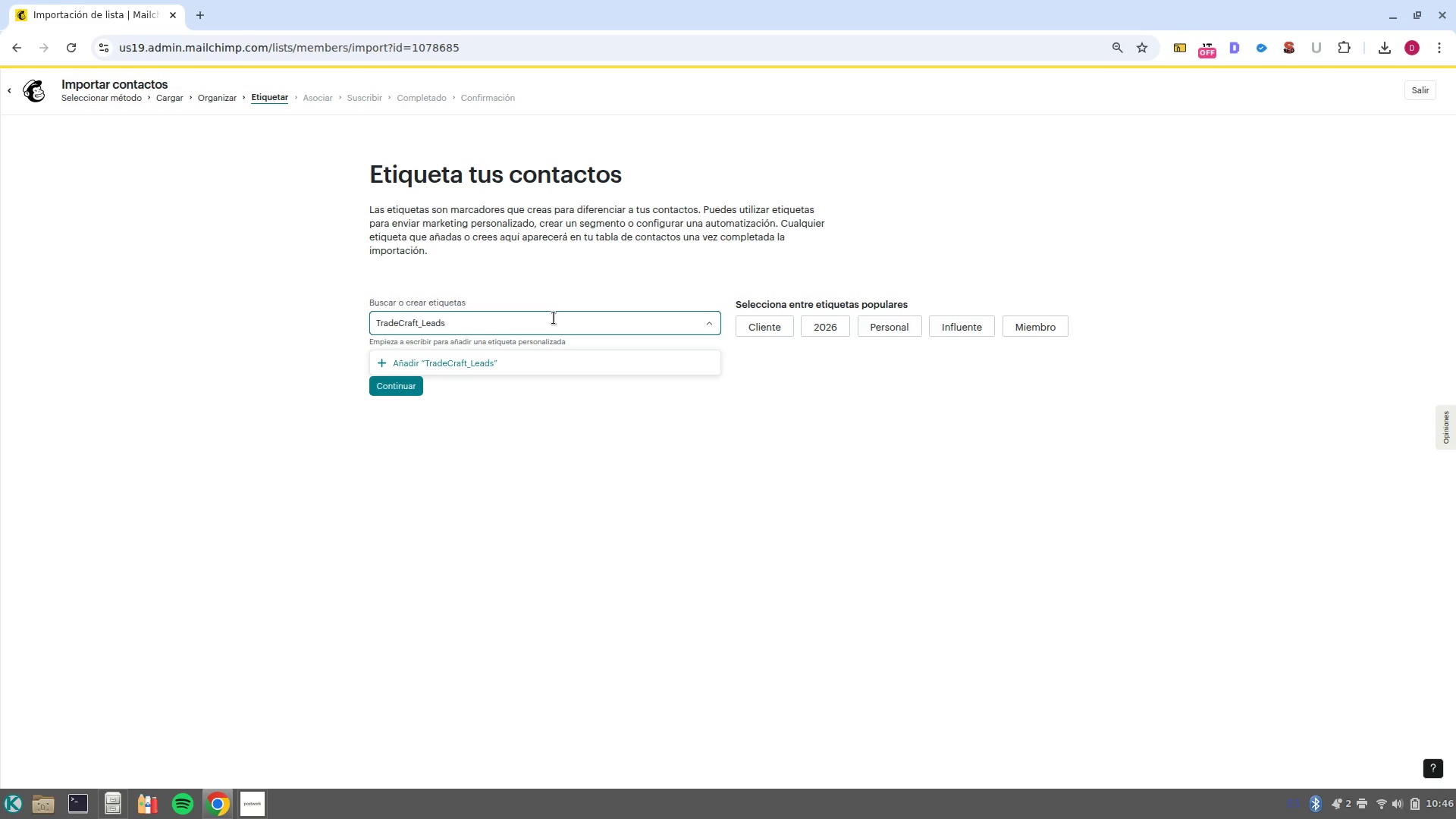 
left_click([441, 367])
 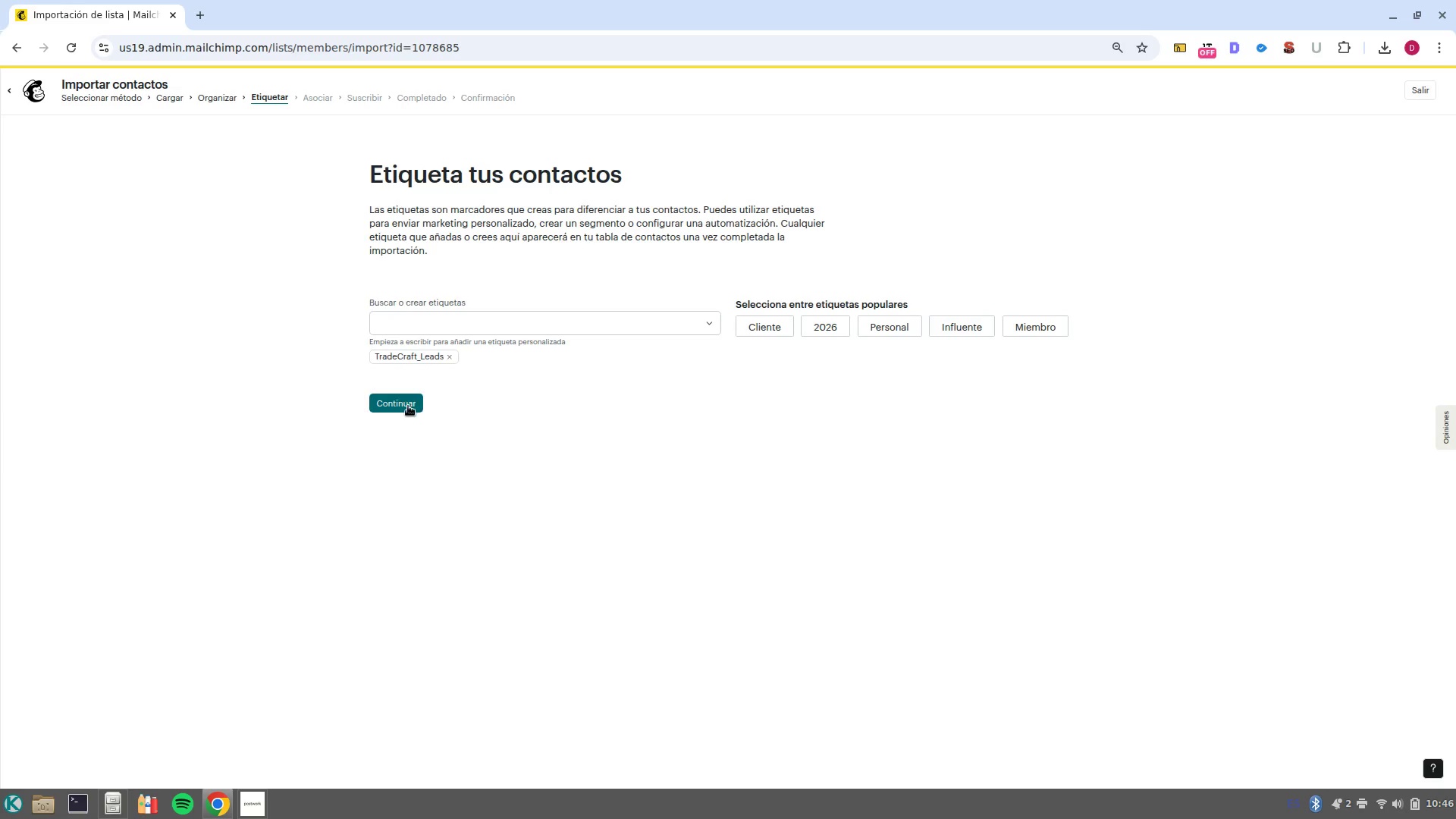 
left_click([405, 405])
 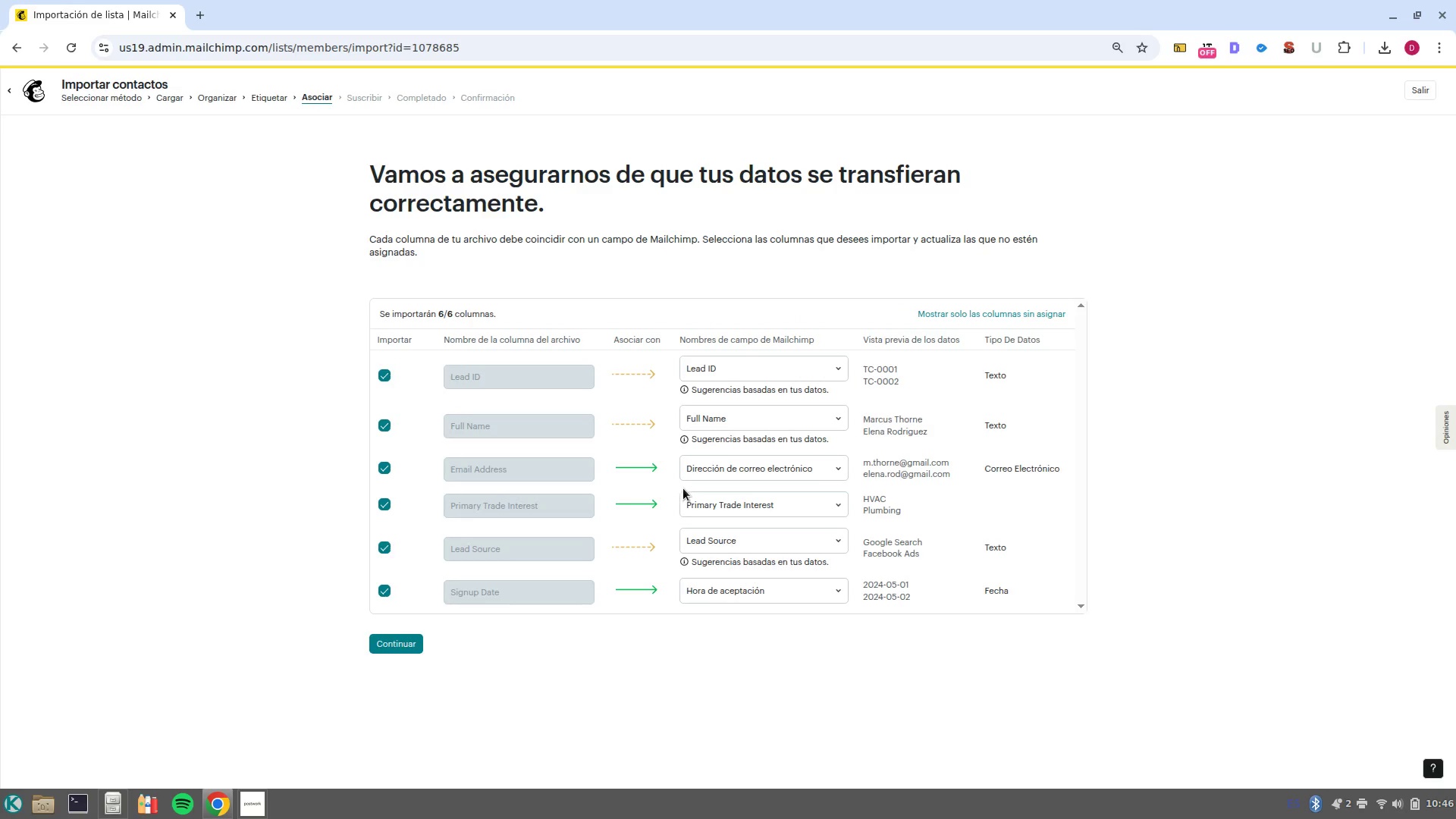 
left_click([814, 508])
 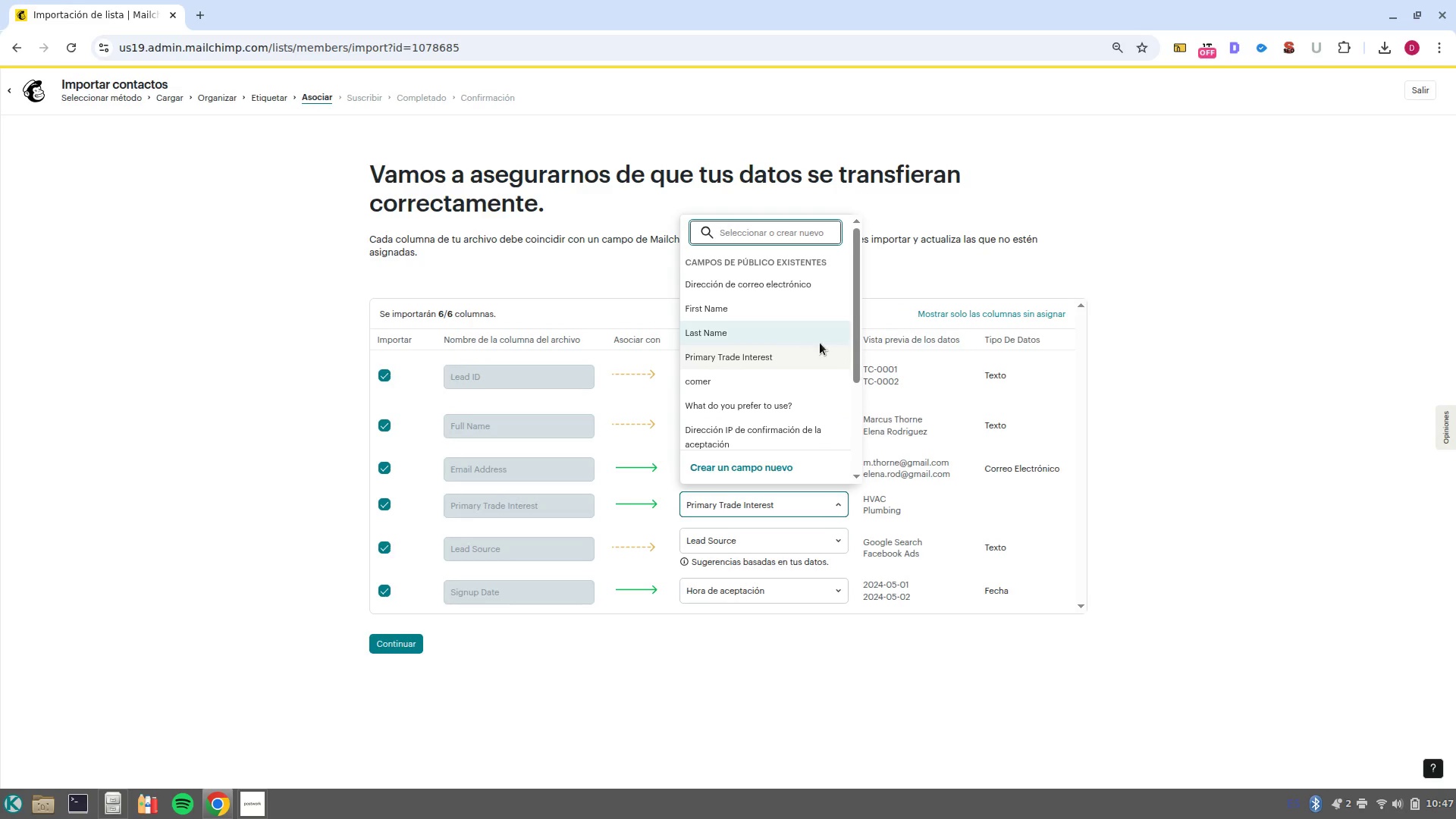 
scroll: coordinate [819, 429], scroll_direction: down, amount: 4.0
 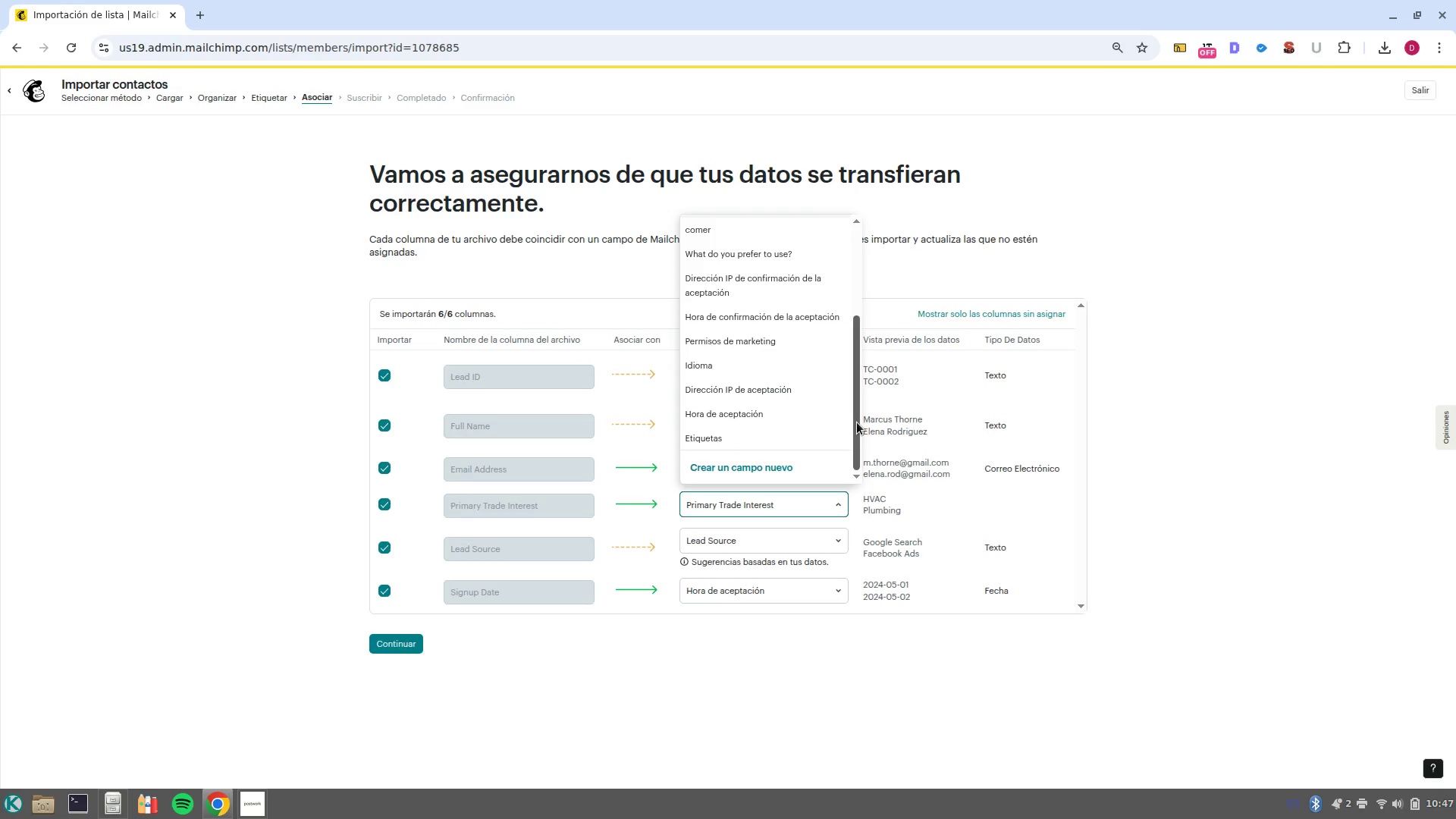 
left_click_drag(start_coordinate=[854, 418], to_coordinate=[875, 440])
 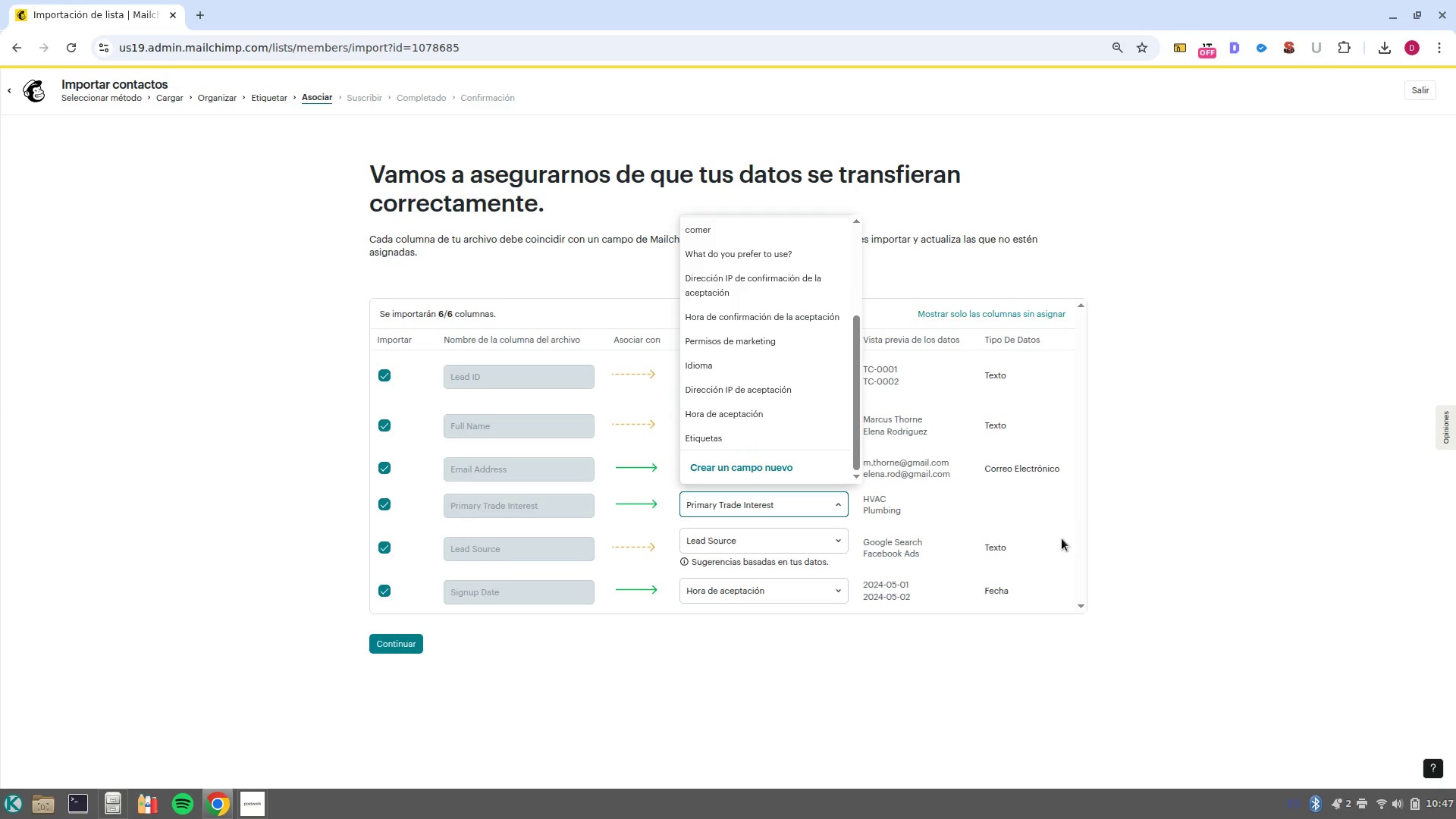 
left_click([1013, 520])
 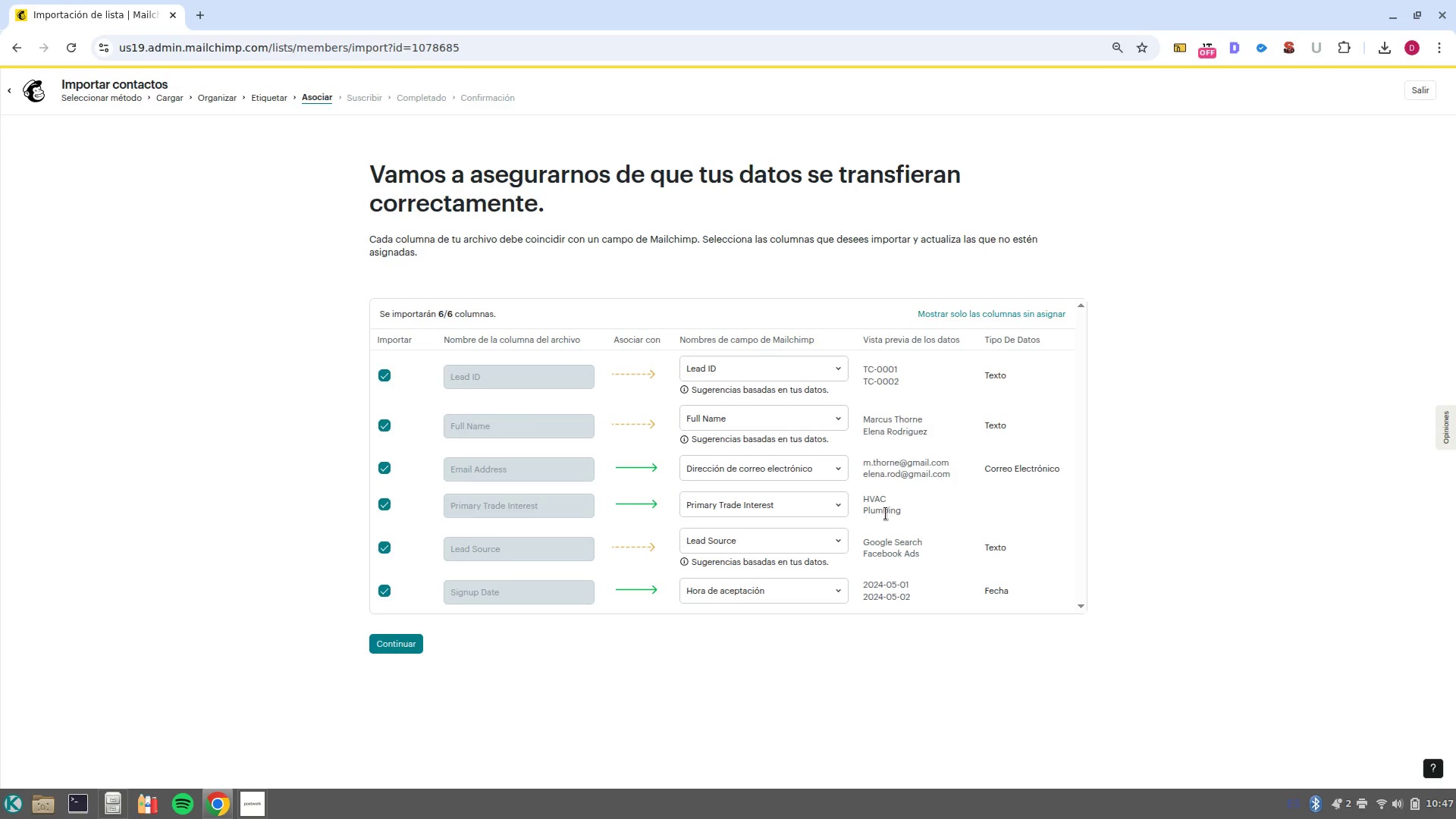 
wait(10.97)
 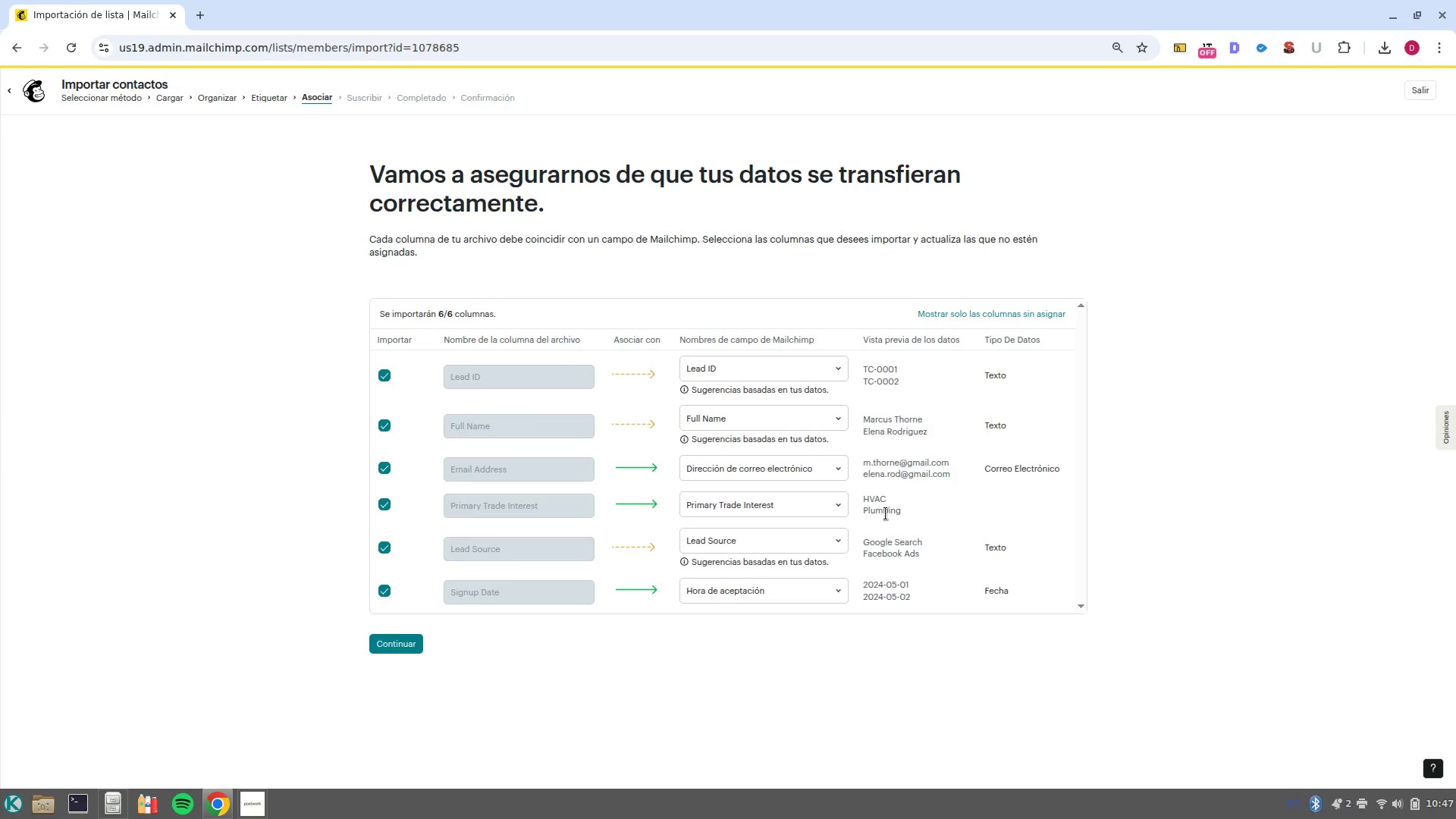 
left_click([820, 596])
 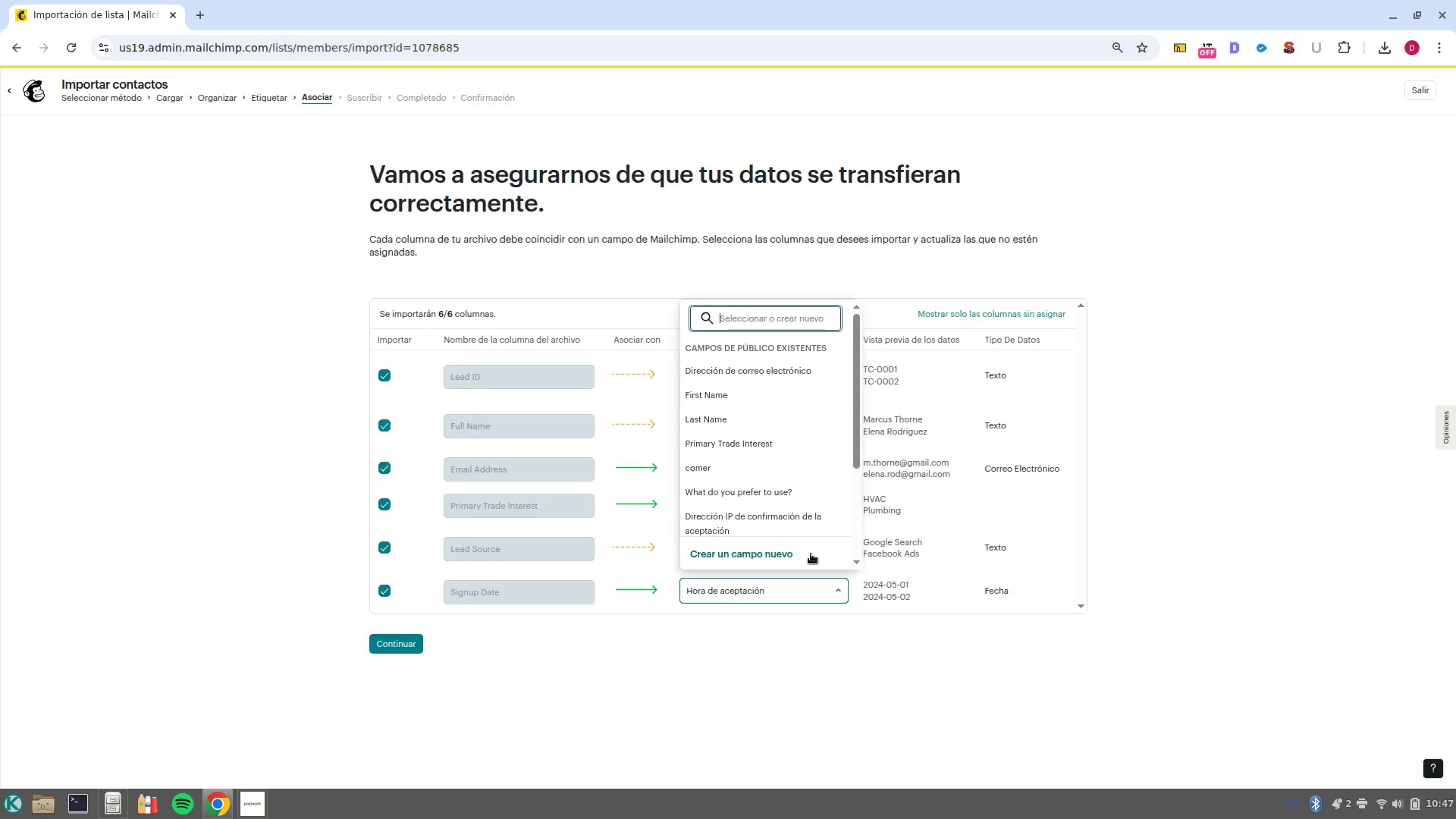 
left_click([811, 554])
 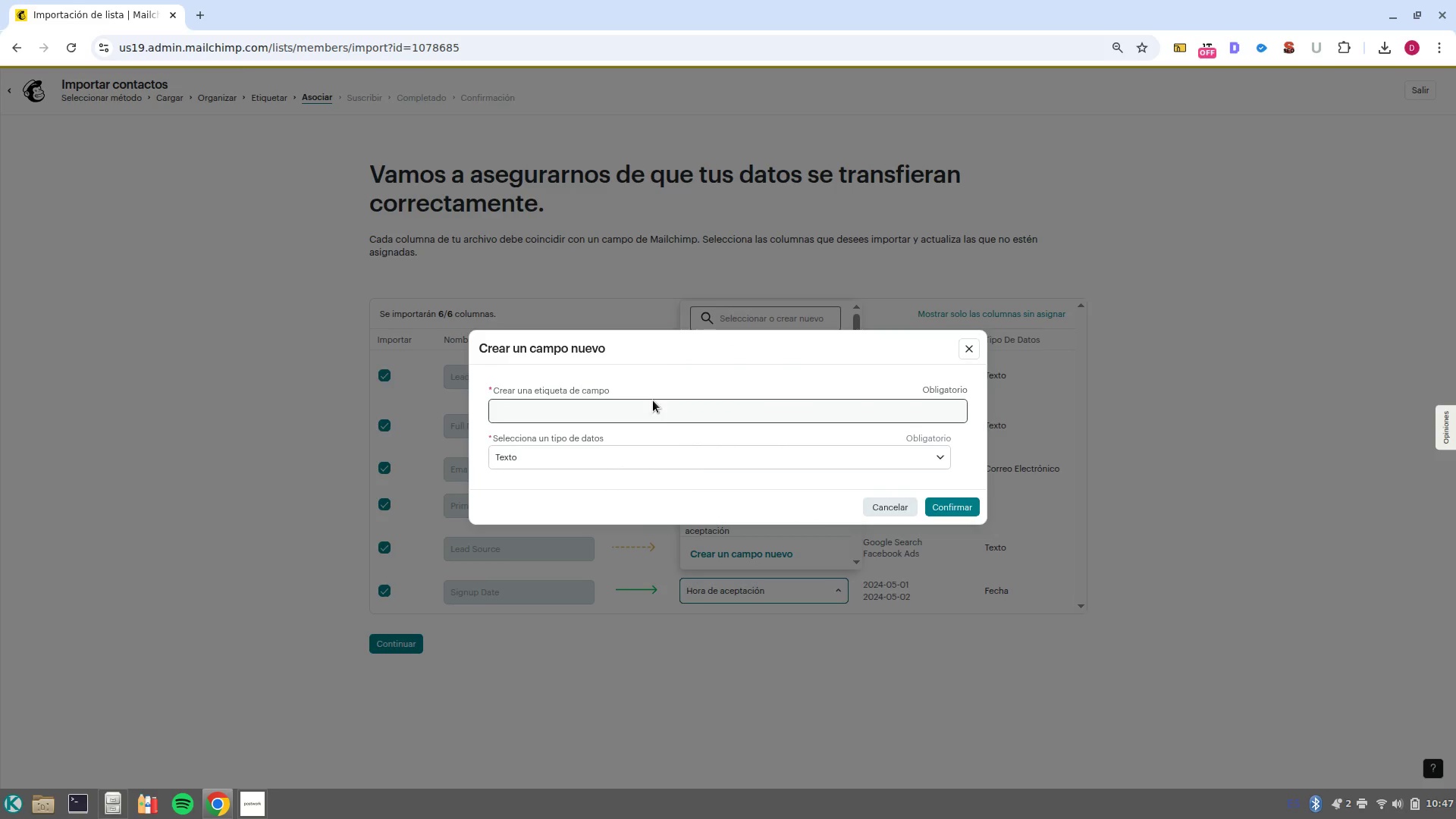 
left_click([658, 406])
 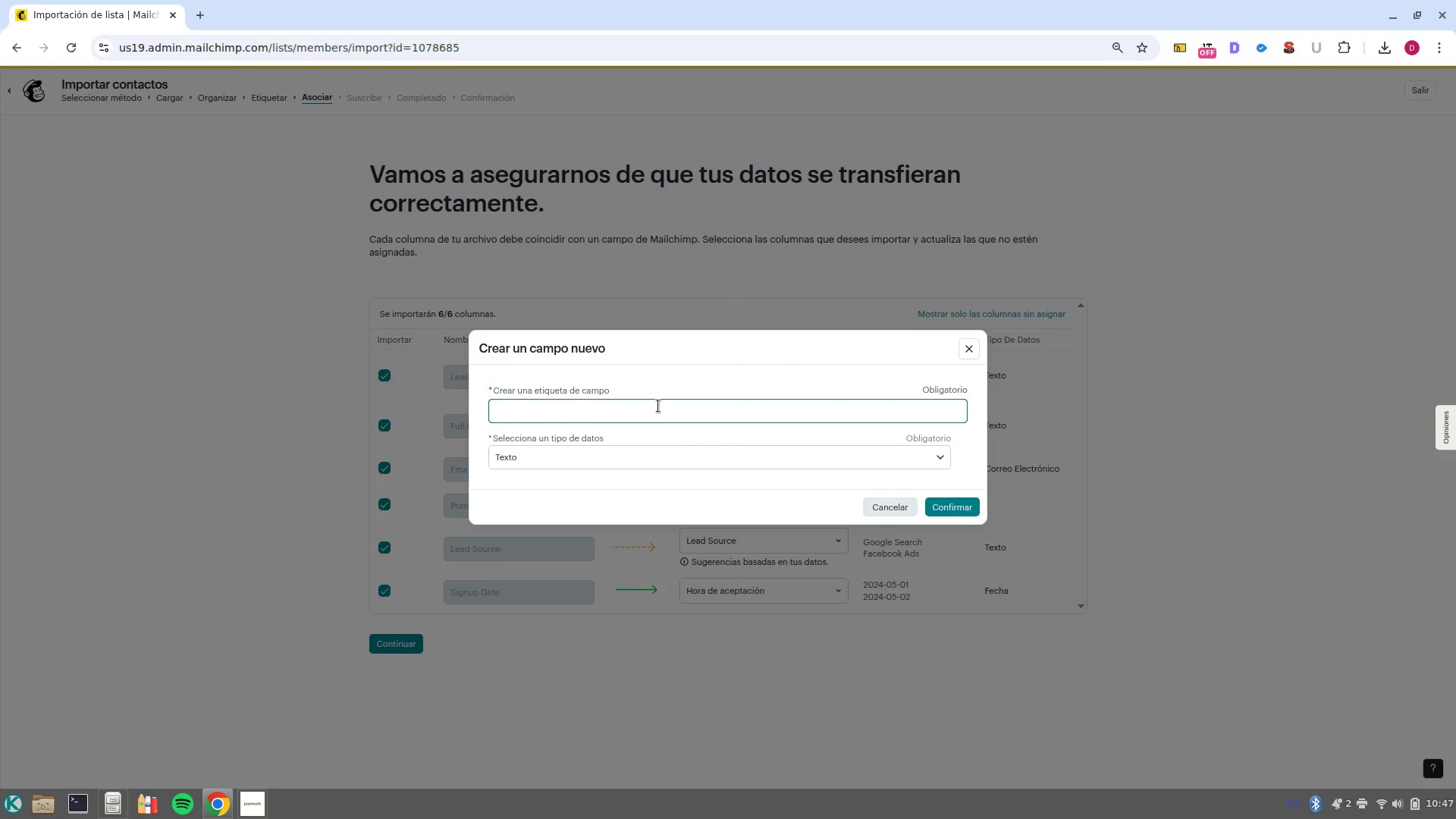 
type(SingUpDate)
 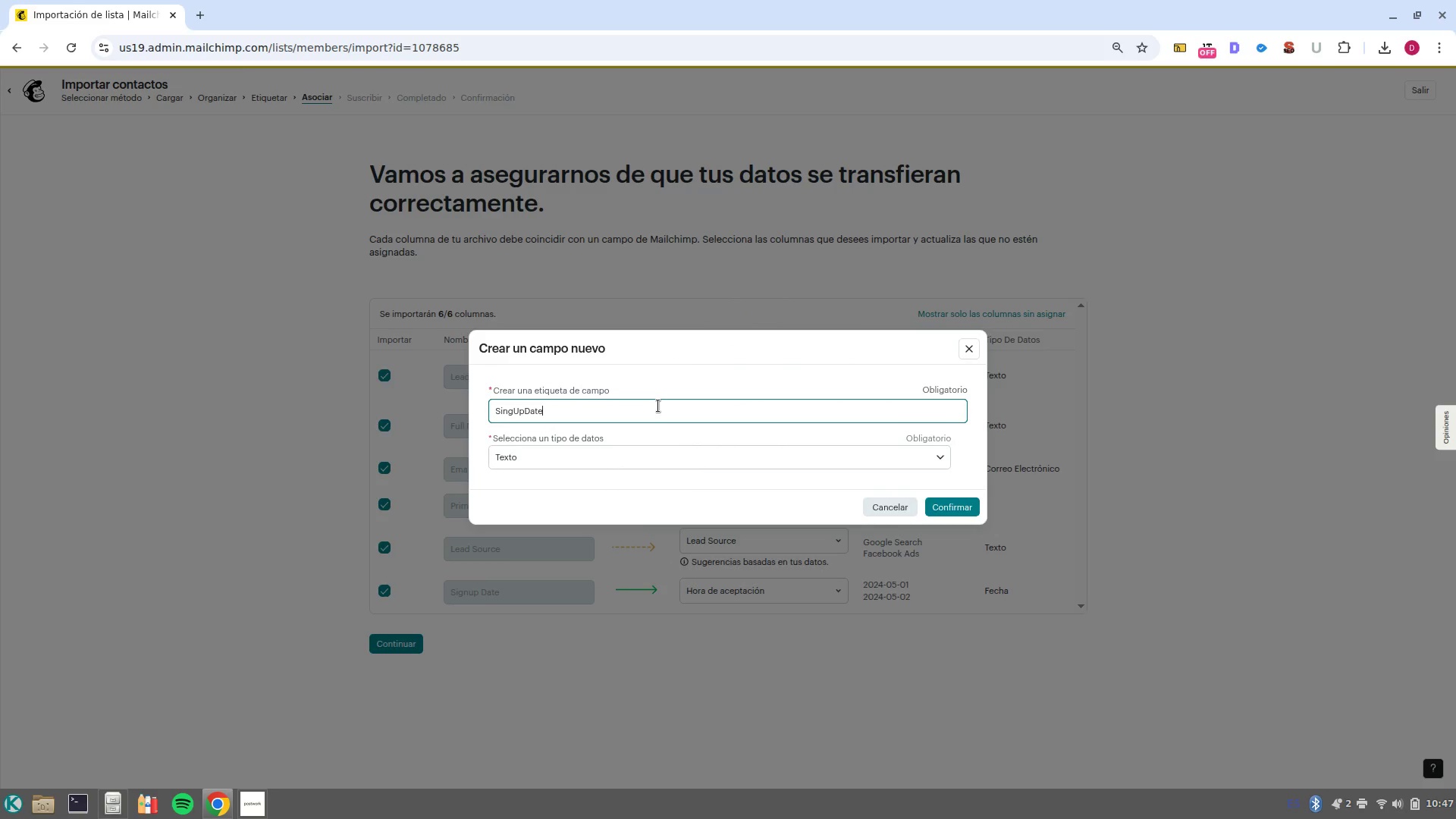 
left_click([669, 457])
 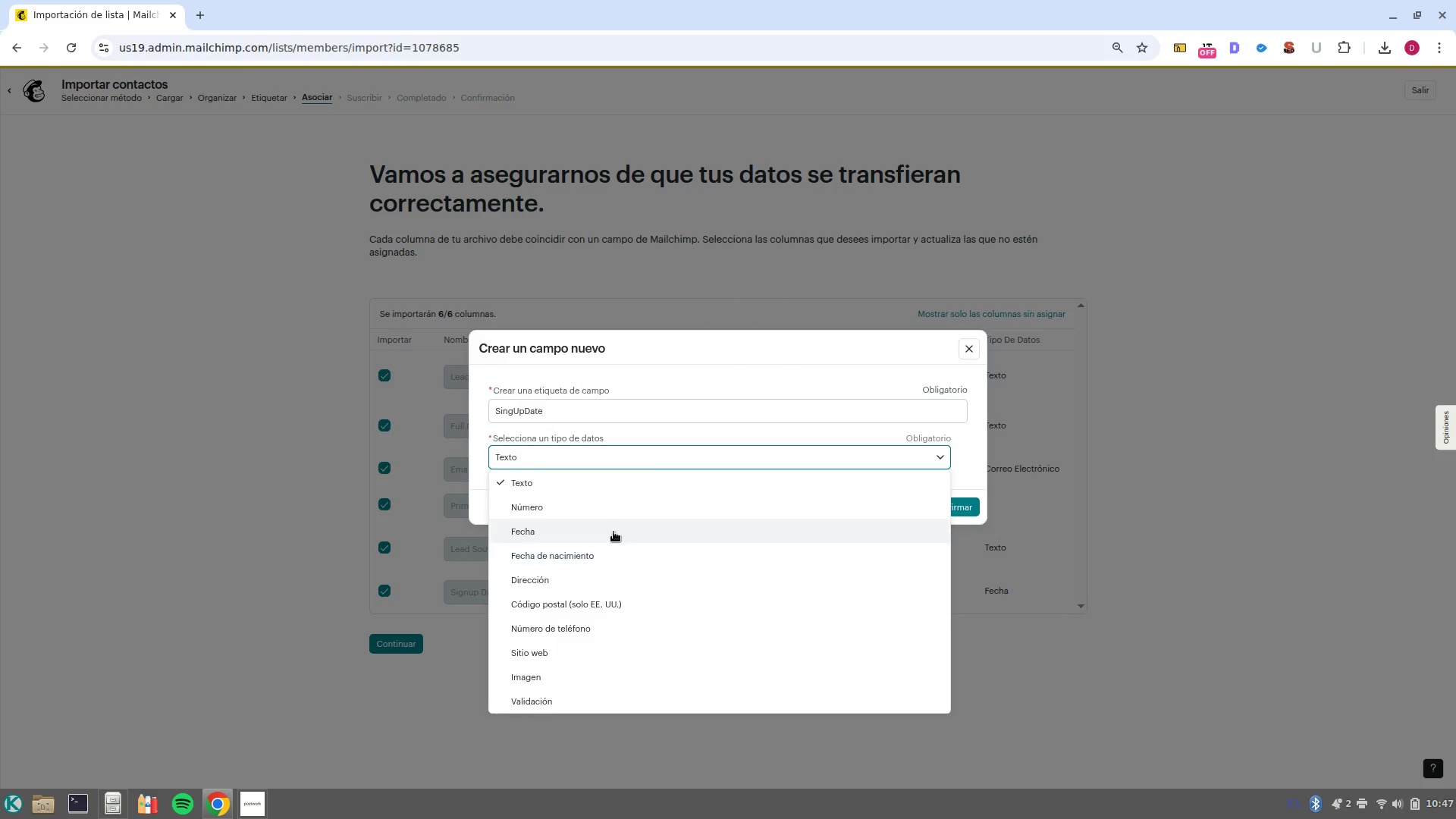 
left_click([613, 531])
 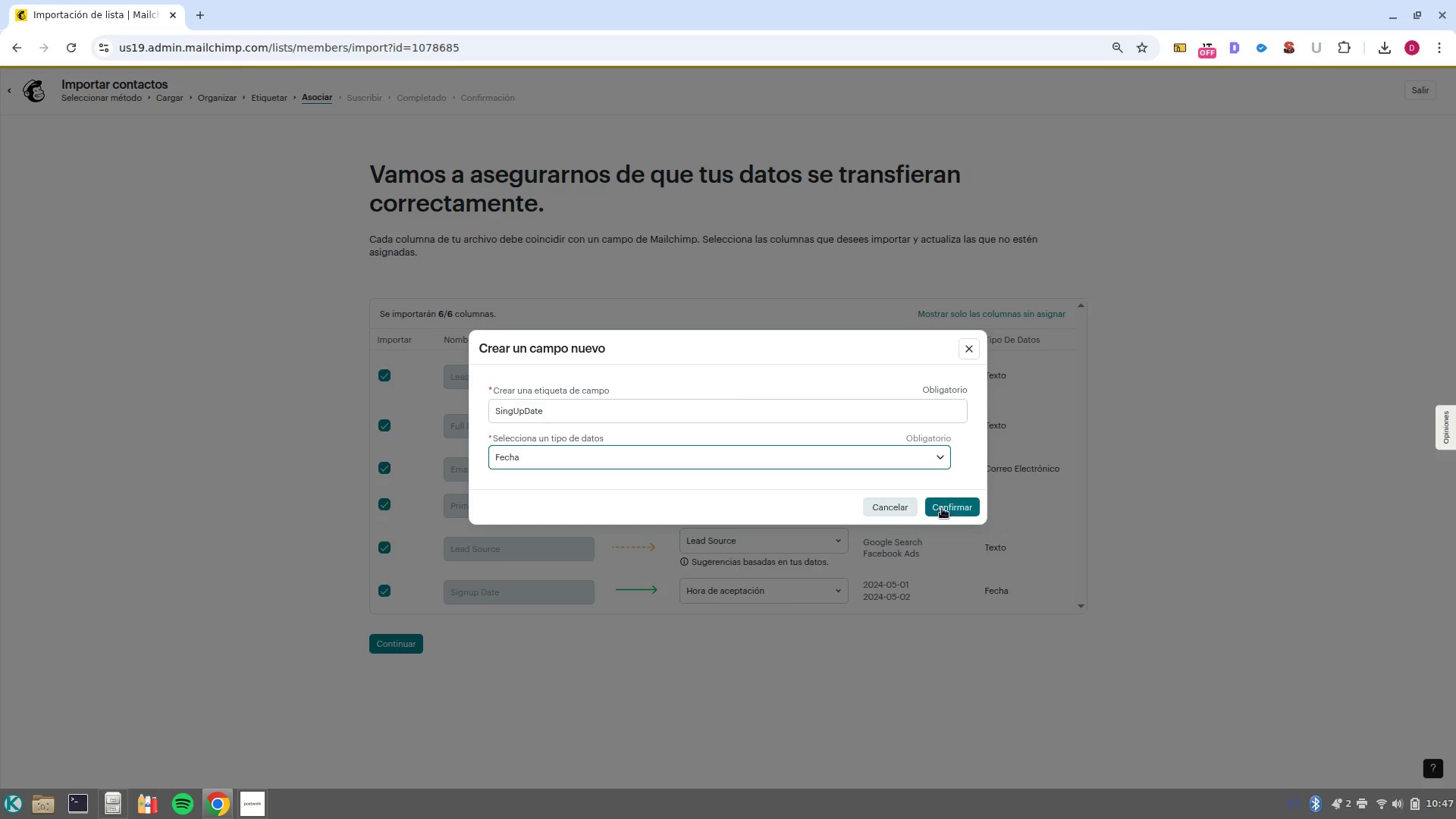 
left_click([942, 507])
 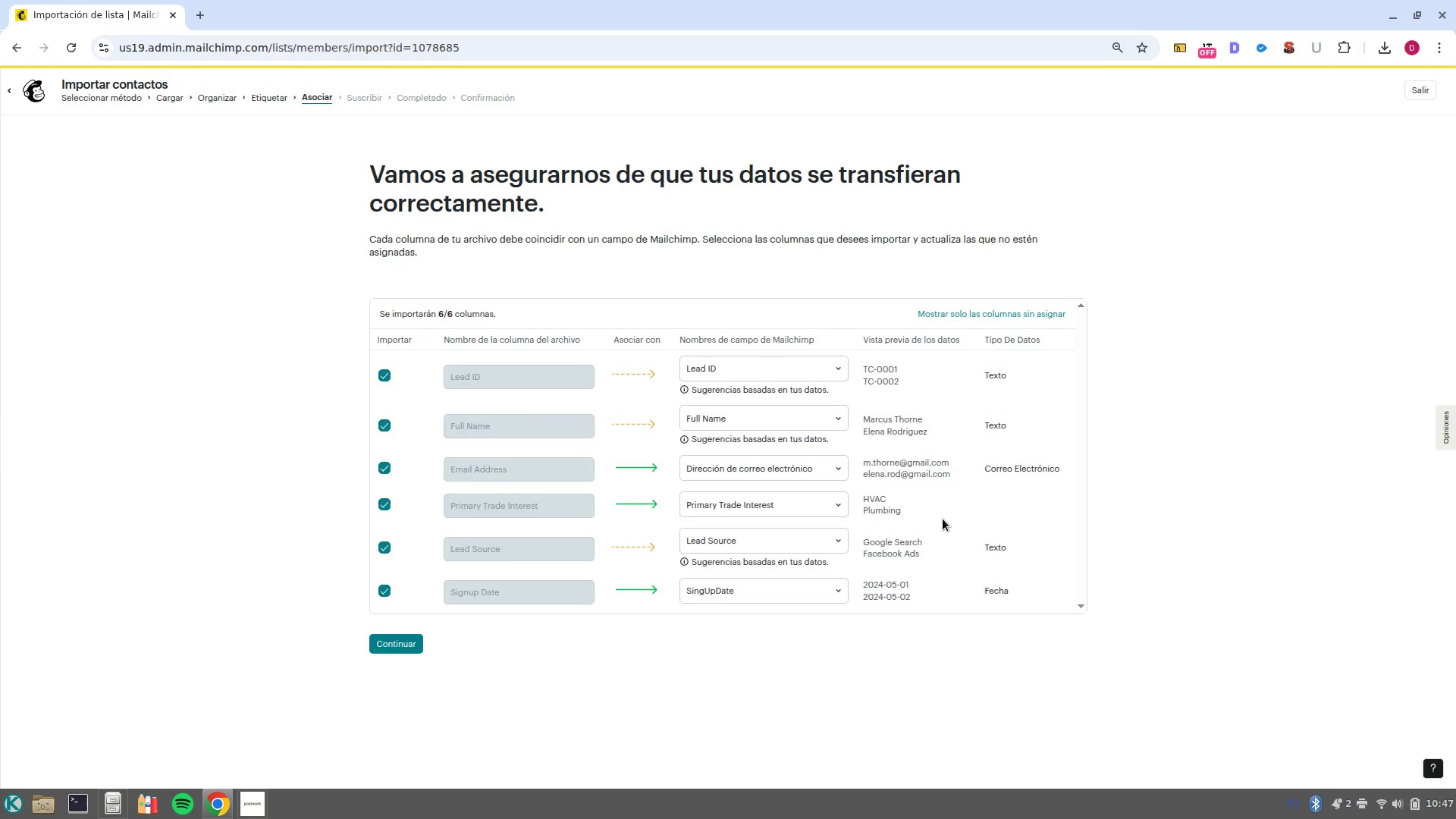 
wait(5.37)
 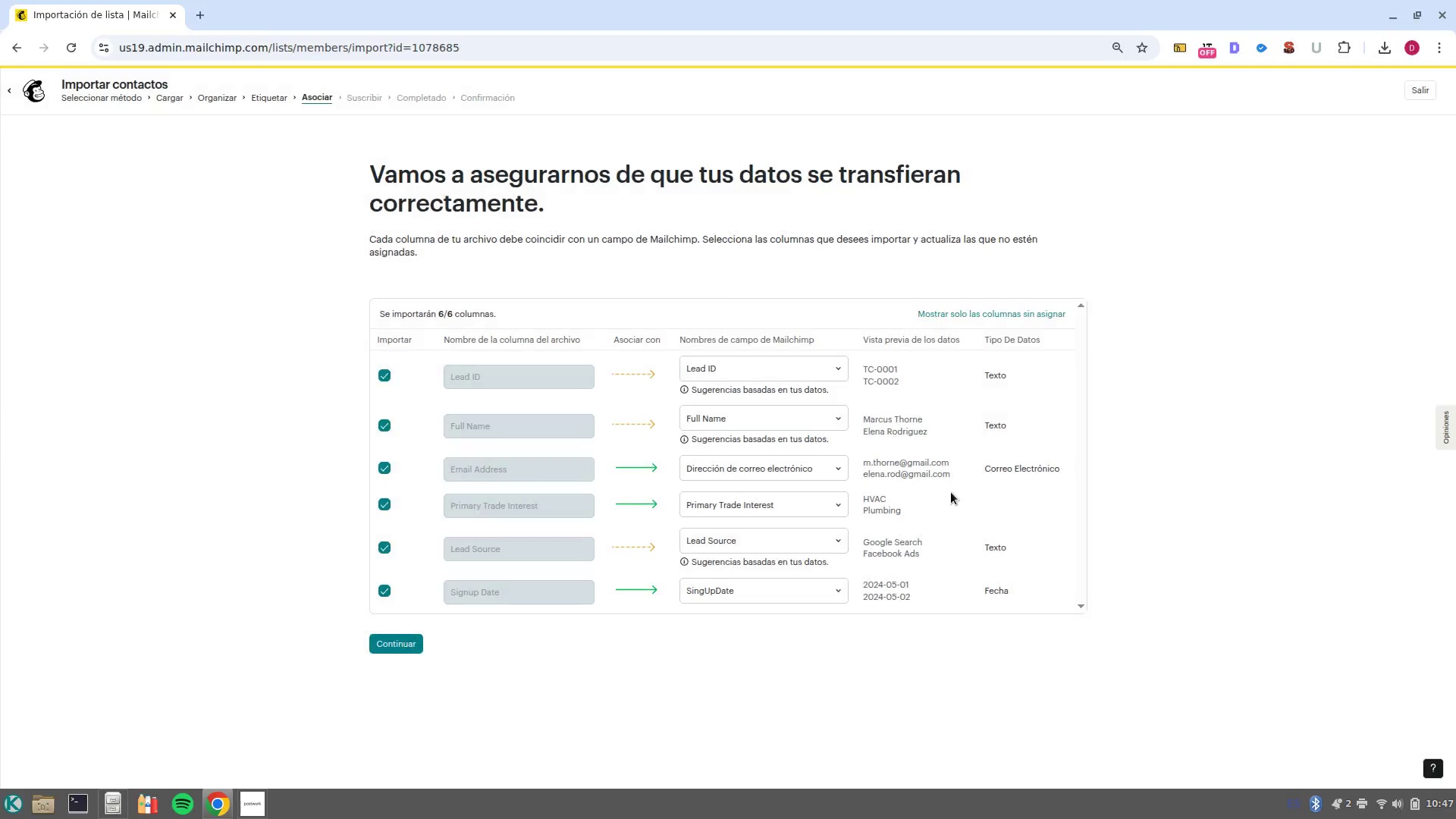 
left_click([382, 648])
 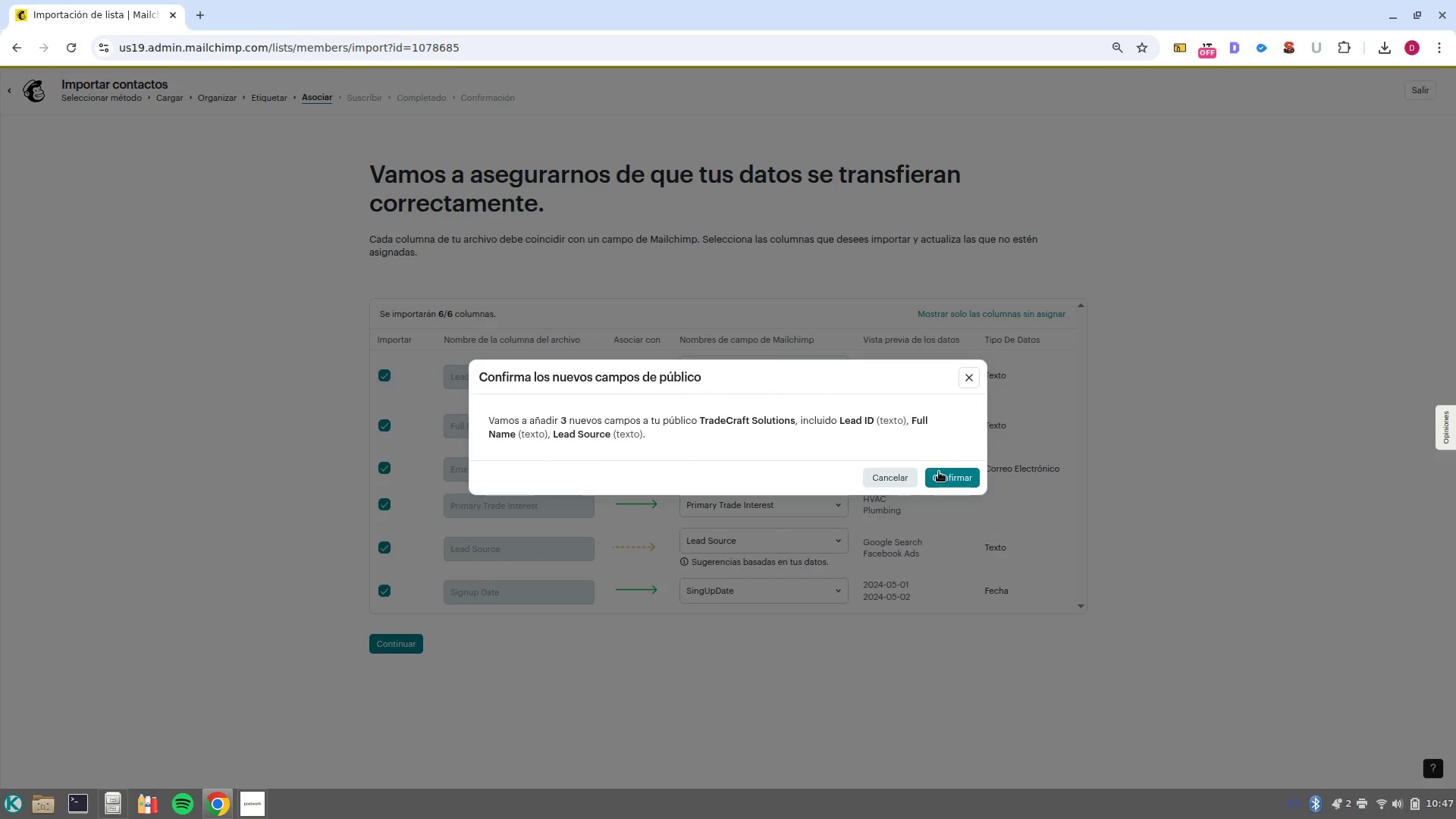 
left_click([941, 476])
 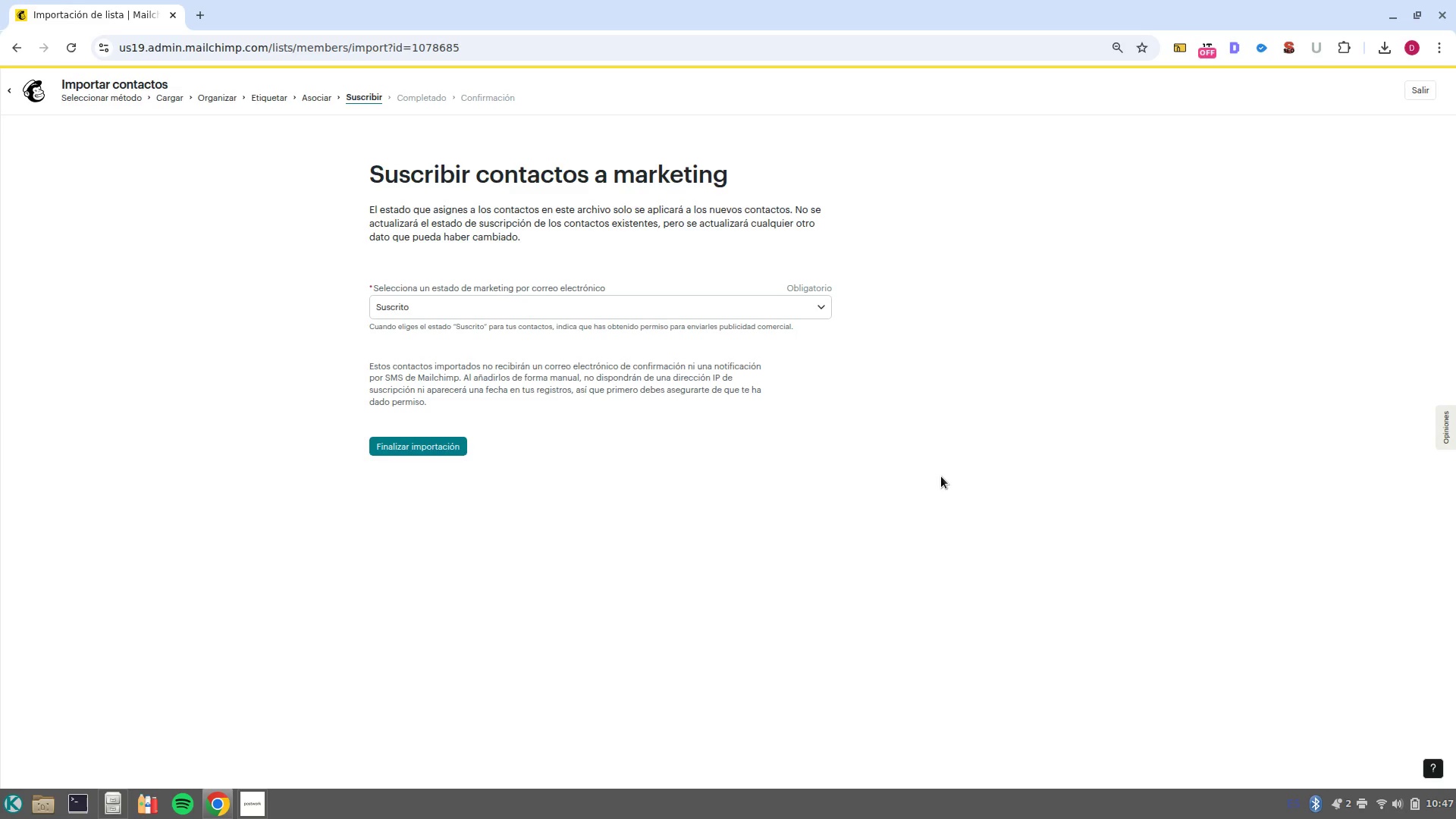 
left_click([428, 442])
 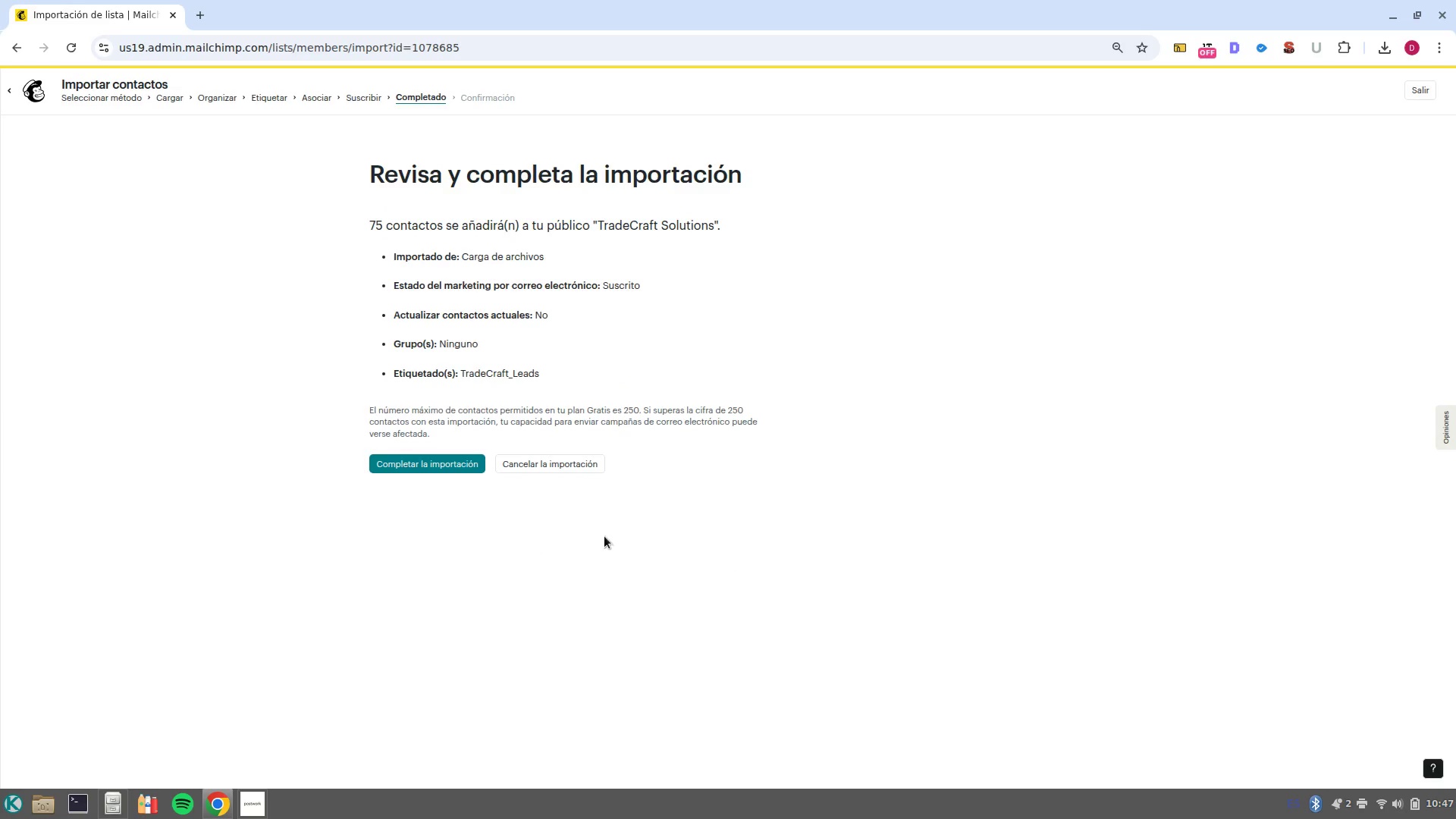 
left_click([432, 471])
 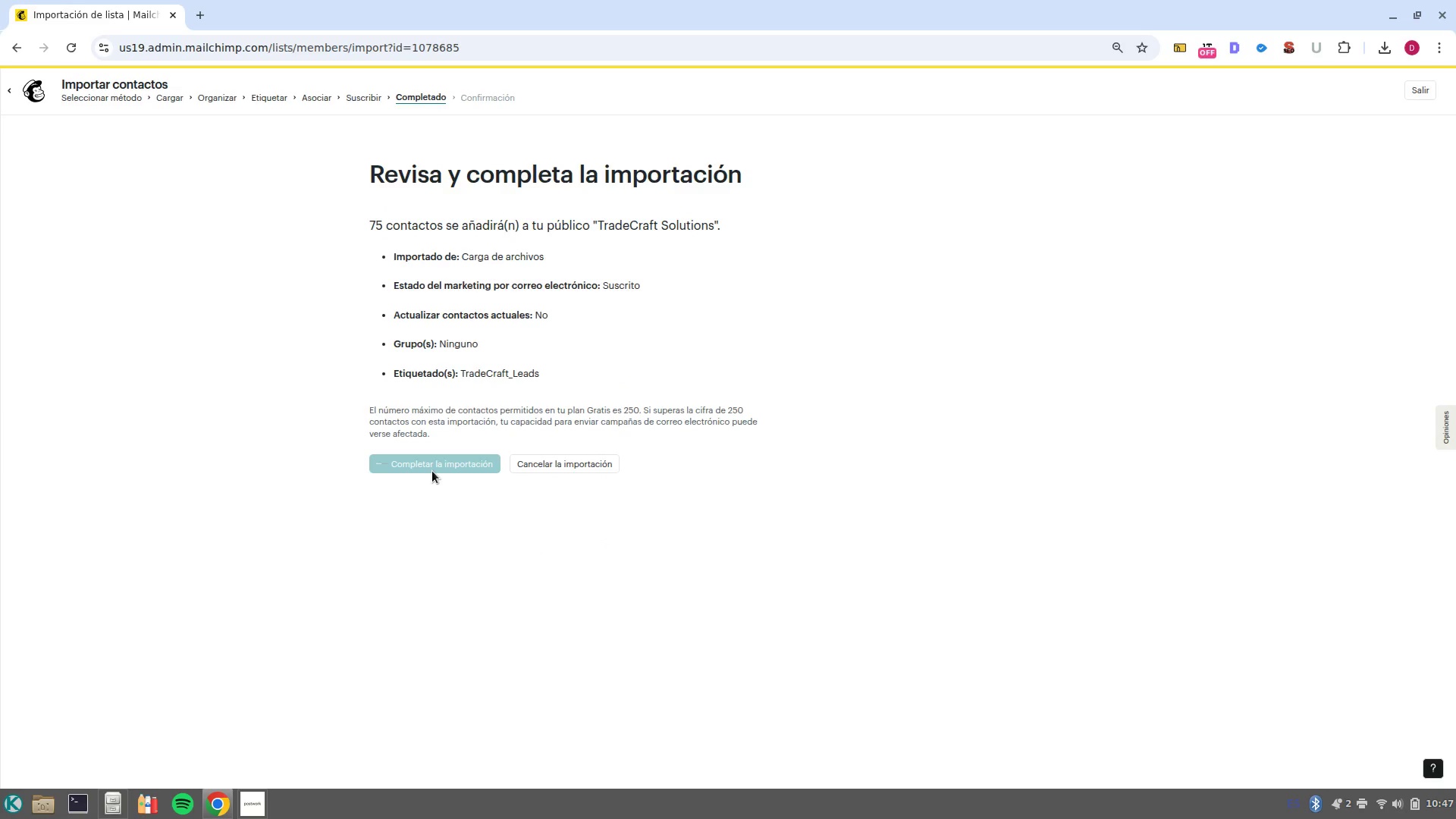 
wait(11.66)
 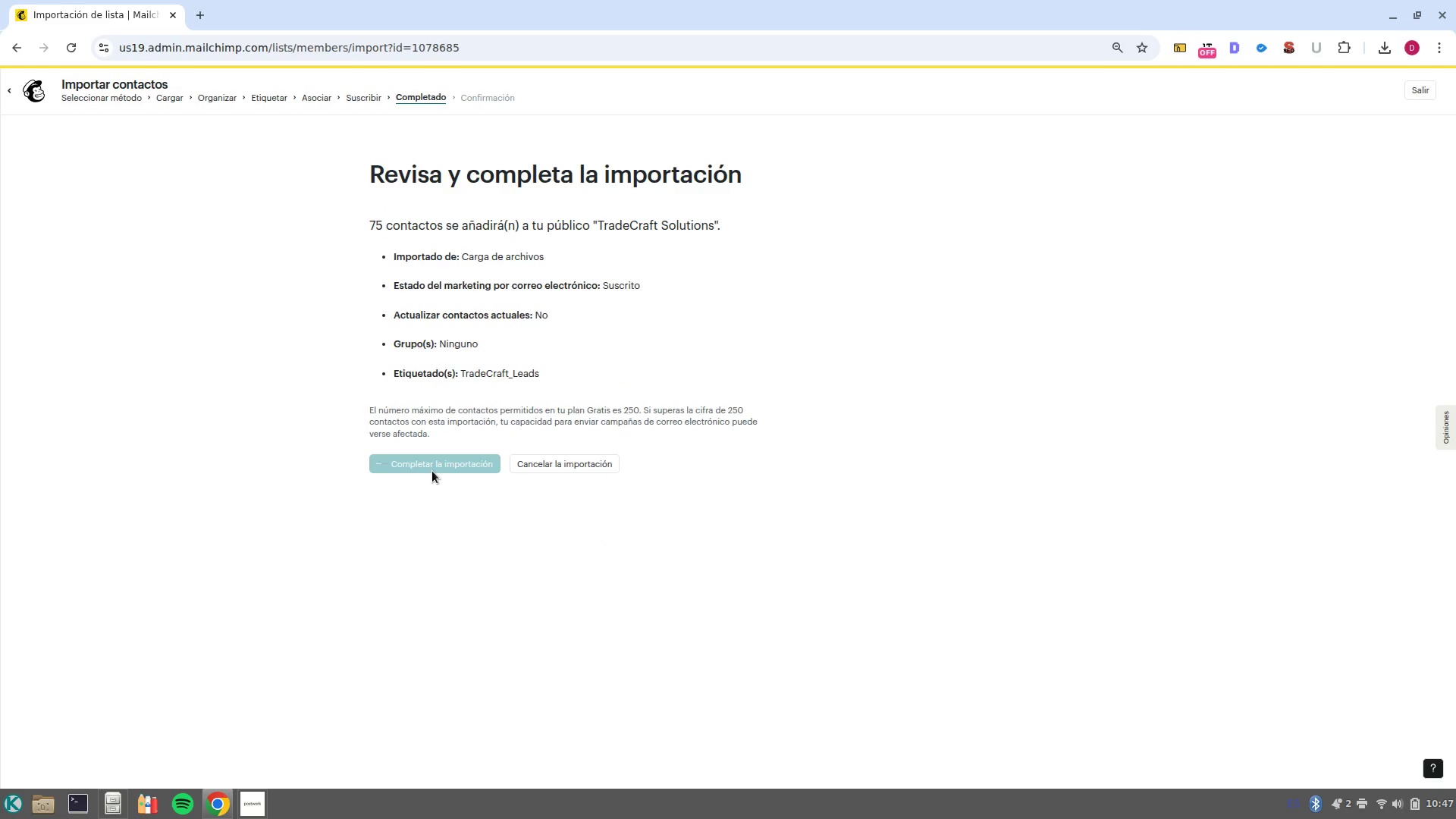 
left_click([1426, 88])
 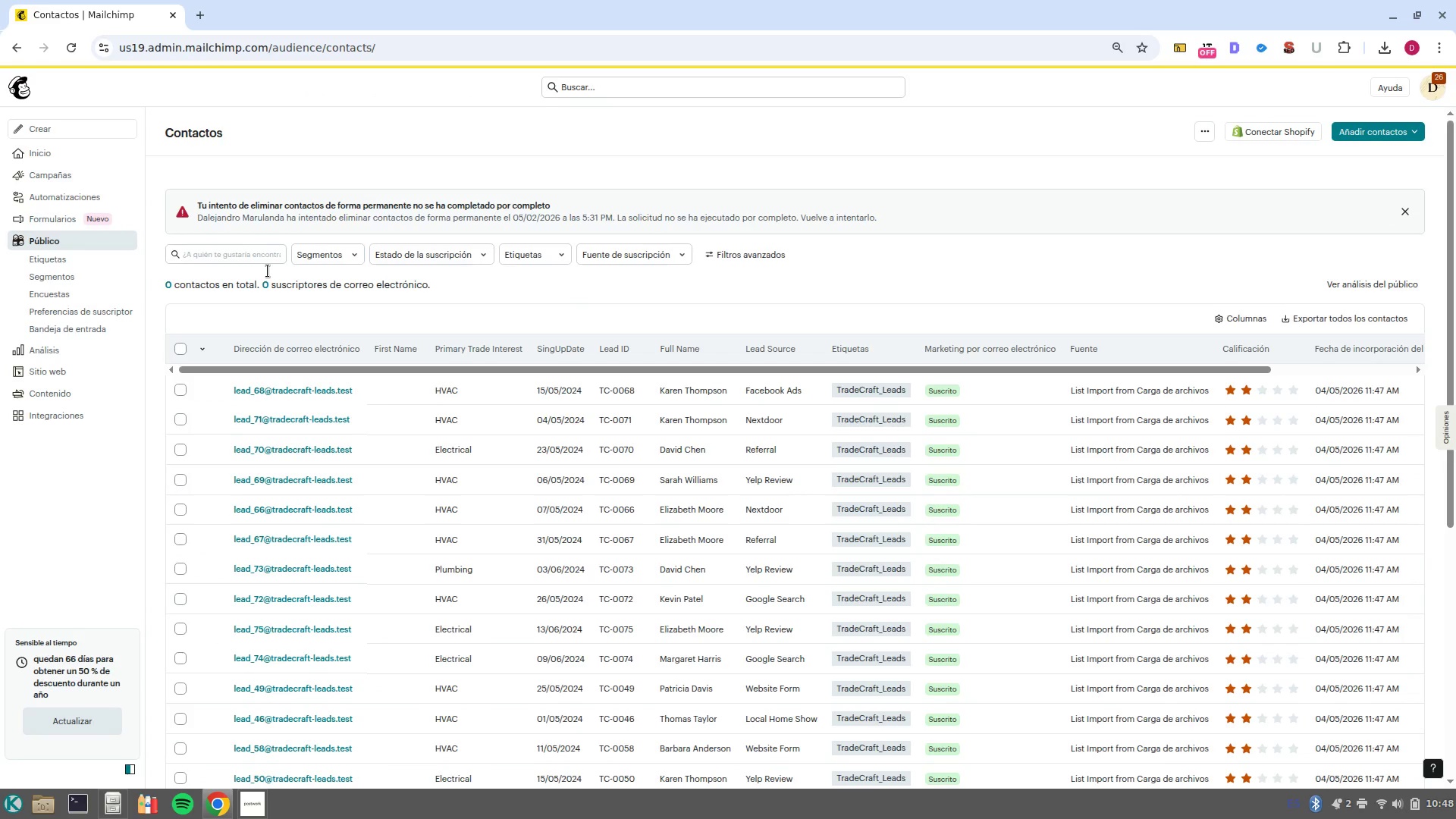 
wait(5.01)
 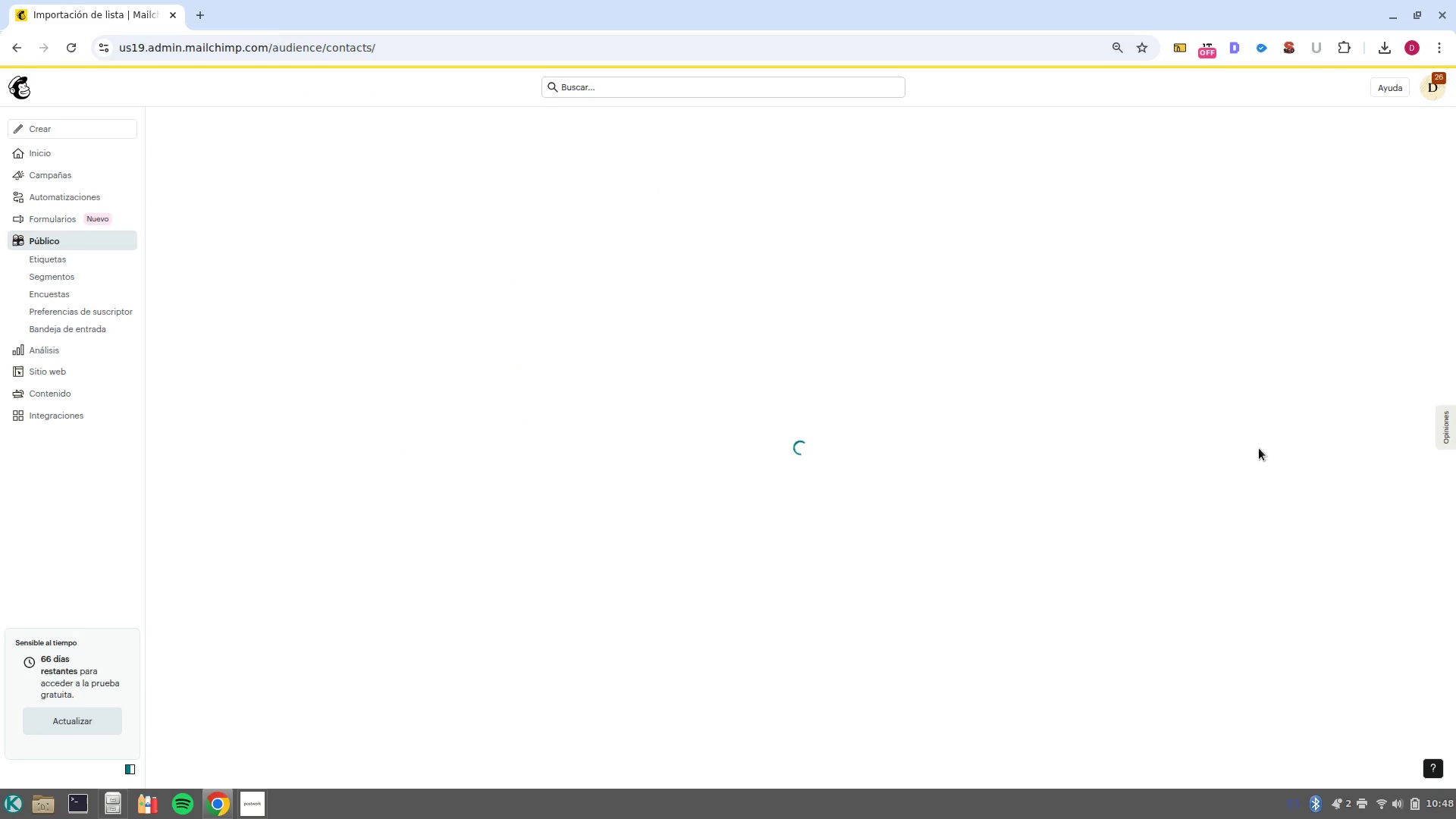 
left_click([81, 262])
 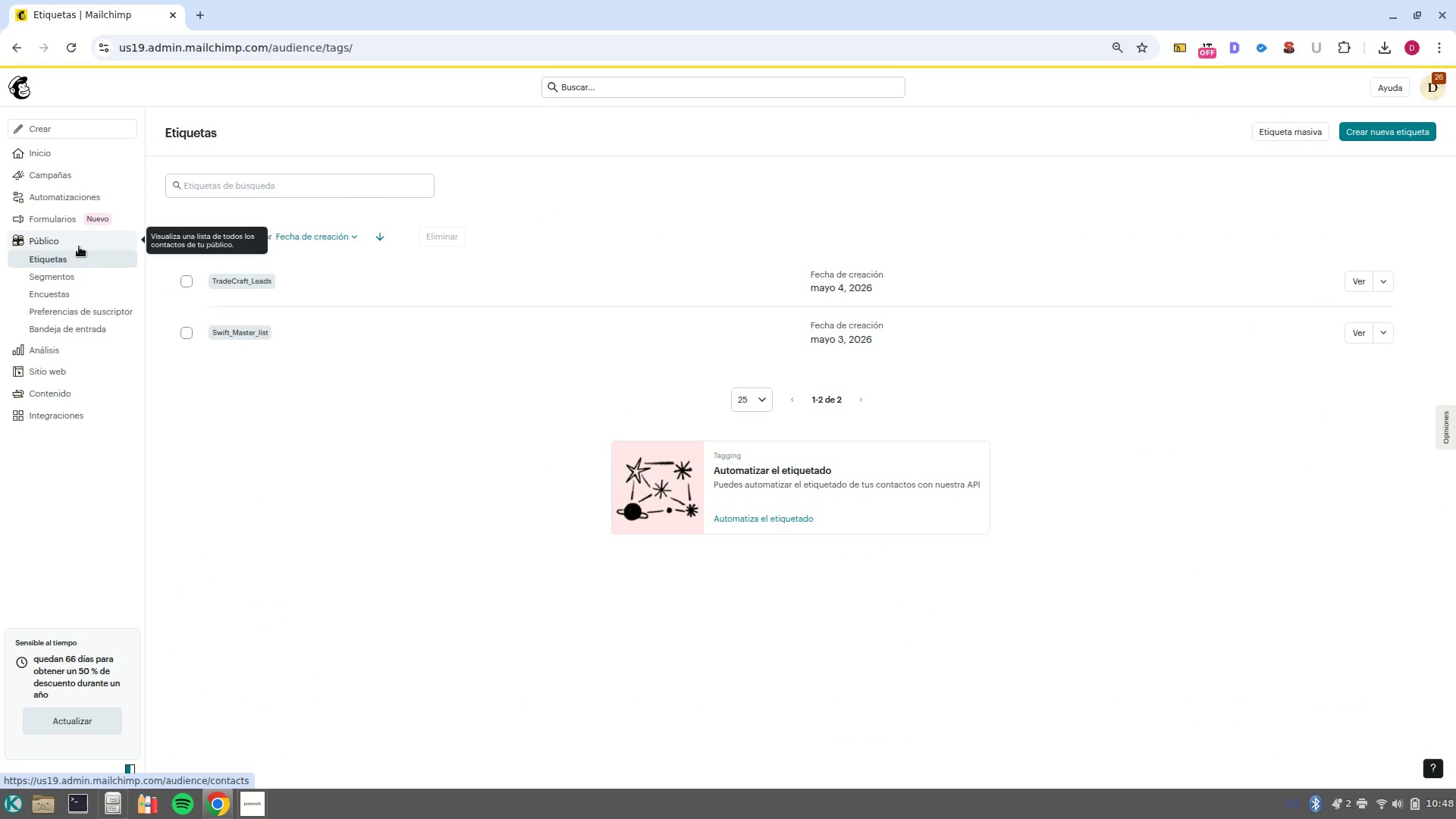 
left_click([79, 246])
 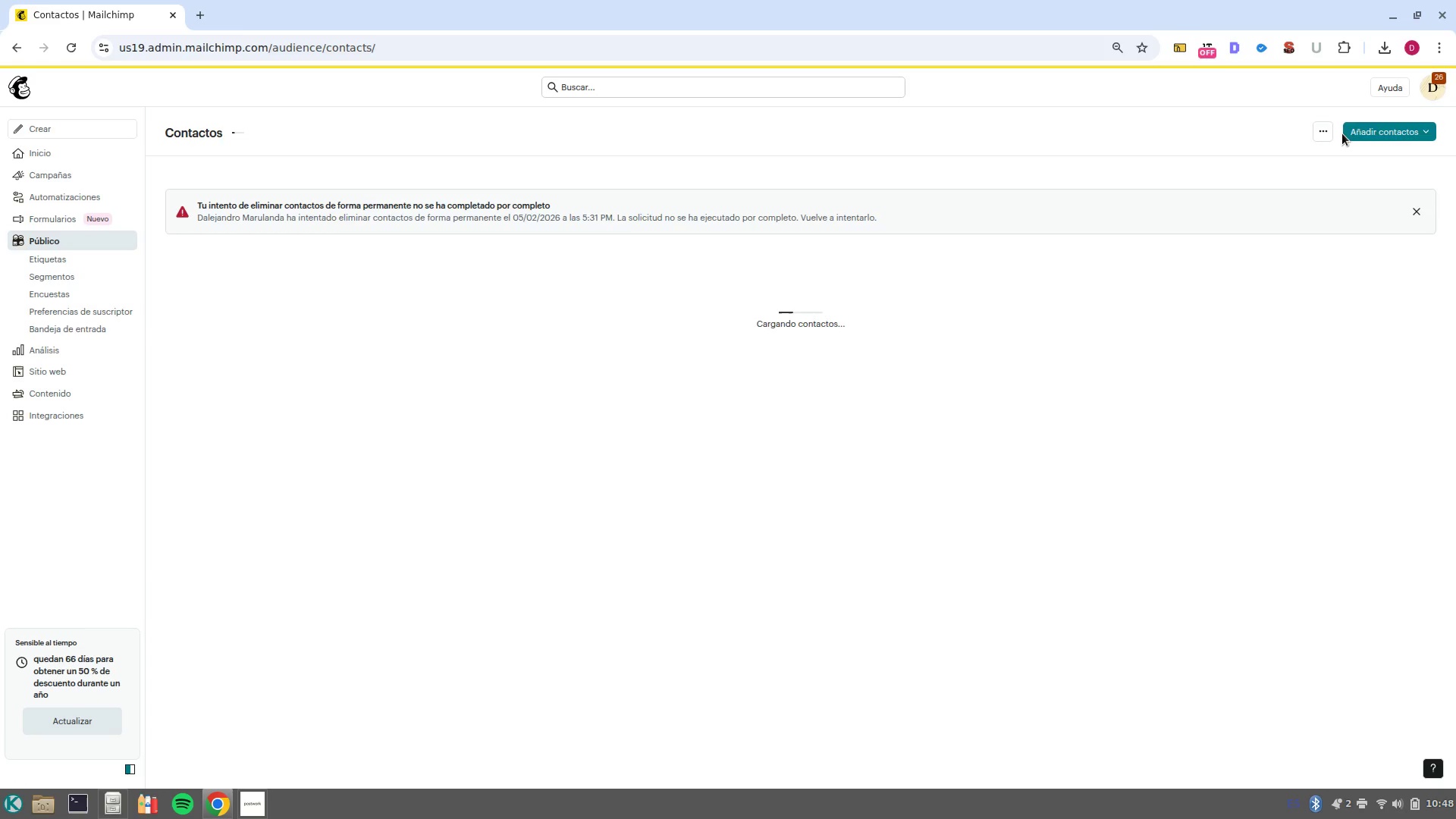 
left_click([1316, 137])
 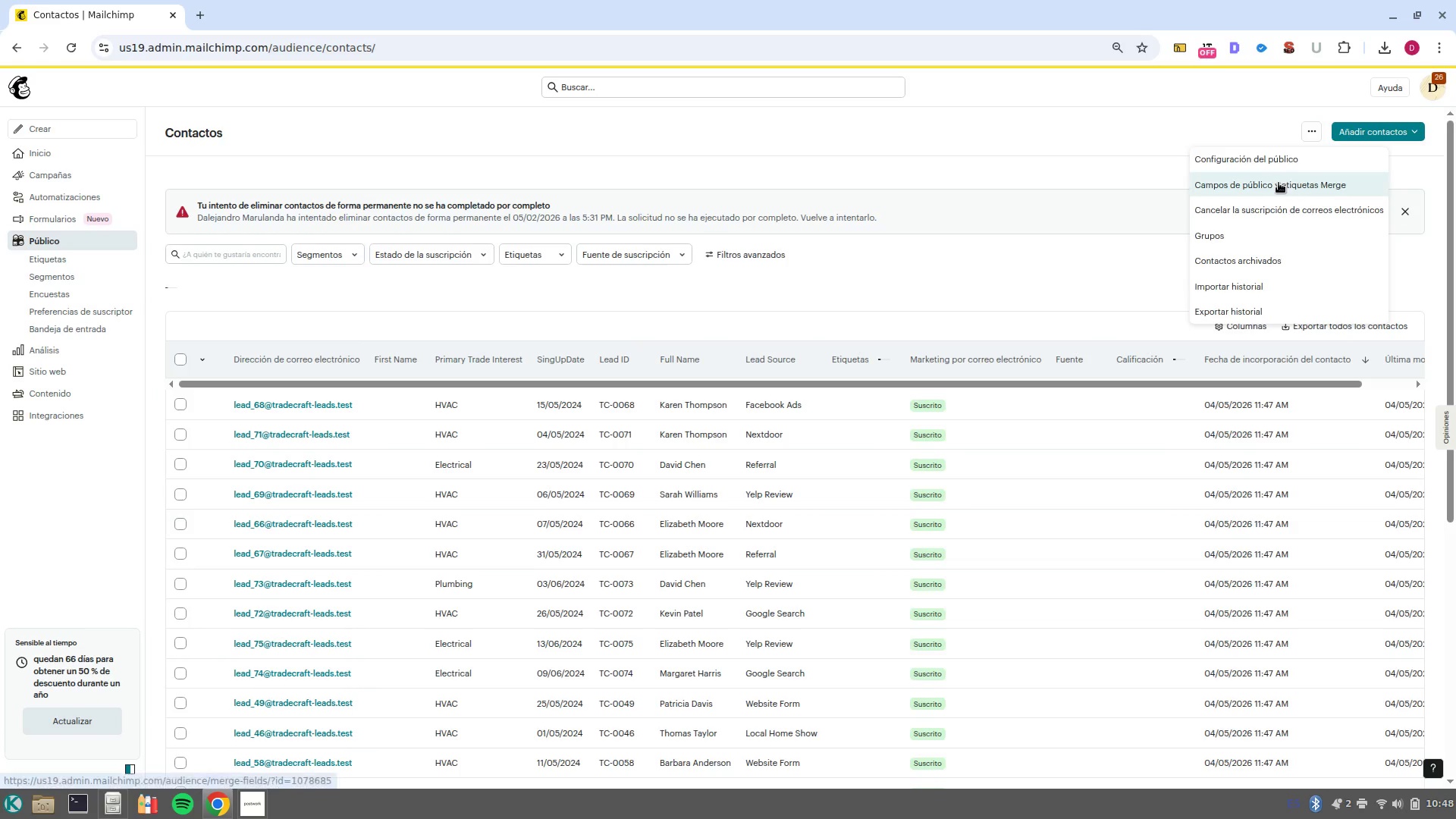 
left_click([1278, 183])
 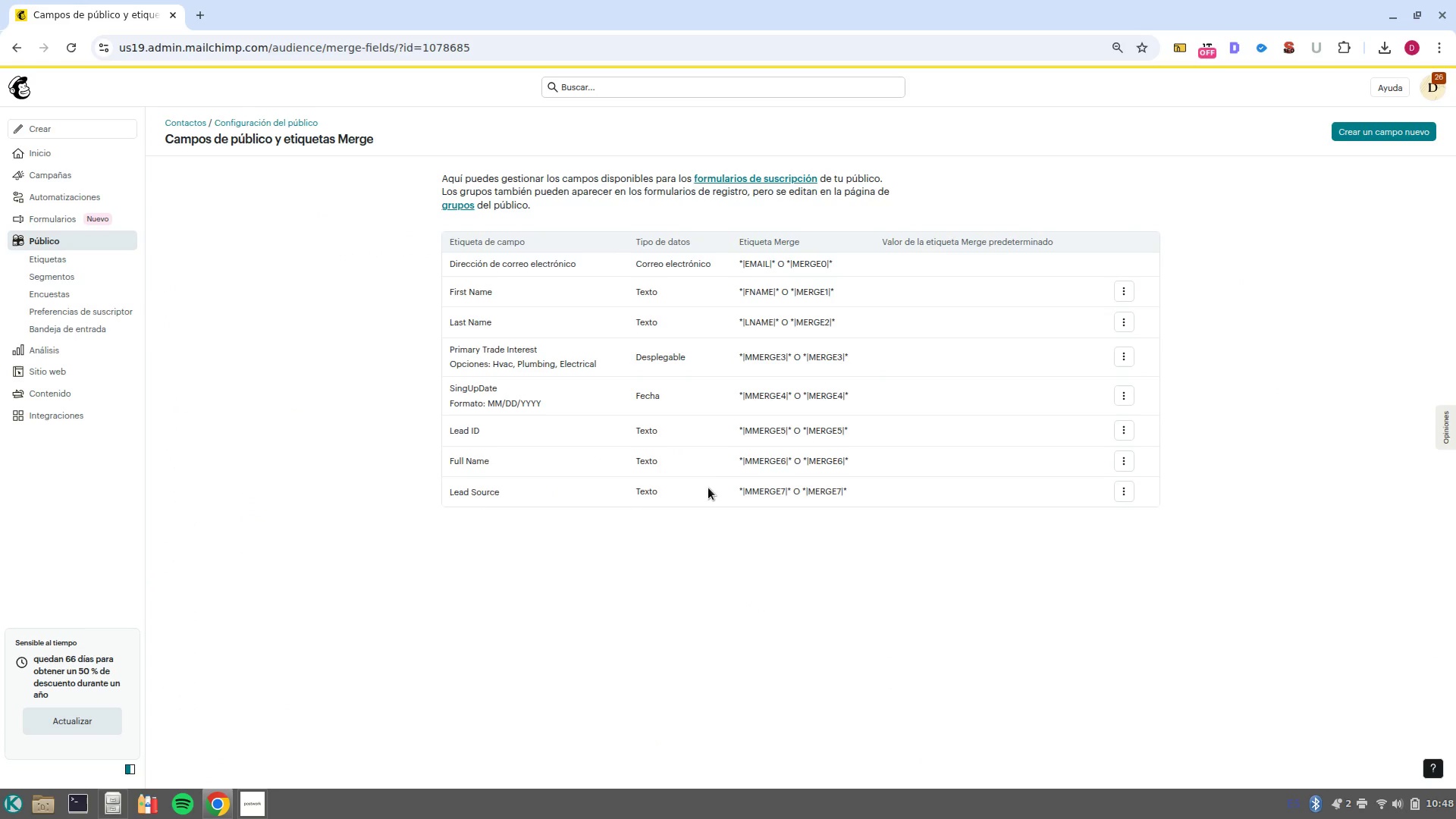 
wait(10.5)
 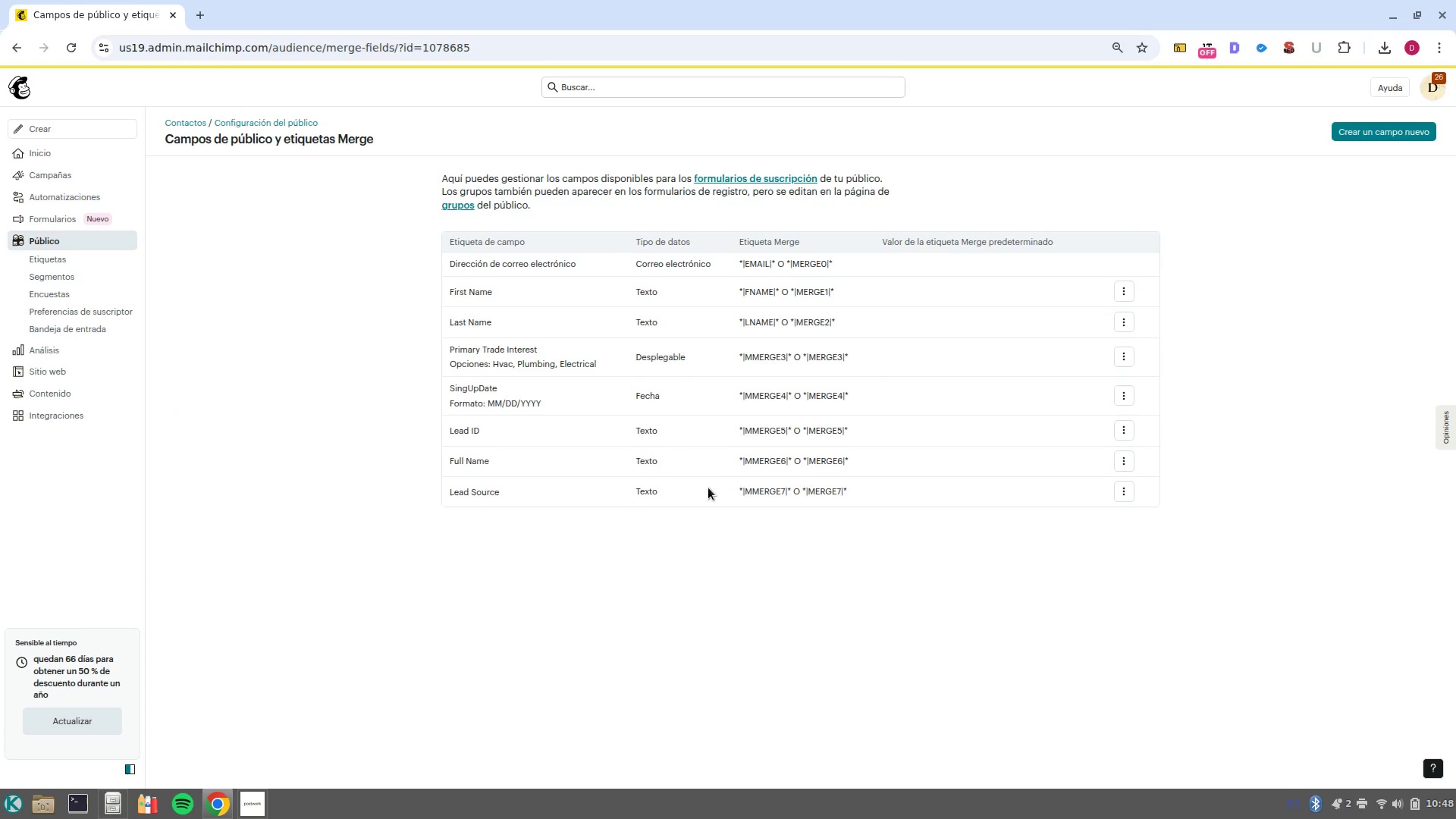 
left_click([1116, 359])
 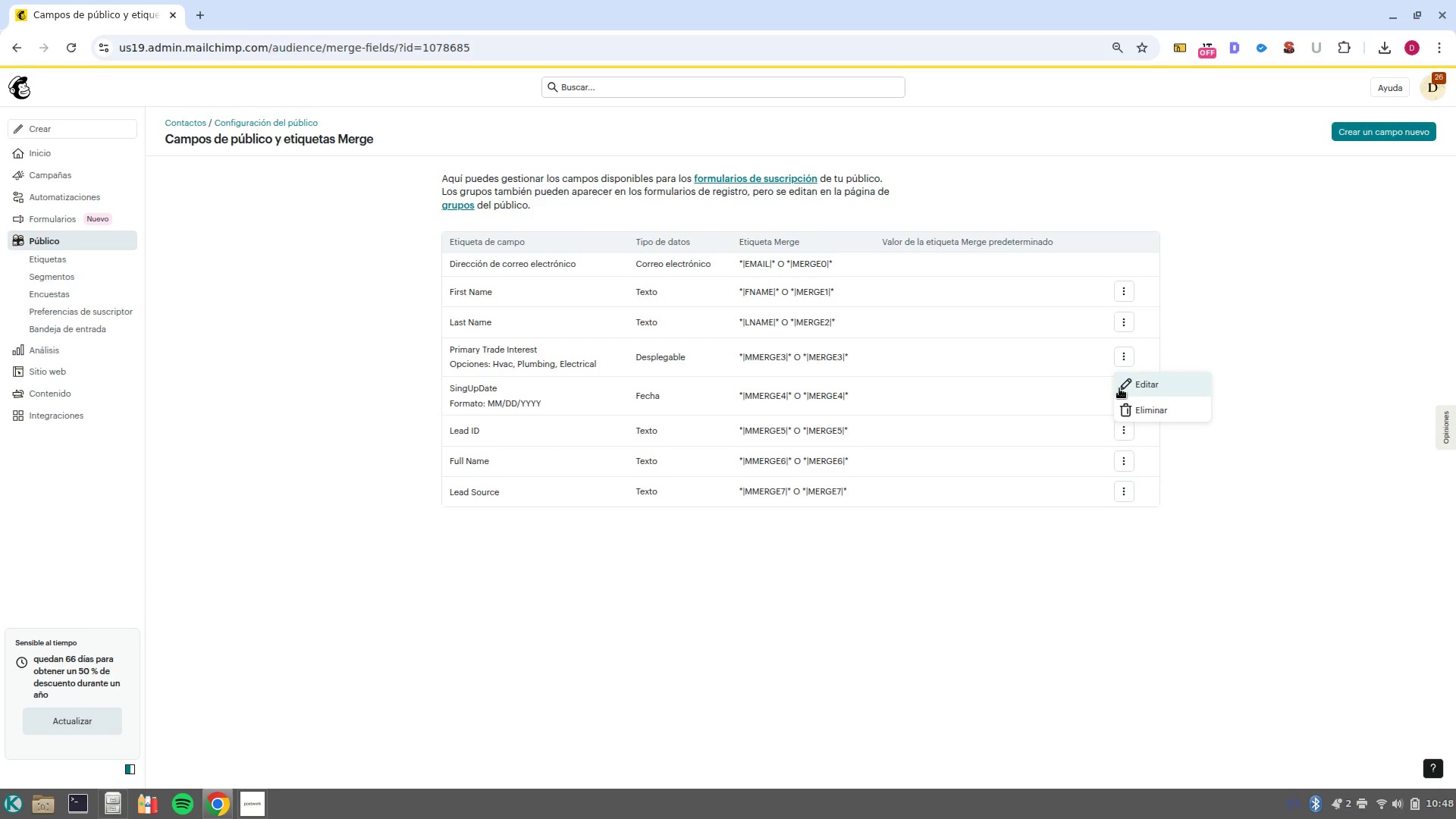 
left_click([1123, 384])
 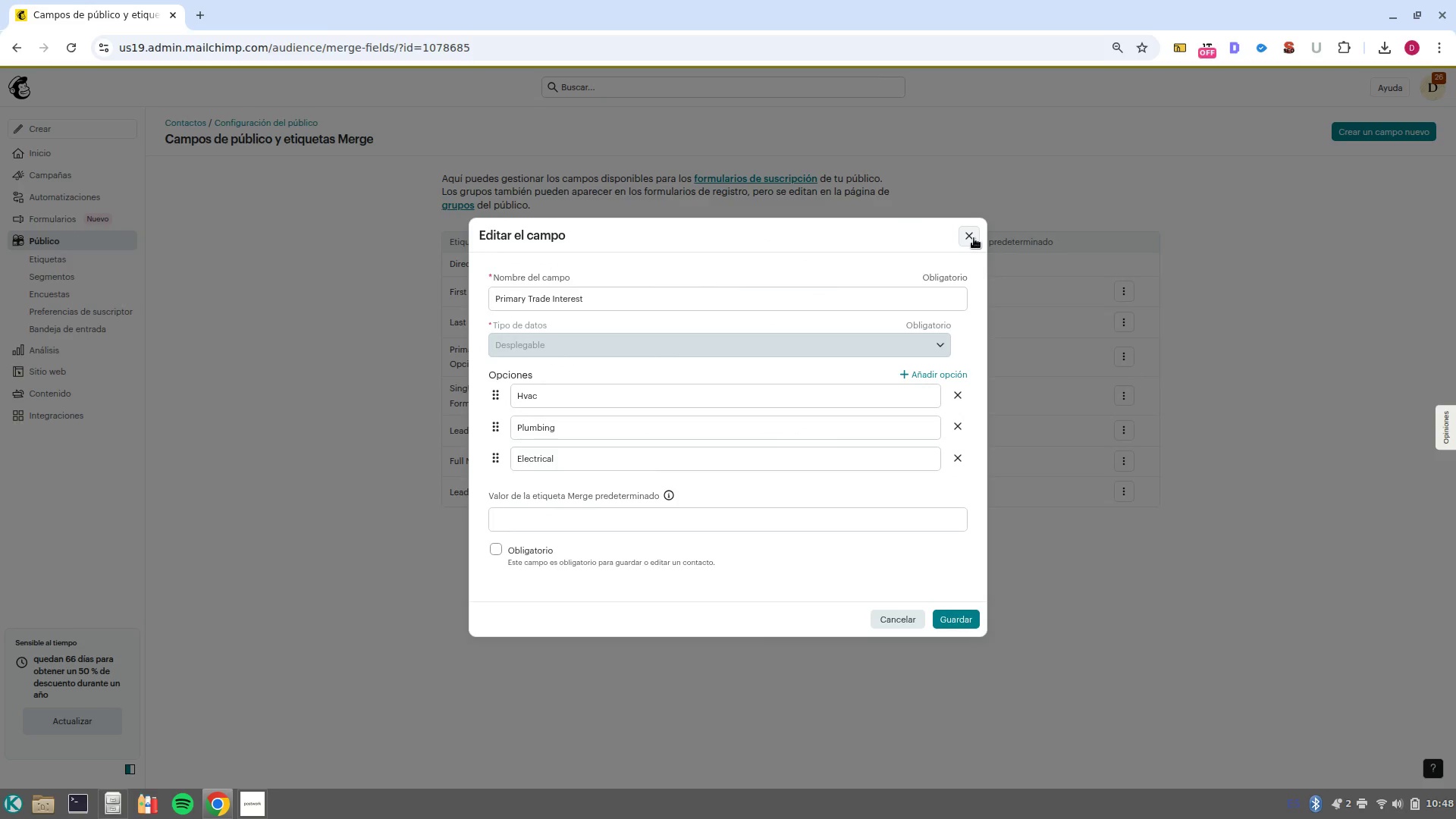 
wait(10.26)
 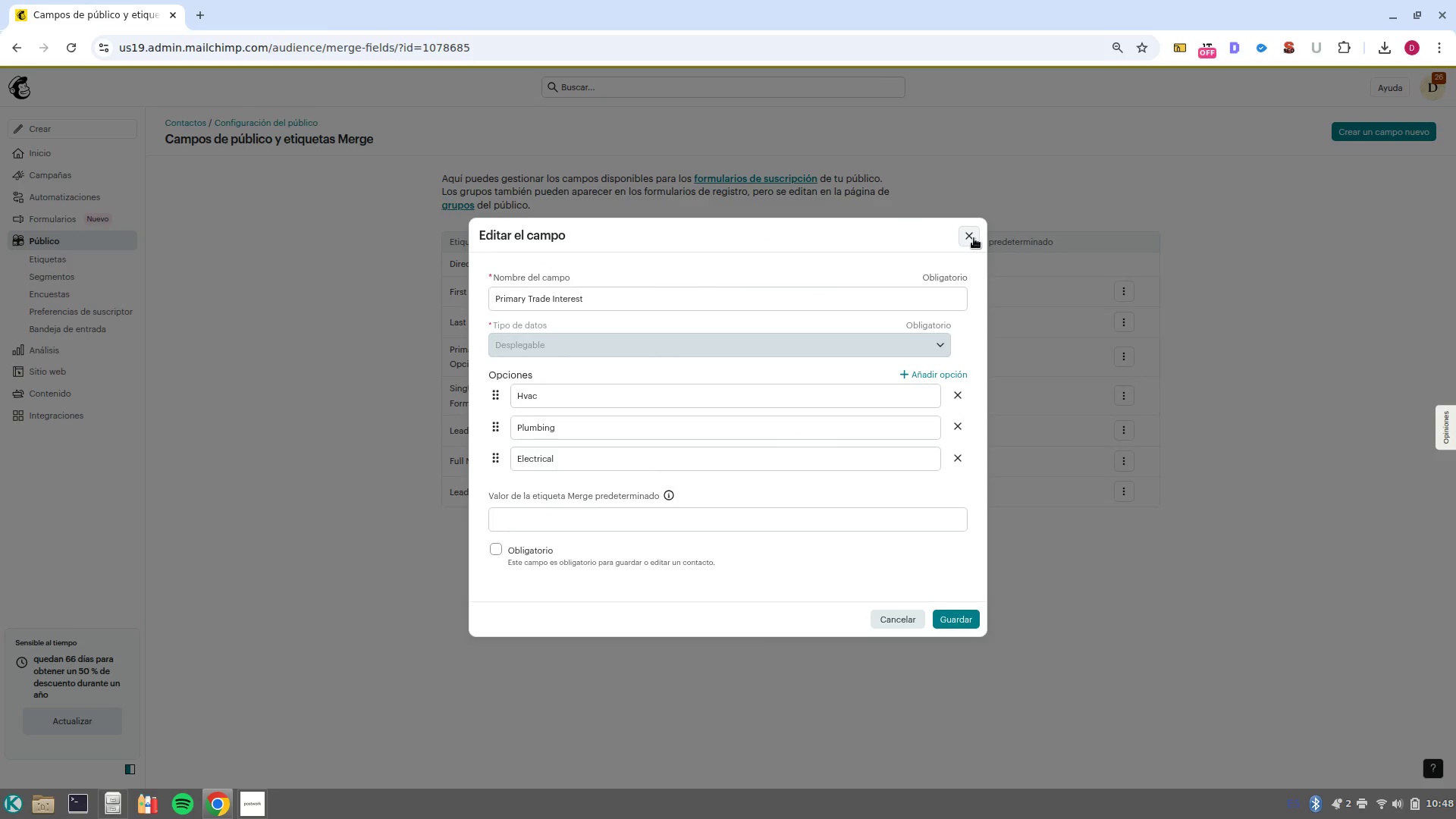 
left_click([898, 620])
 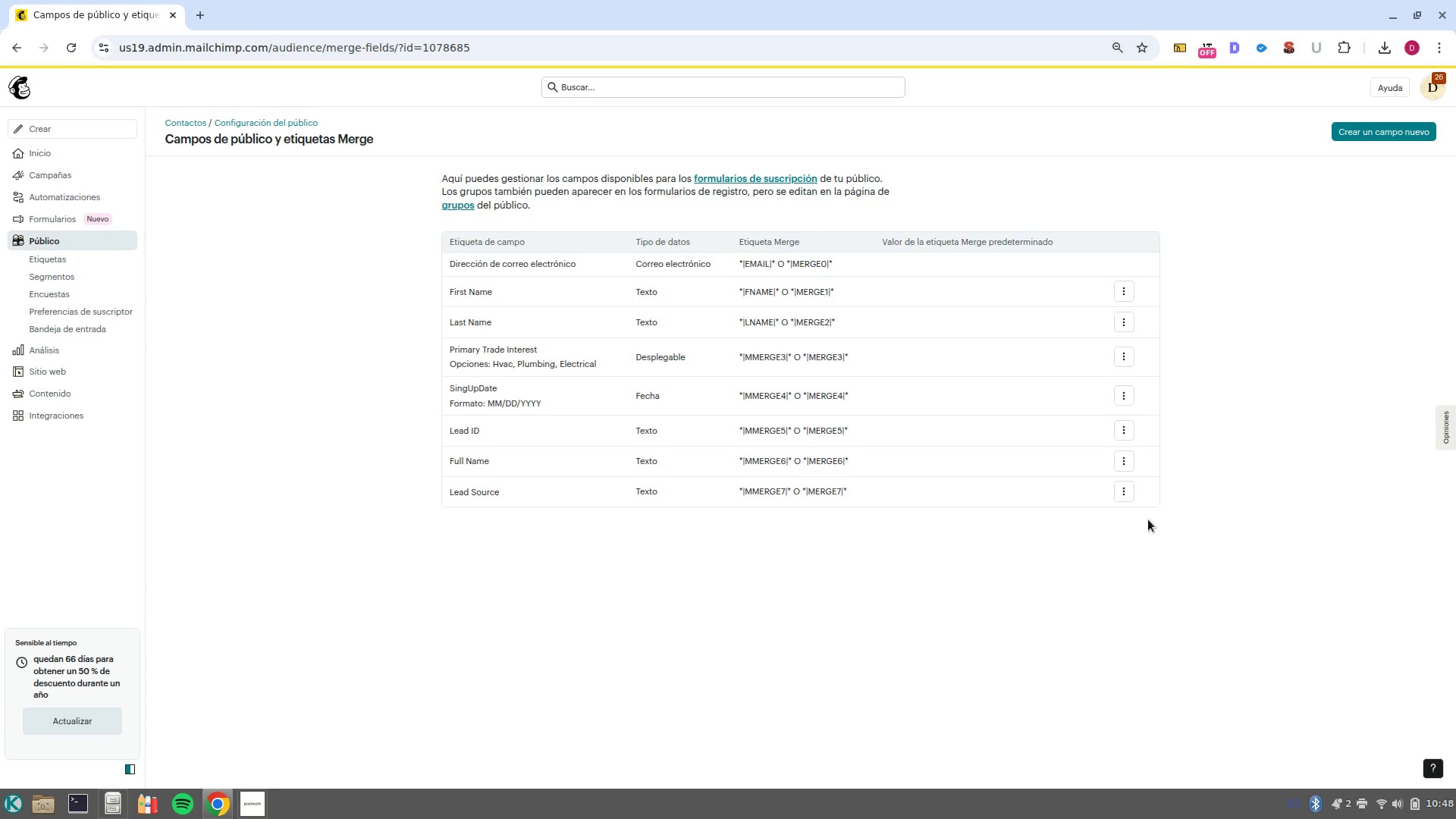 
left_click([1123, 492])
 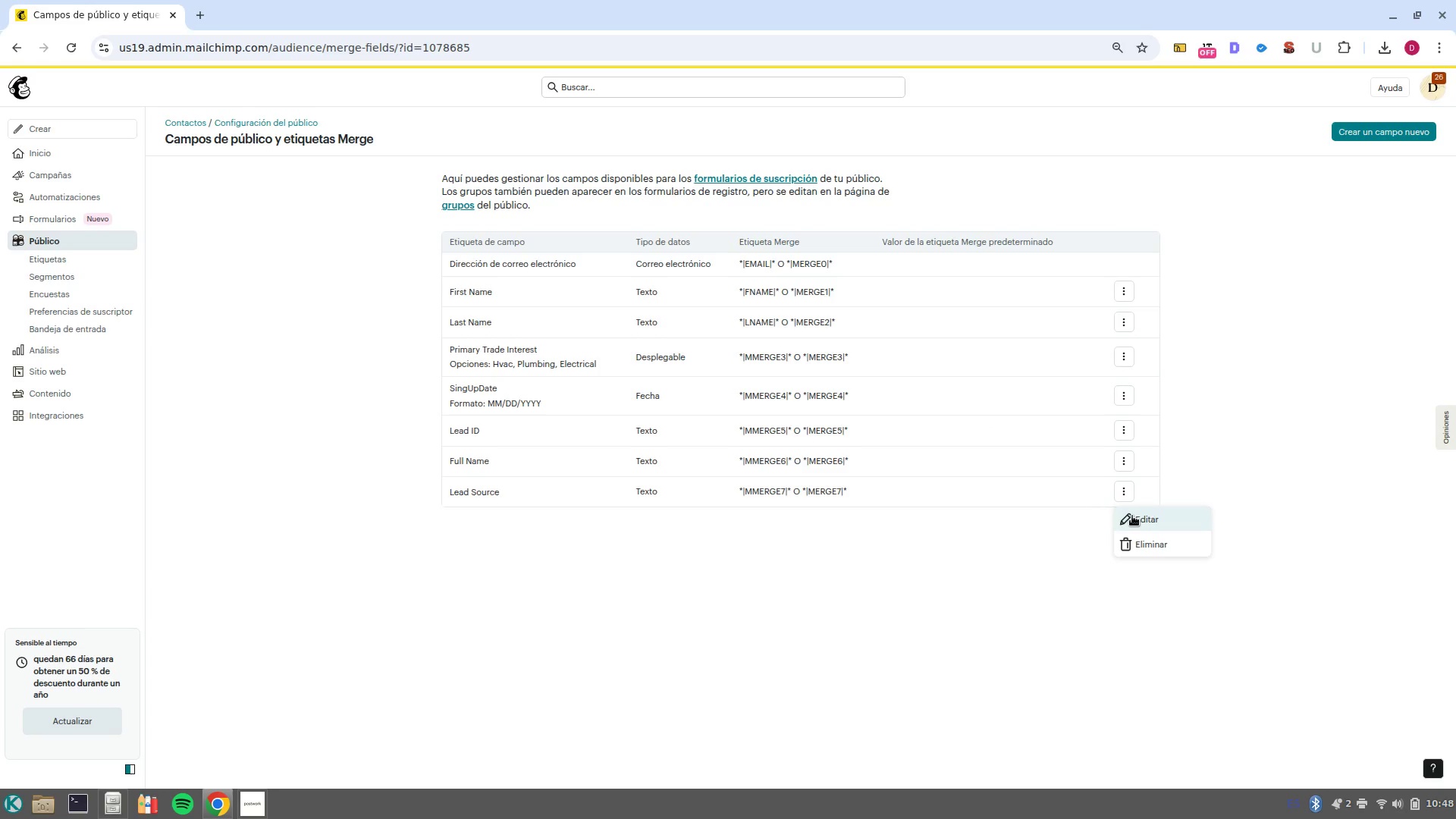 
left_click([1132, 516])
 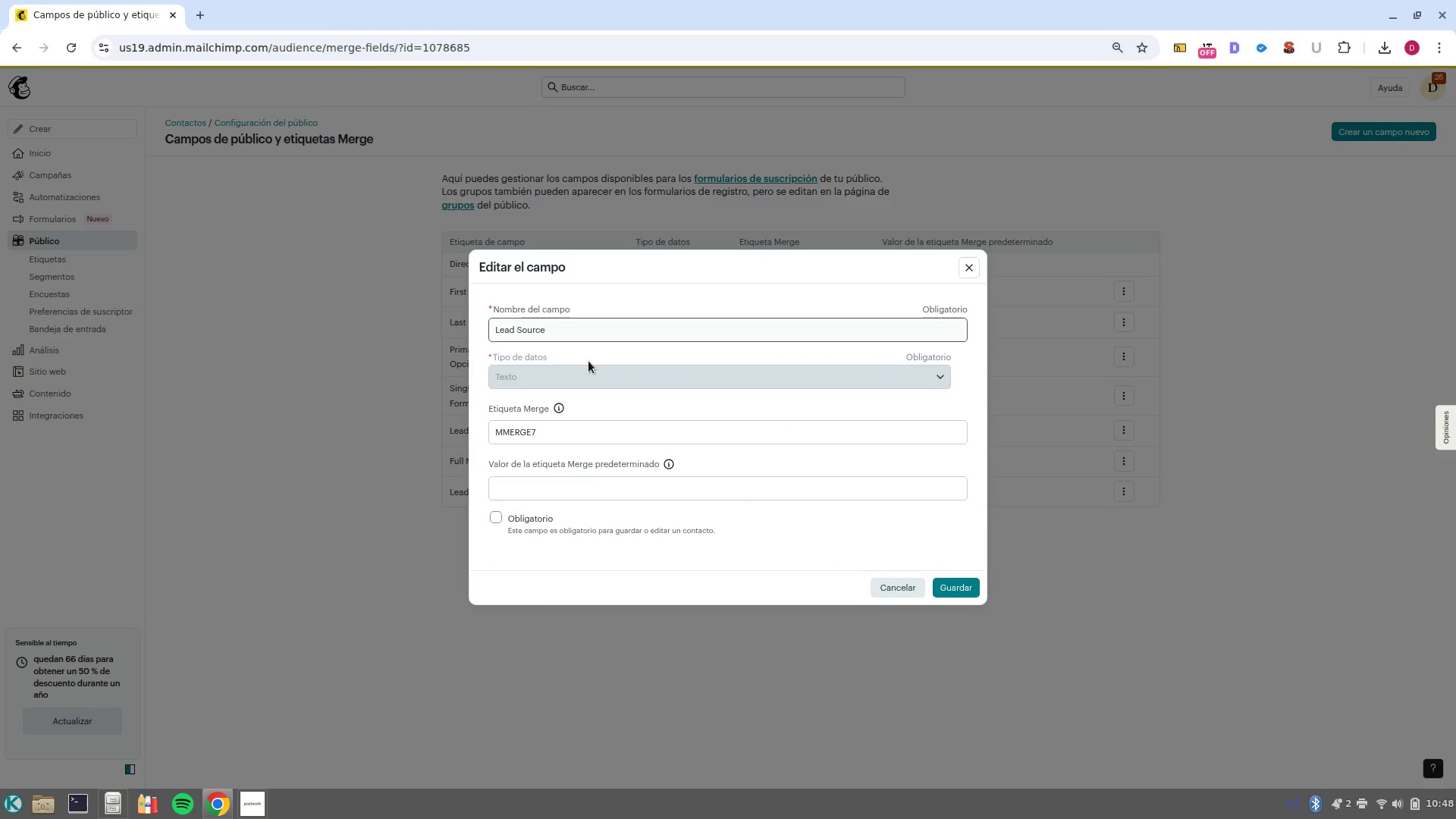 
left_click([586, 480])
 